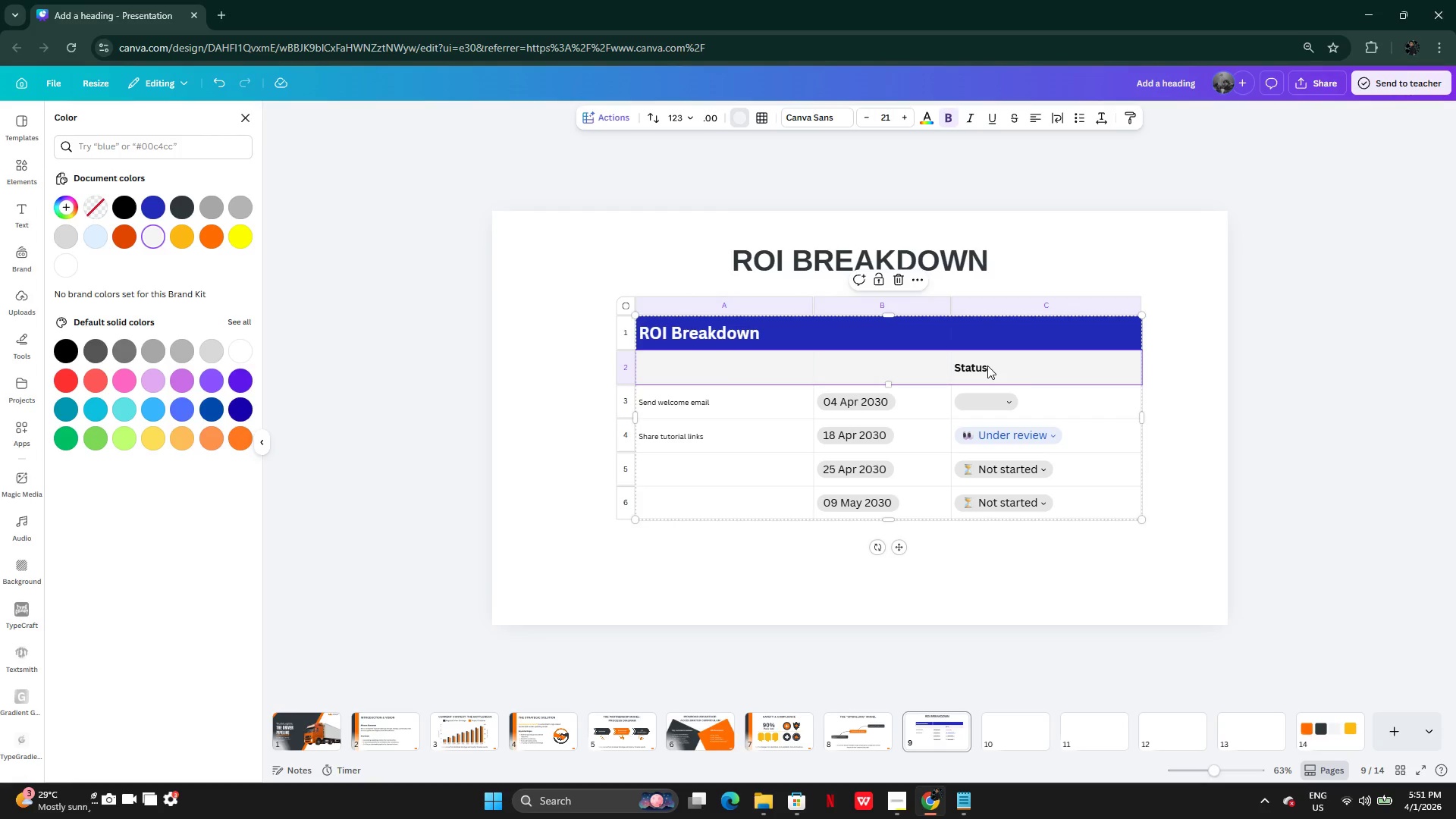 
wait(5.3)
 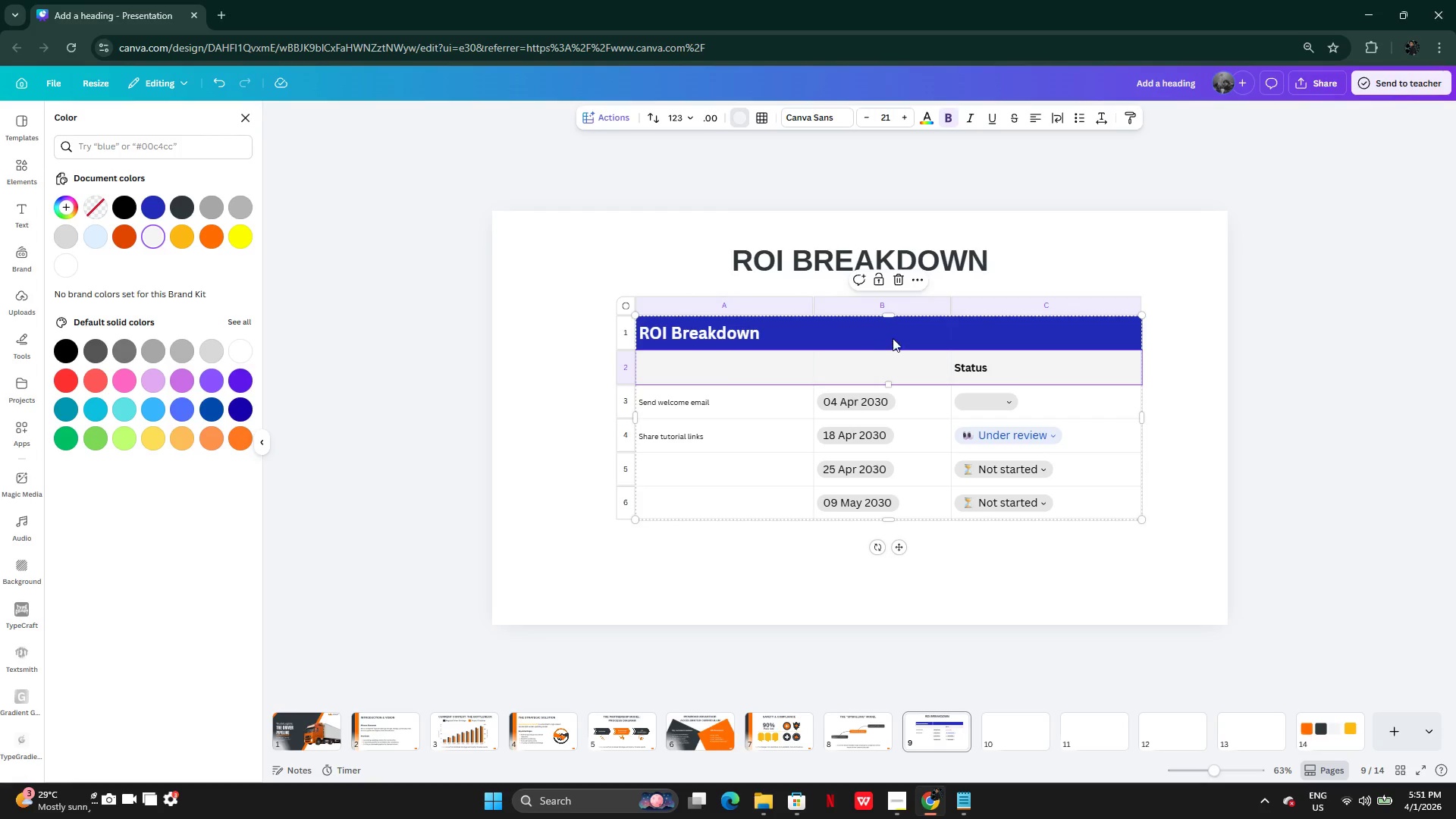 
left_click([974, 363])
 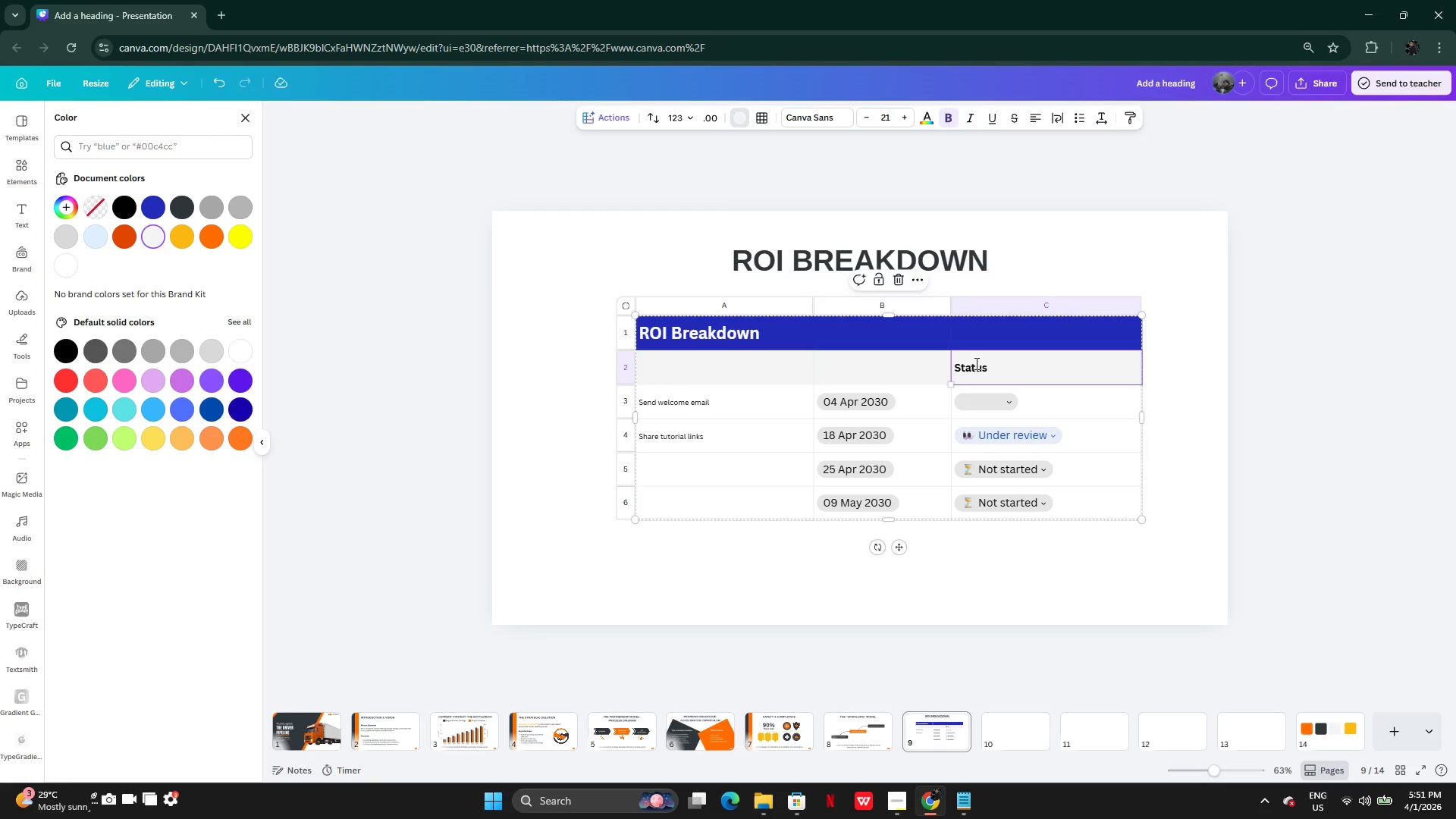 
double_click([975, 363])
 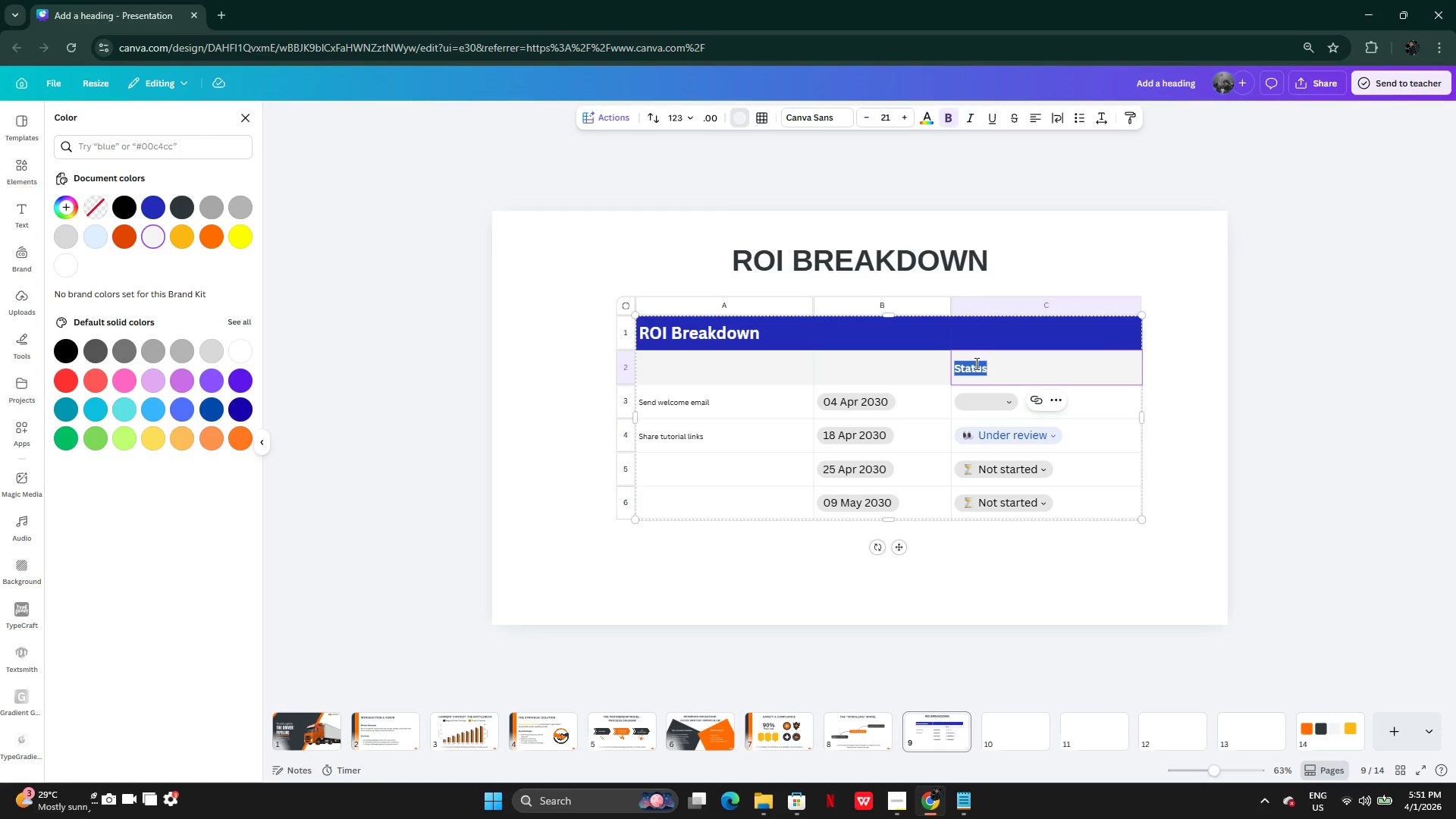 
type(IronRoad Uoskilii)
key(Backspace)
key(Backspace)
key(Backspace)
key(Backspace)
key(Backspace)
key(Backspace)
key(Backspace)
type(pskilling)
 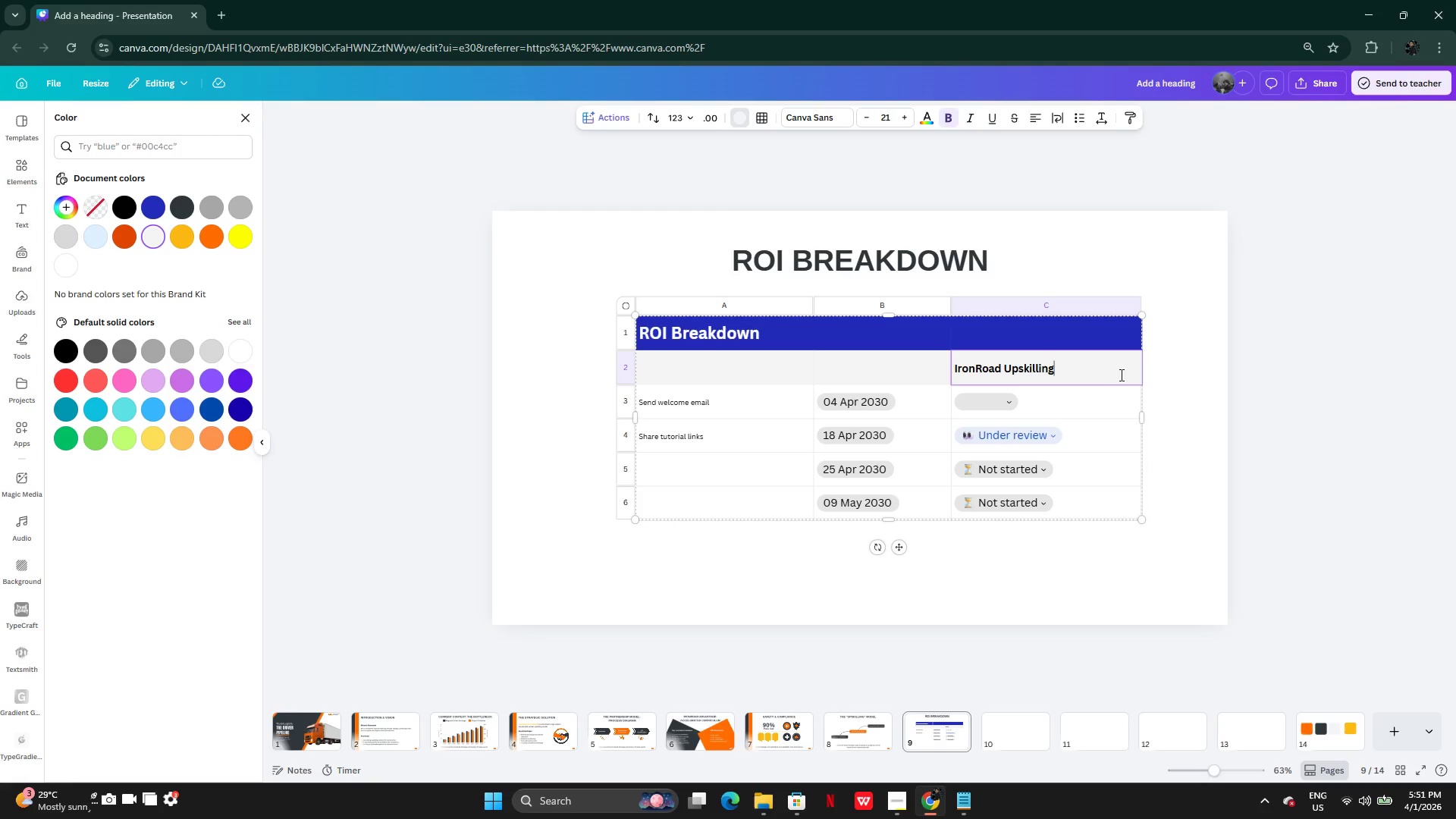 
left_click([1093, 325])
 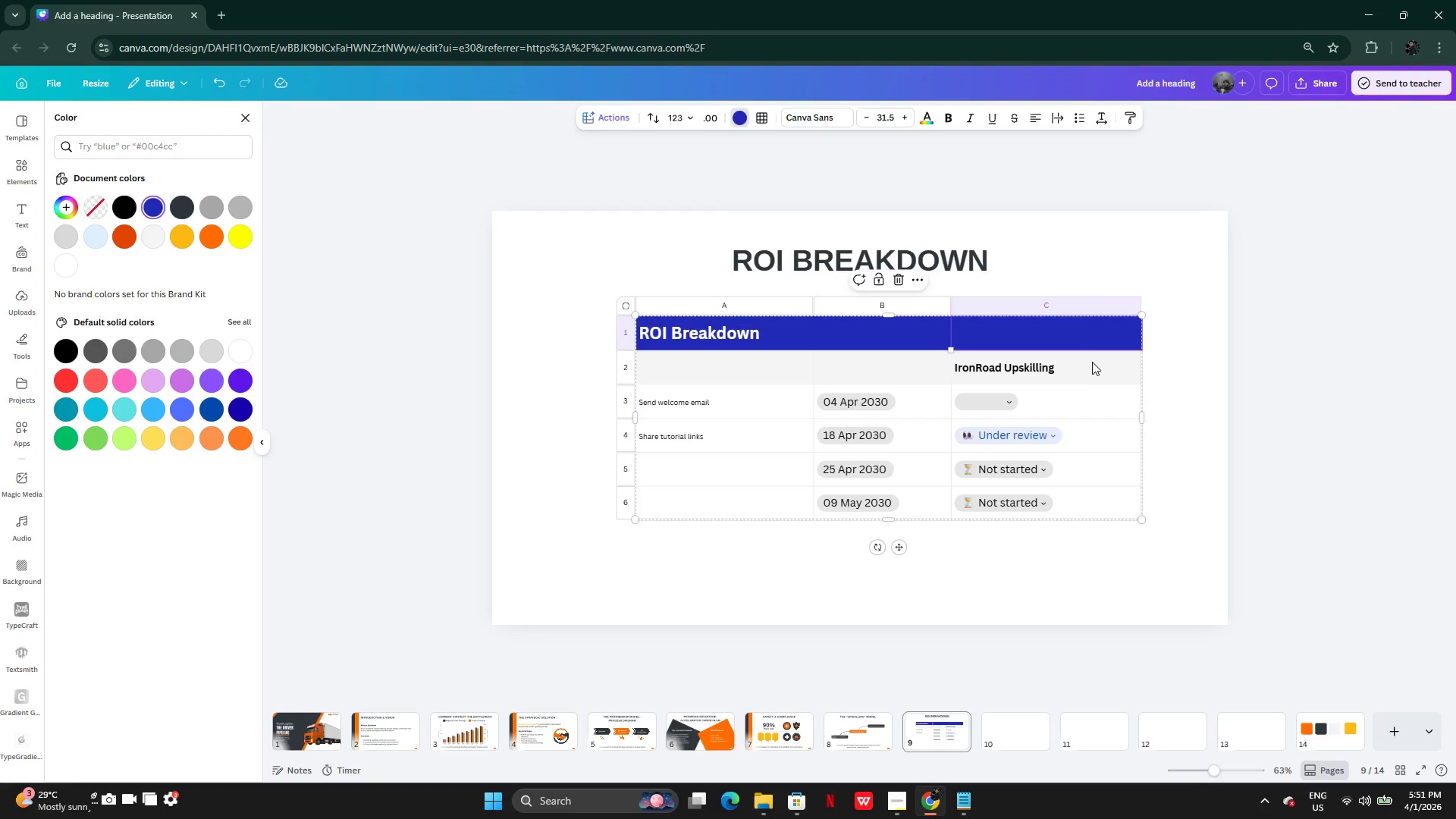 
left_click([1092, 362])
 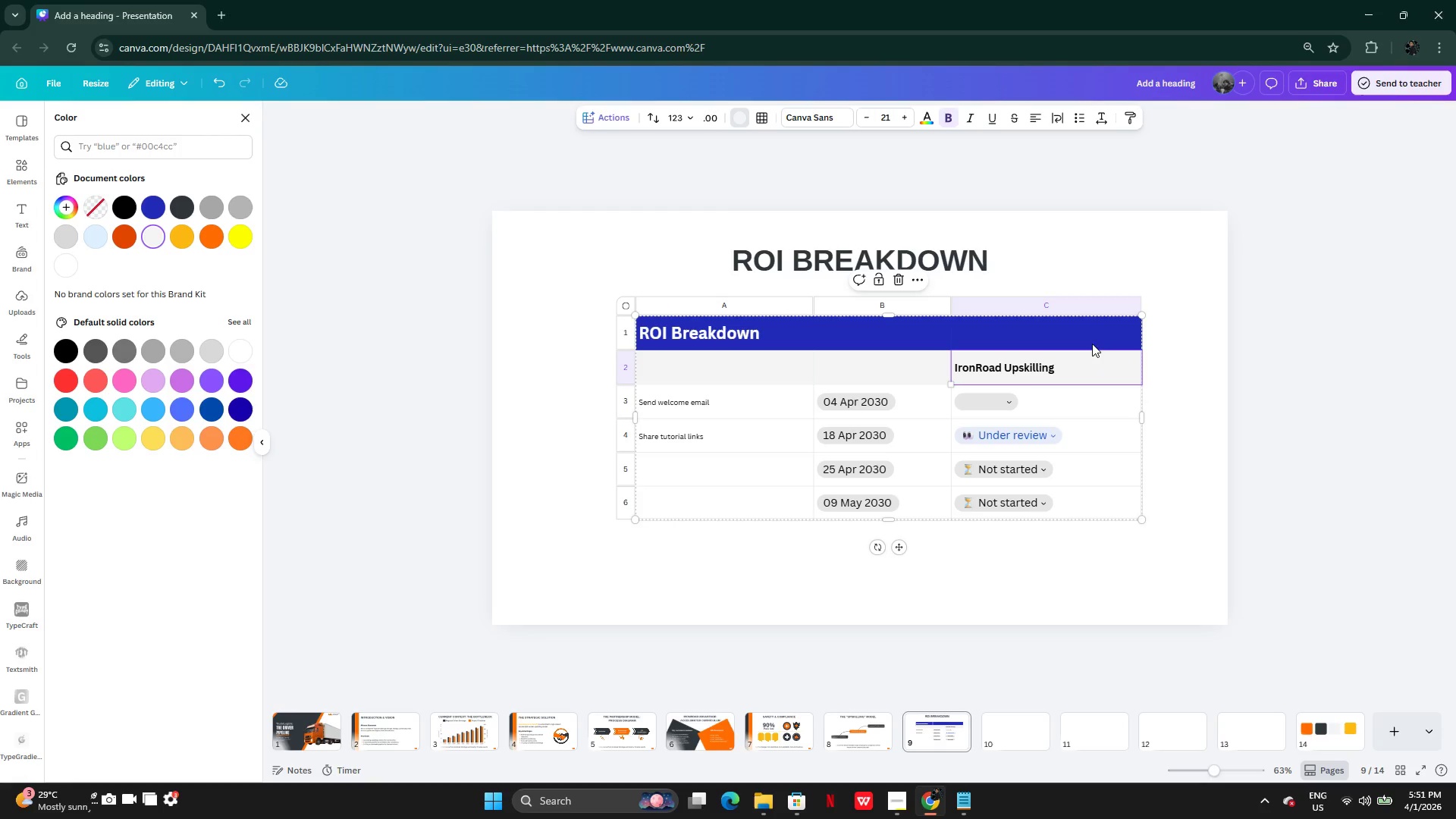 
left_click([1089, 331])
 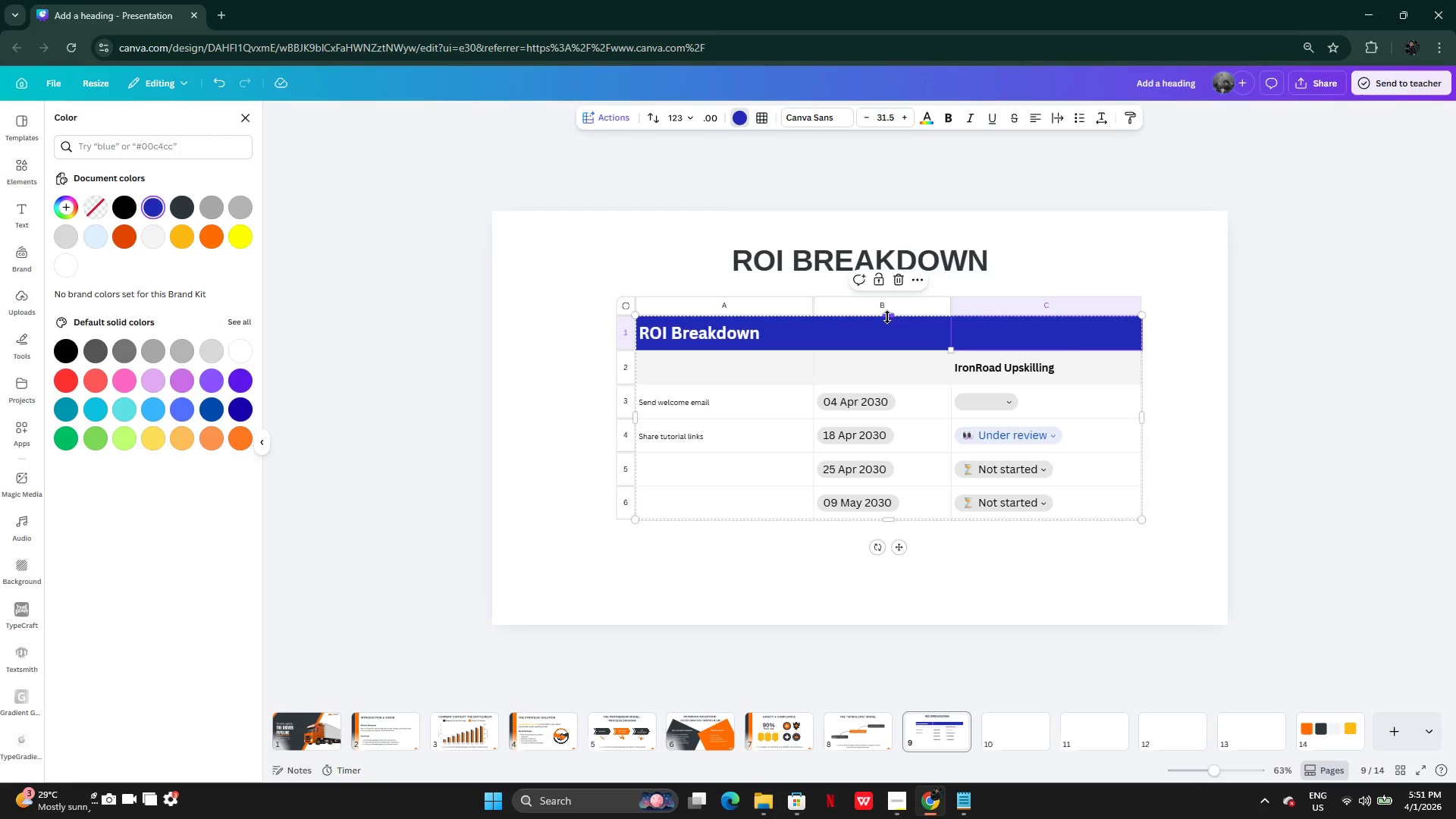 
hold_key(key=CapsLock, duration=0.52)
 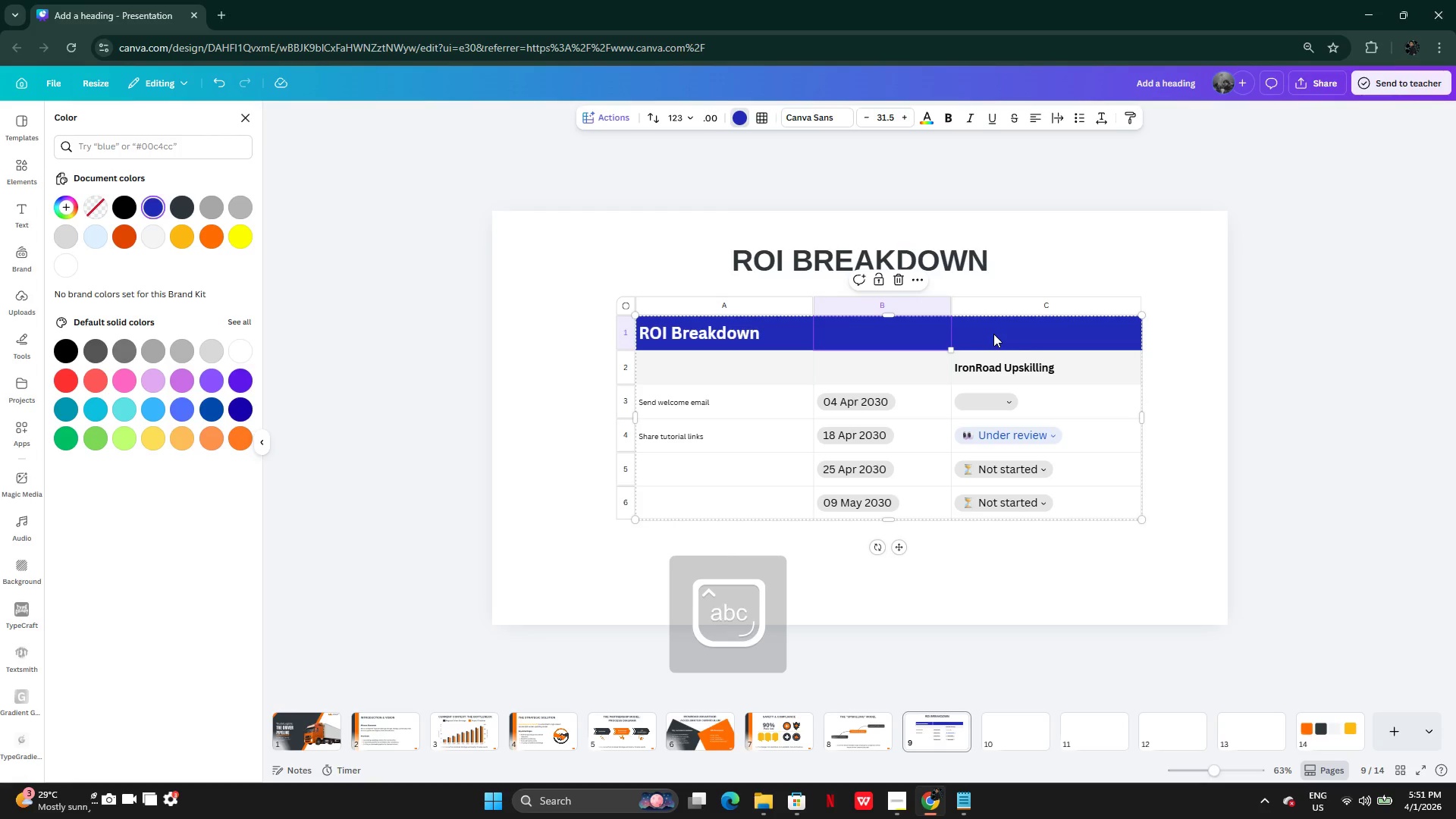 
left_click([894, 334])
 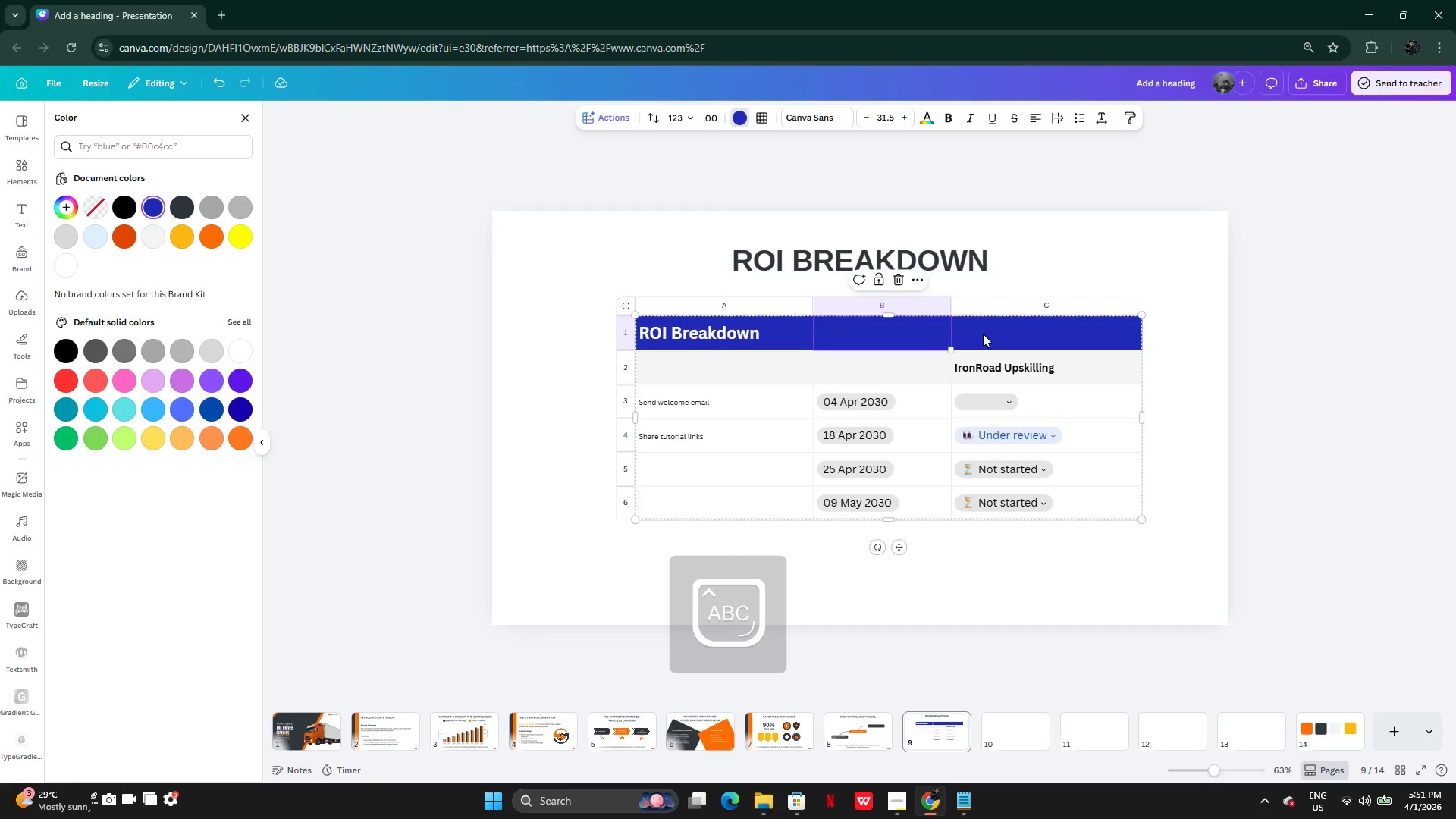 
key(CapsLock)
 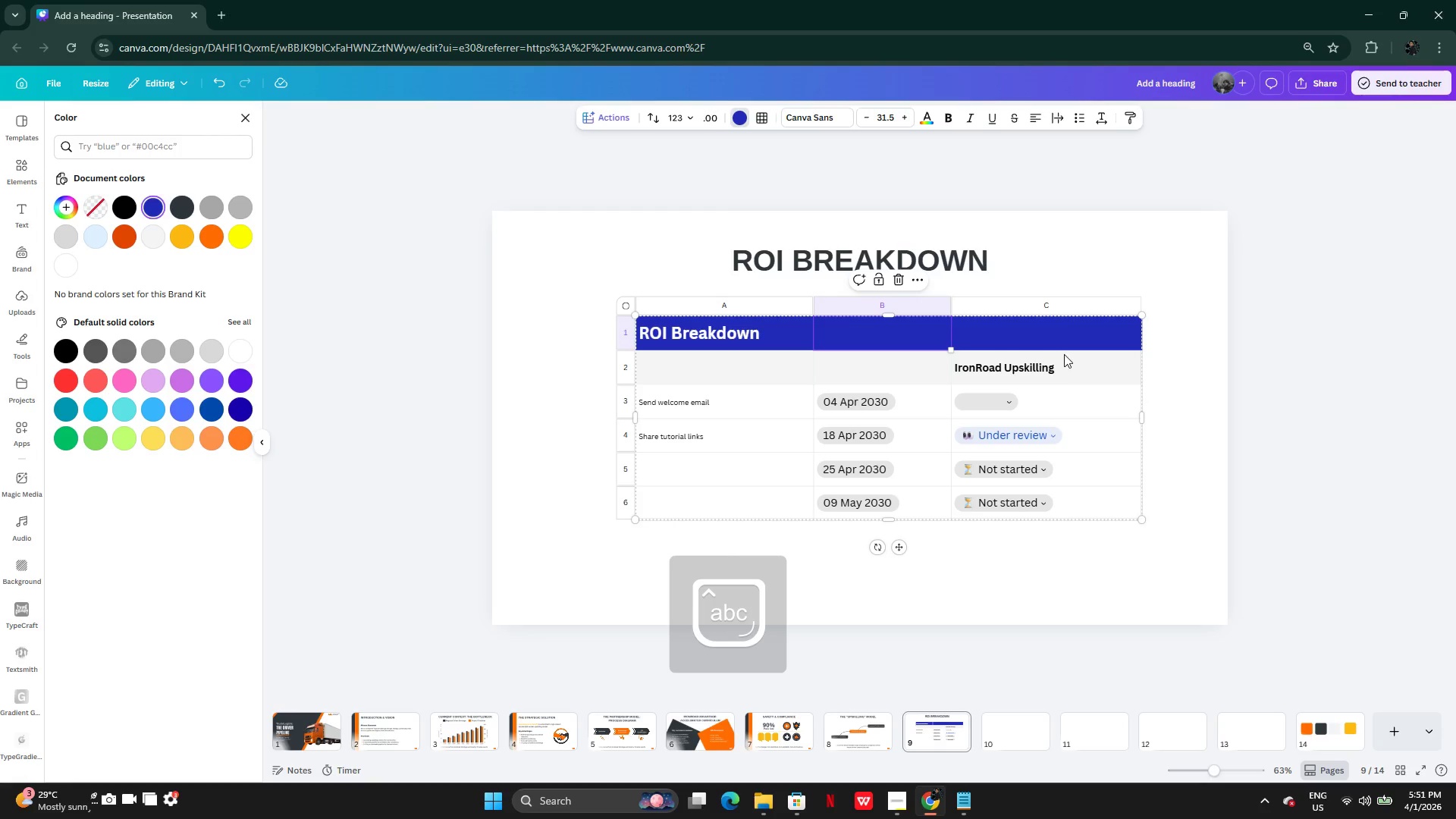 
hold_key(key=ShiftLeft, duration=1.47)
left_click([1058, 332])
 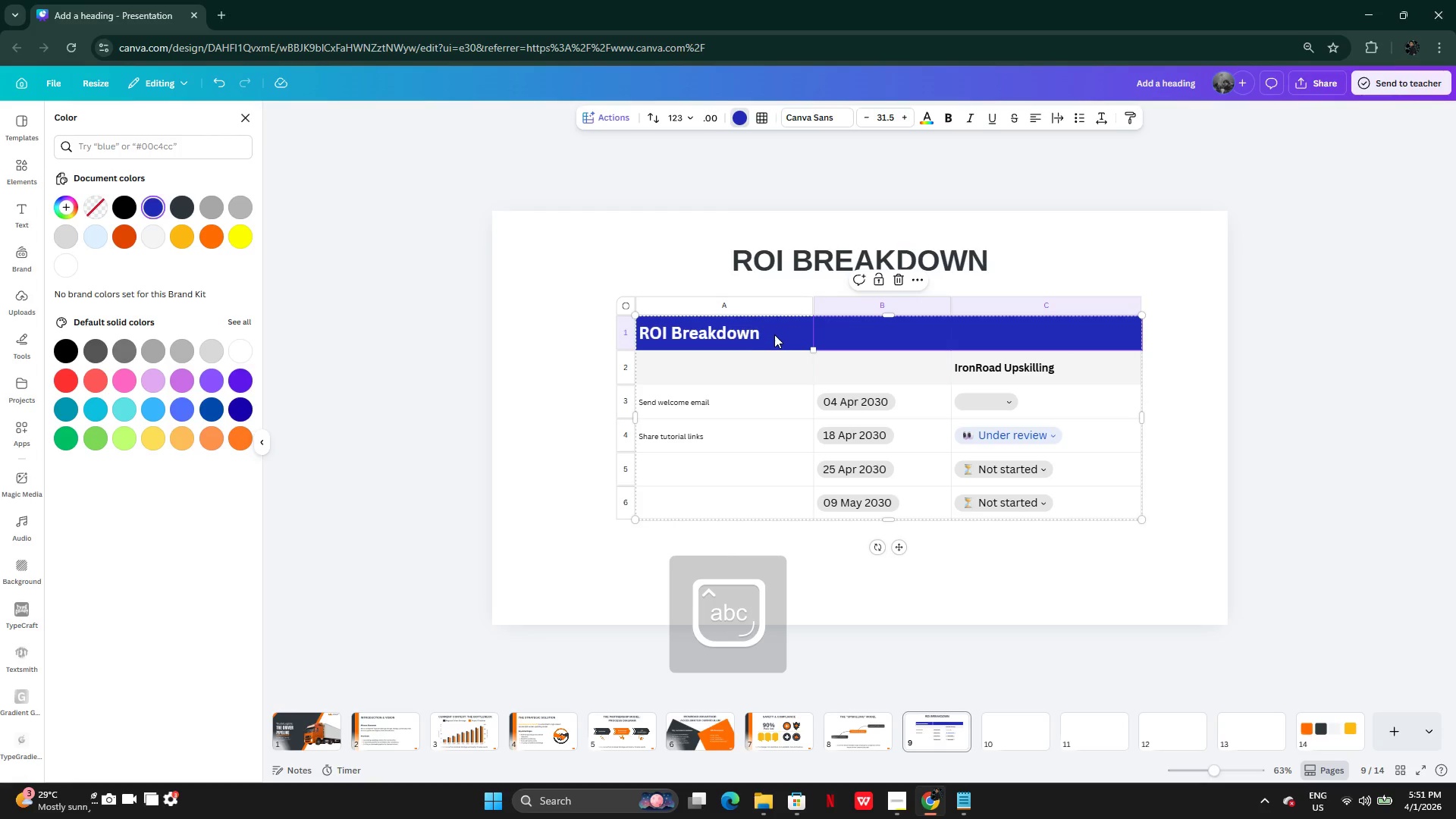 
left_click([783, 331])
 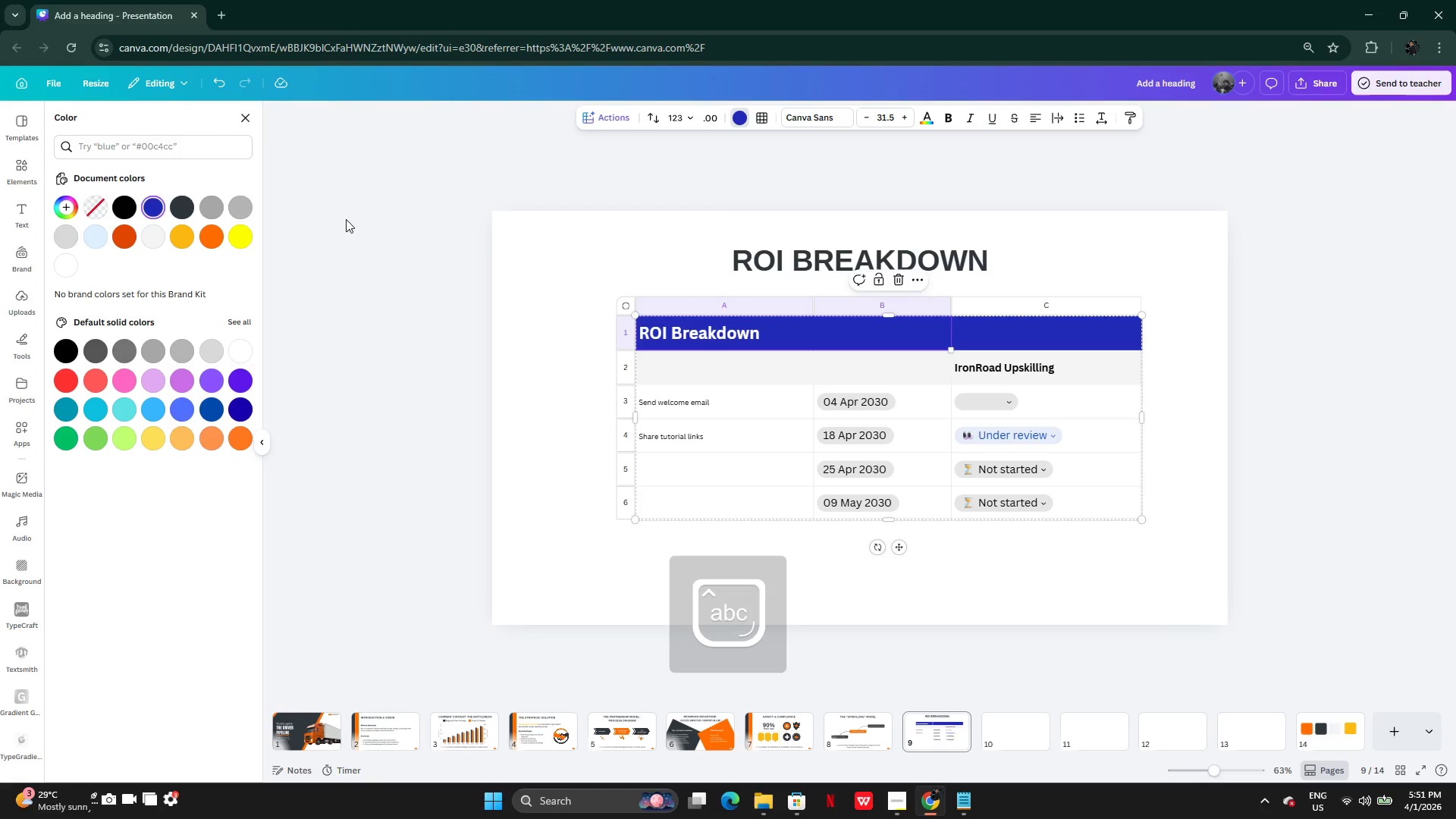 
left_click([238, 238])
 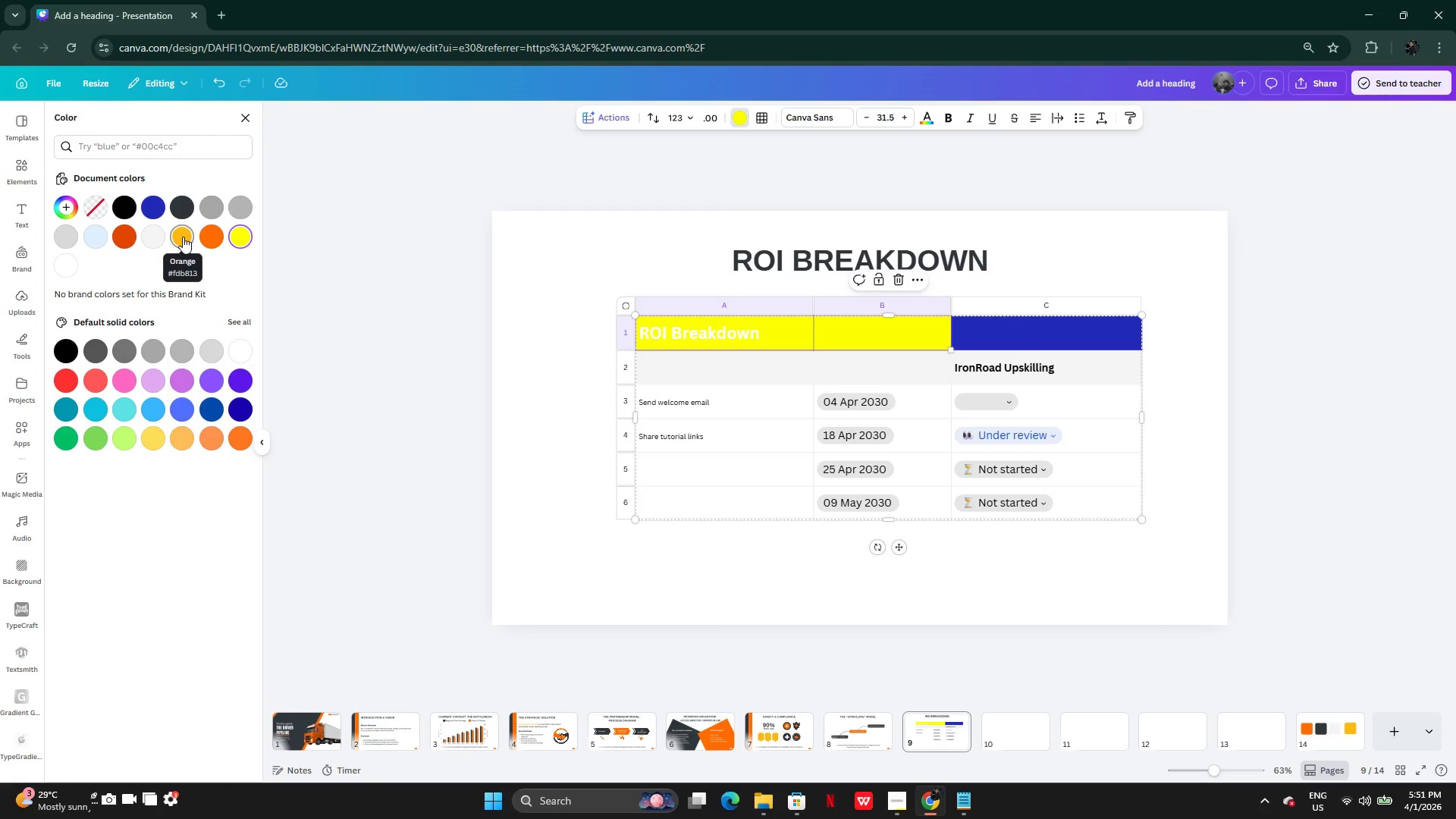 
left_click([183, 237])
 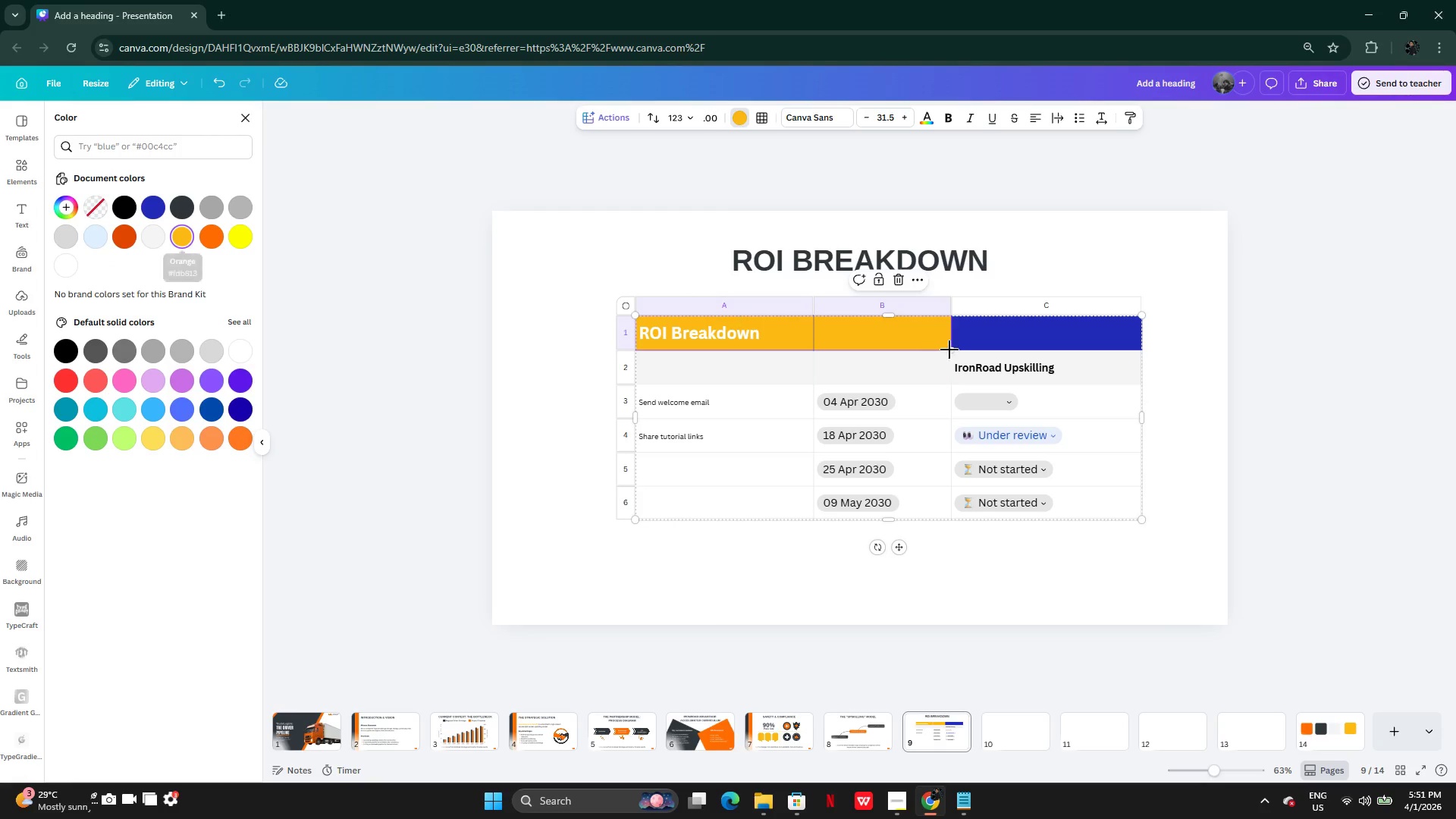 
hold_key(key=ShiftLeft, duration=1.08)
left_click([998, 337])
 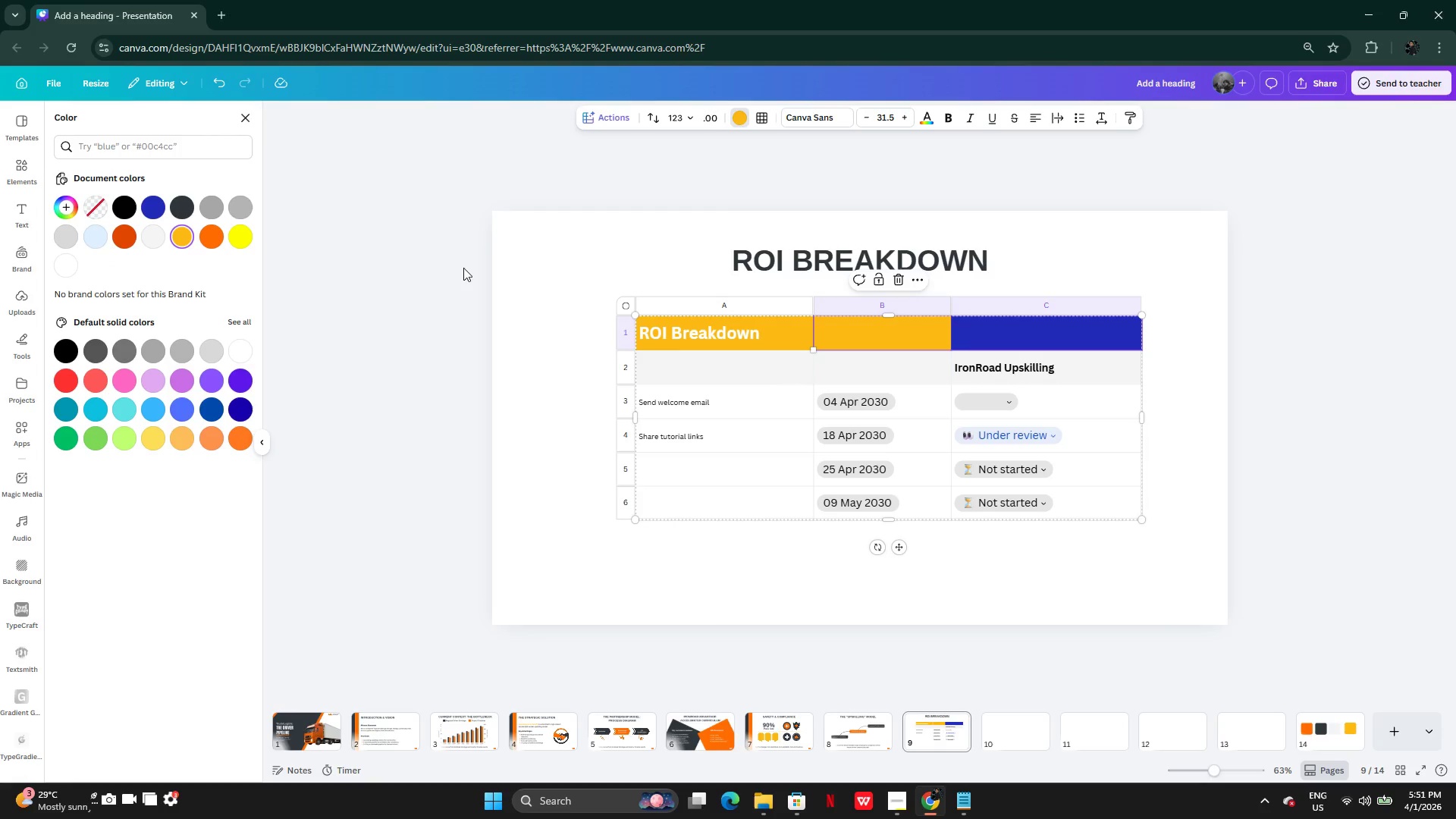 
hold_key(key=ShiftLeft, duration=1.51)
left_click([184, 236])
 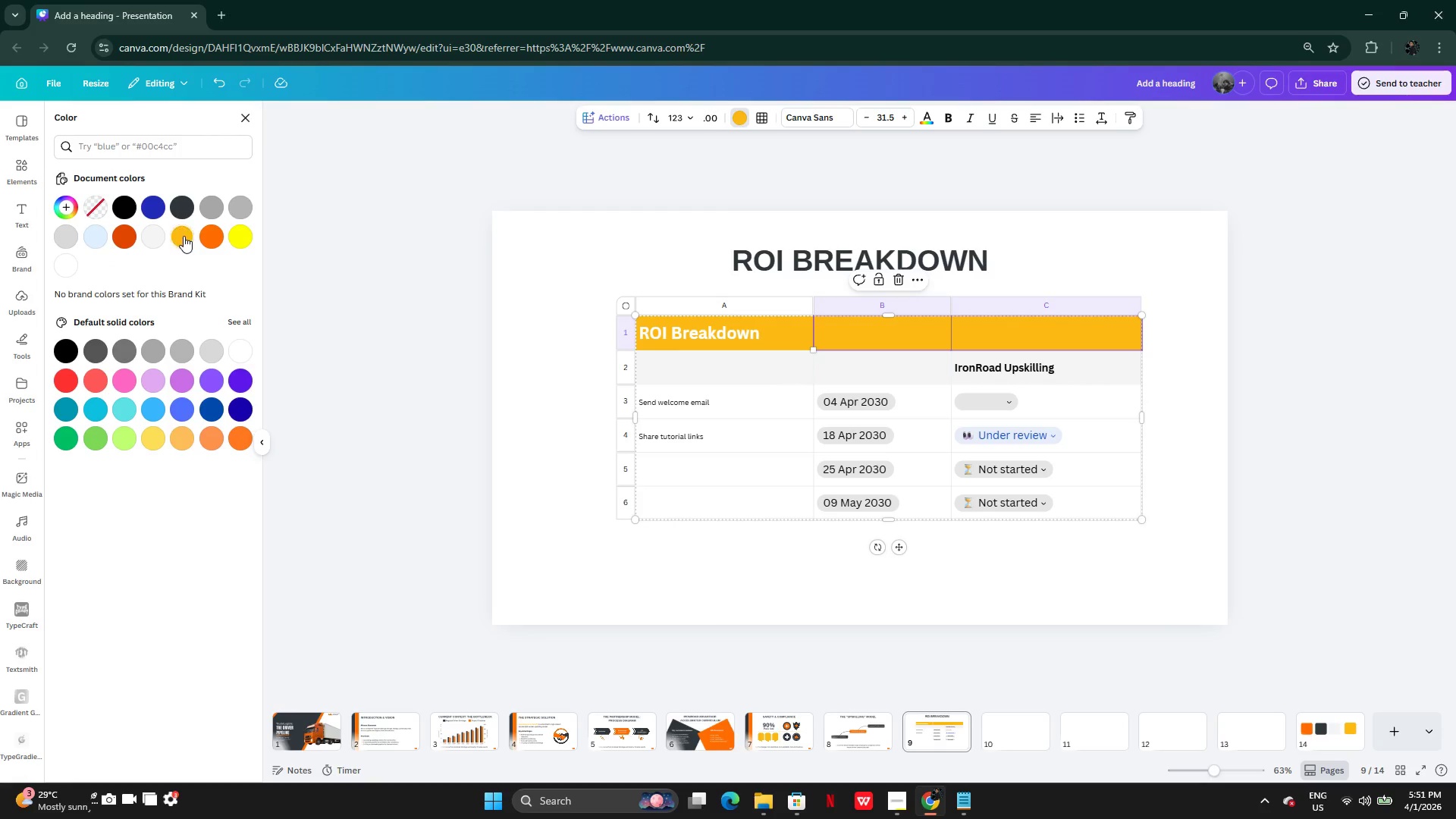 
key(Shift+ShiftLeft)
 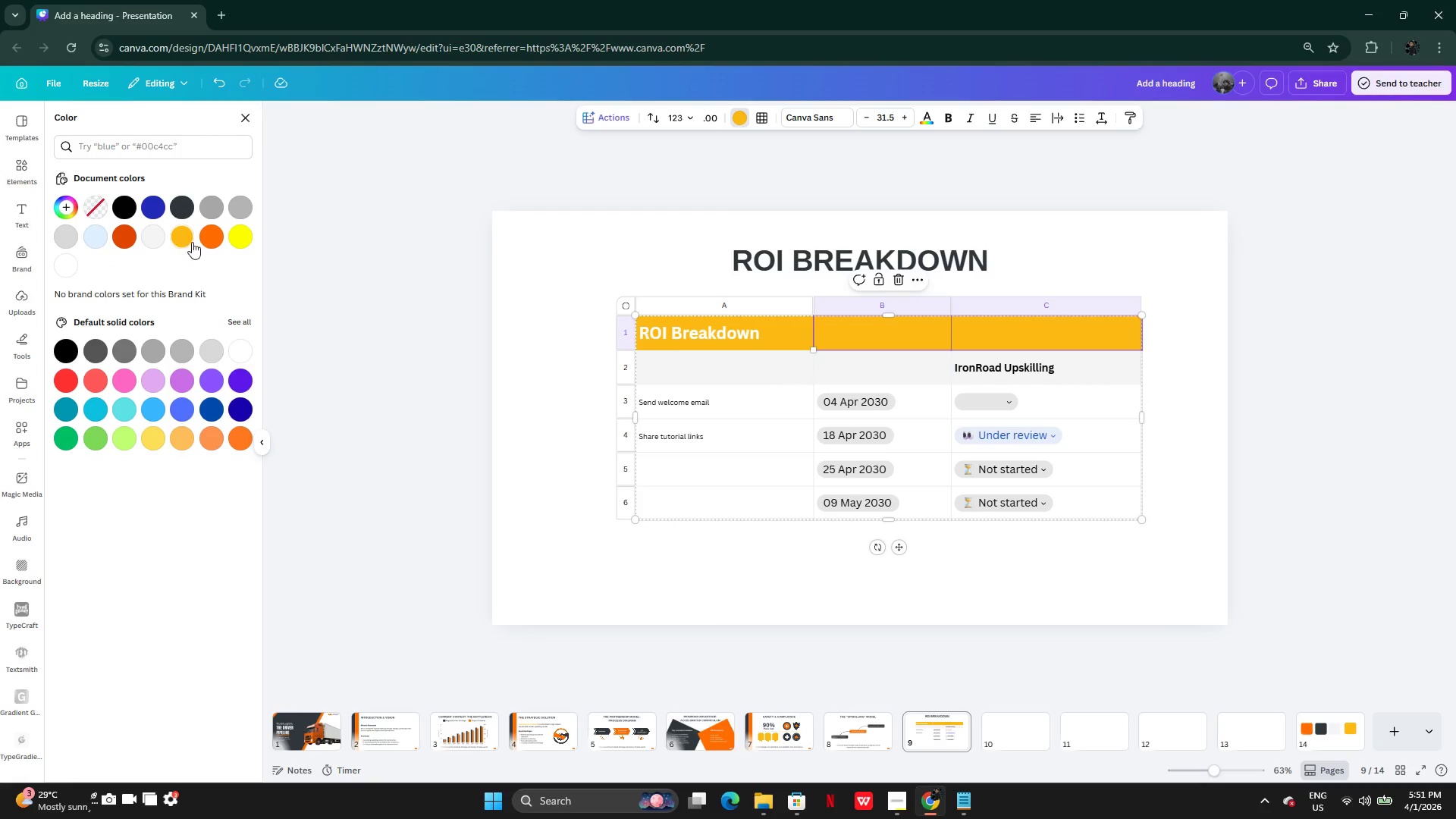 
key(Shift+ShiftLeft)
 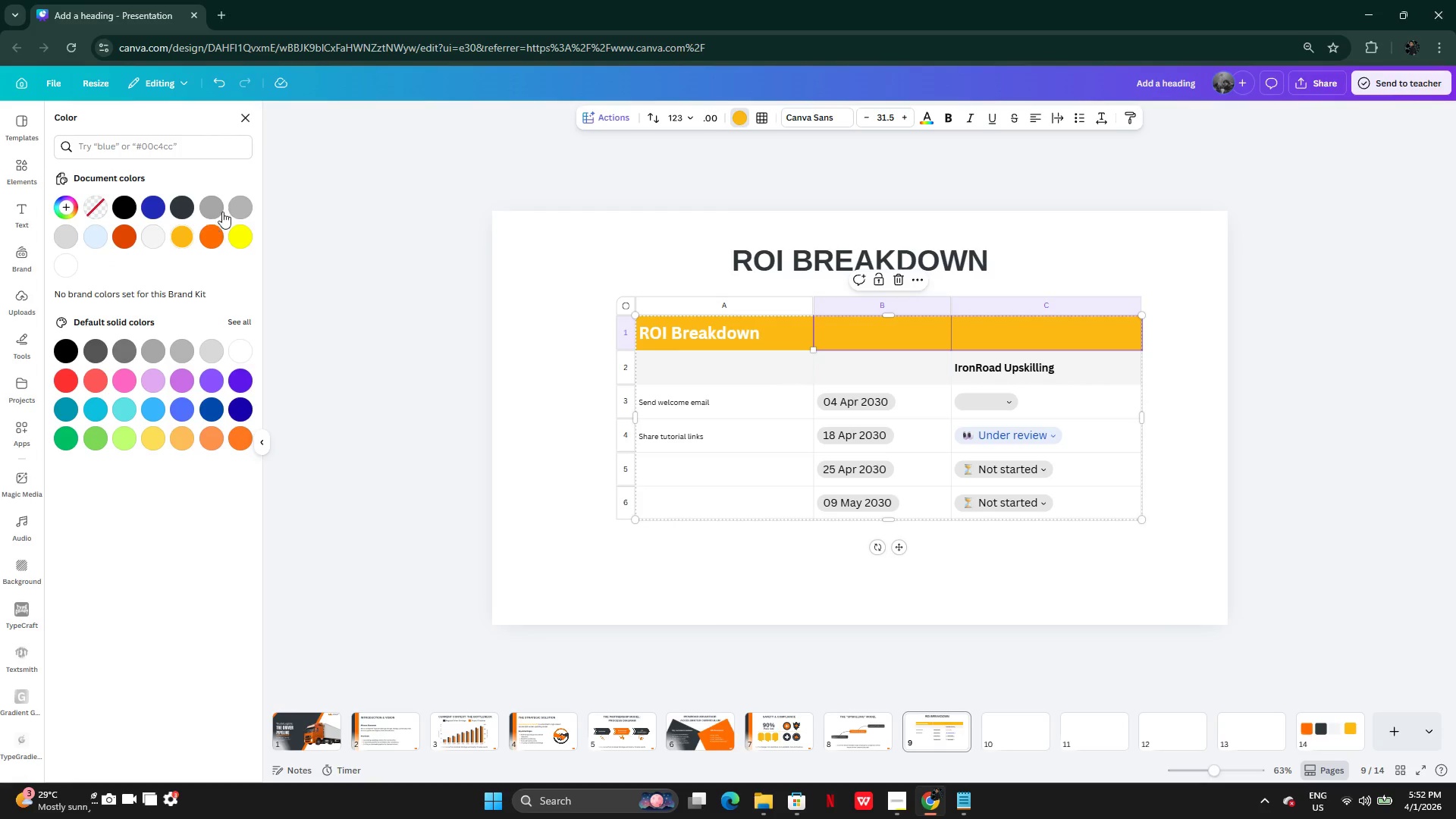 
left_click([155, 234])
 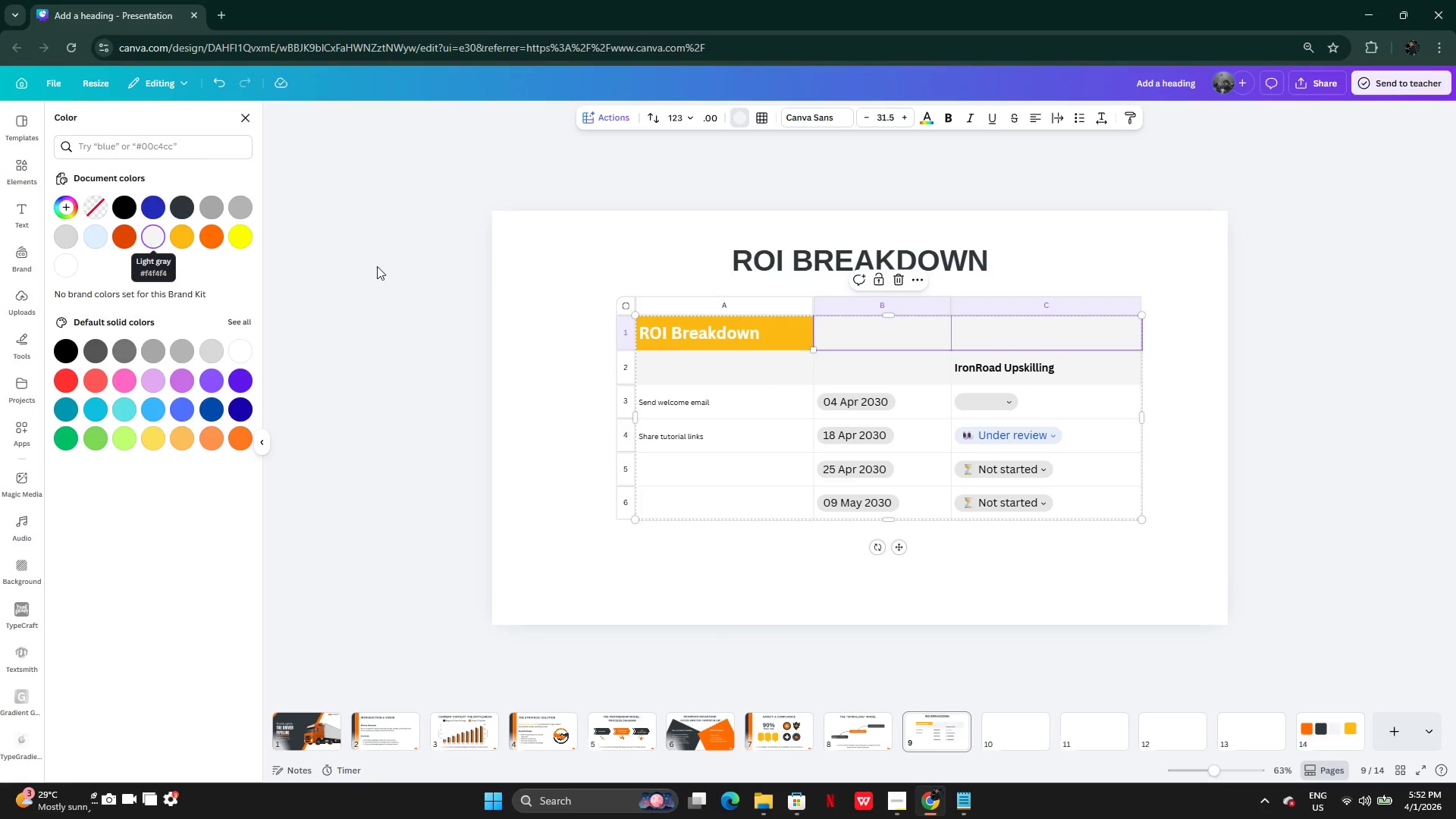 
hold_key(key=ShiftLeft, duration=1.51)
left_click([786, 329])
 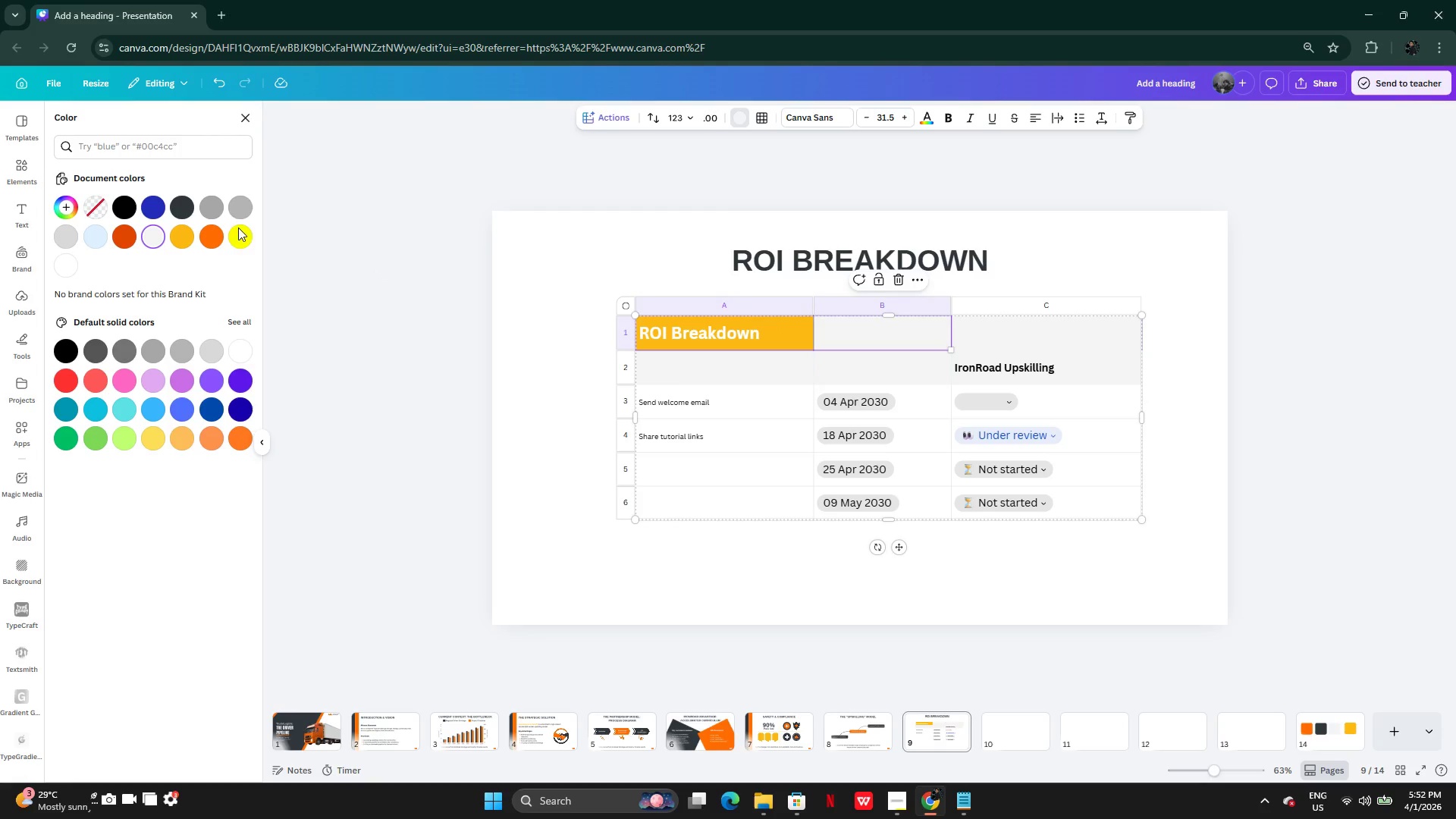 
hold_key(key=ShiftLeft, duration=1.52)
left_click([190, 228])
 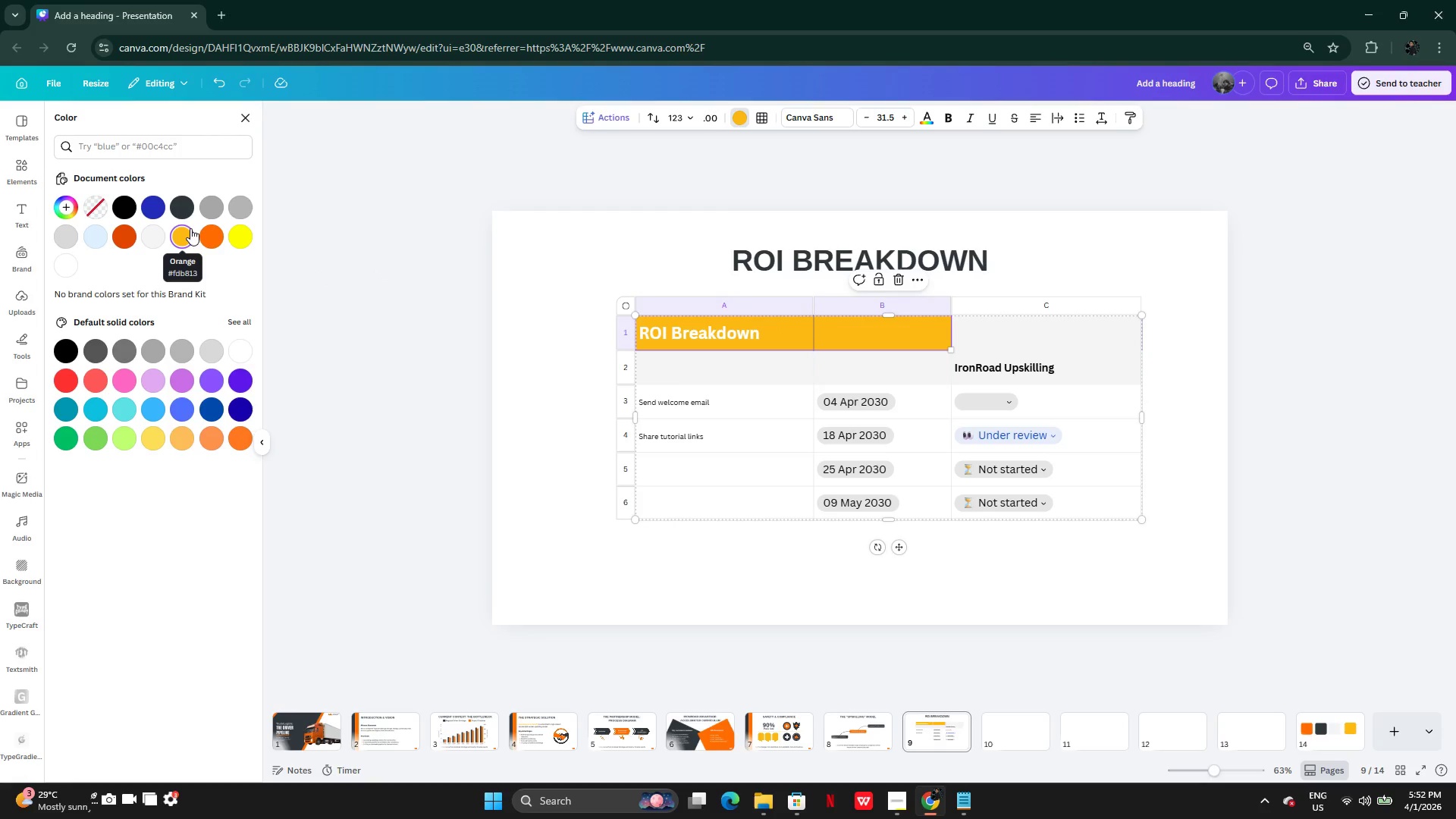 
hold_key(key=ShiftLeft, duration=1.5)
left_click([152, 238])
 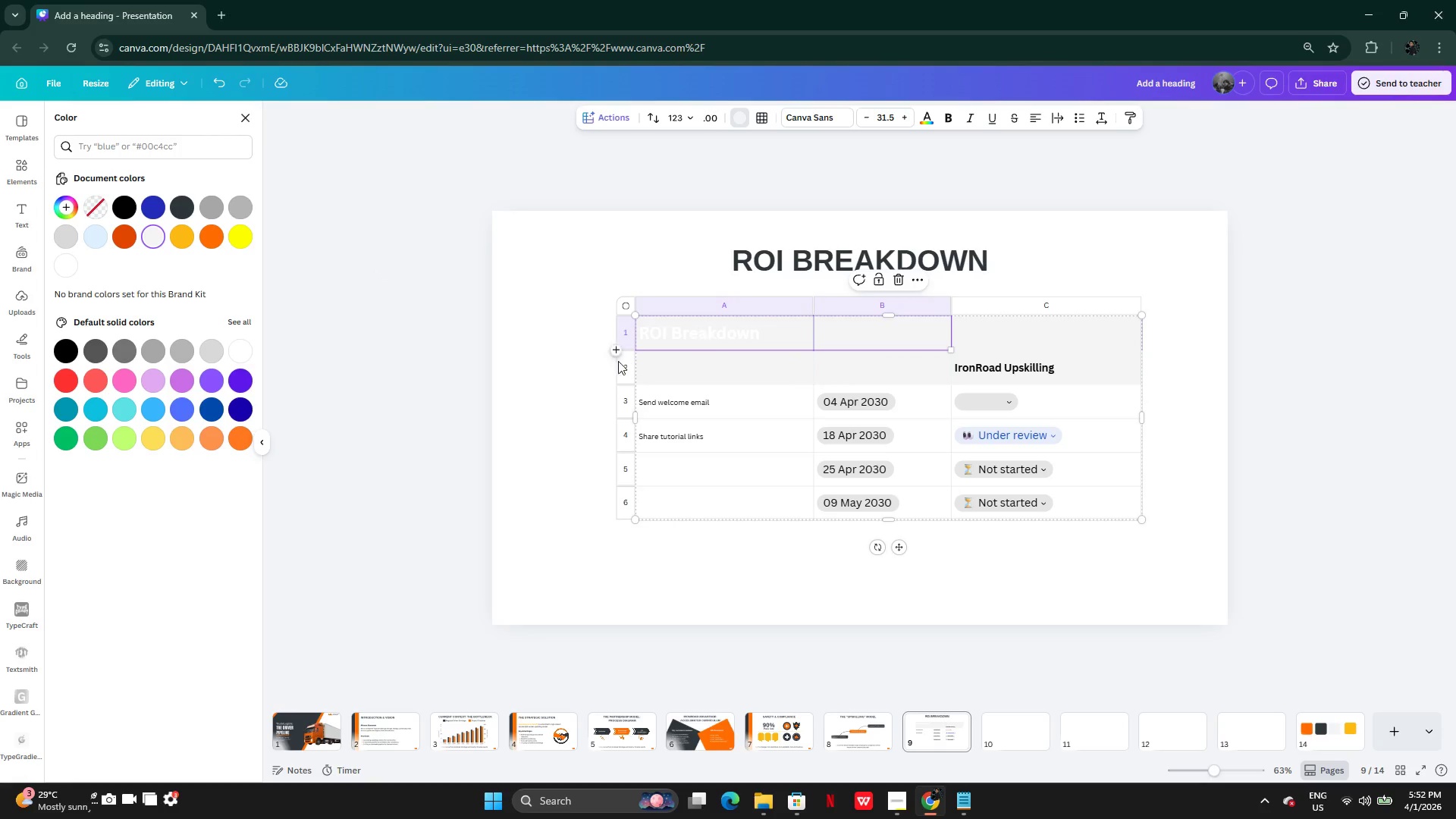 
double_click([500, 349])
 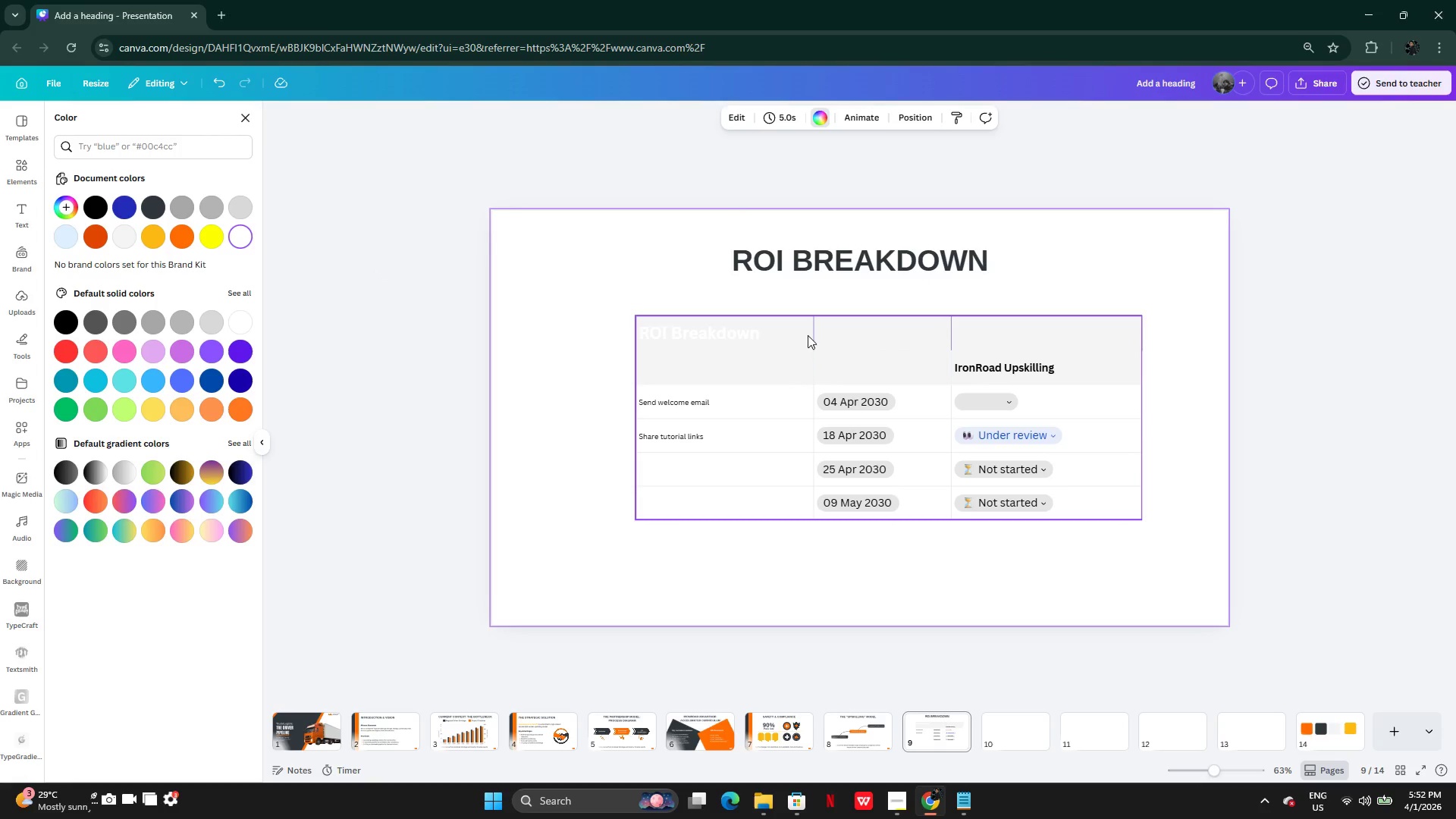 
left_click([745, 334])
 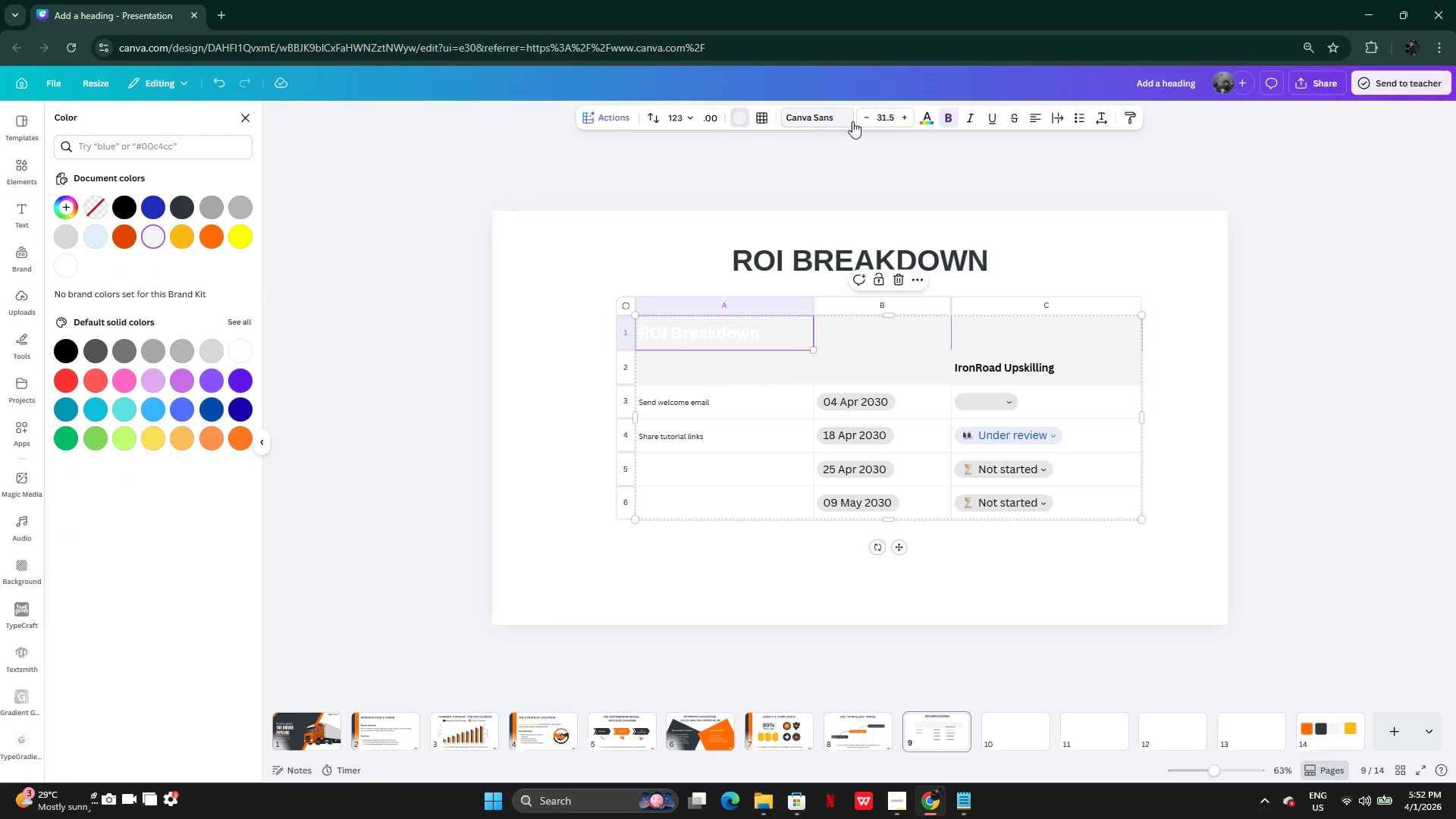 
left_click([923, 120])
 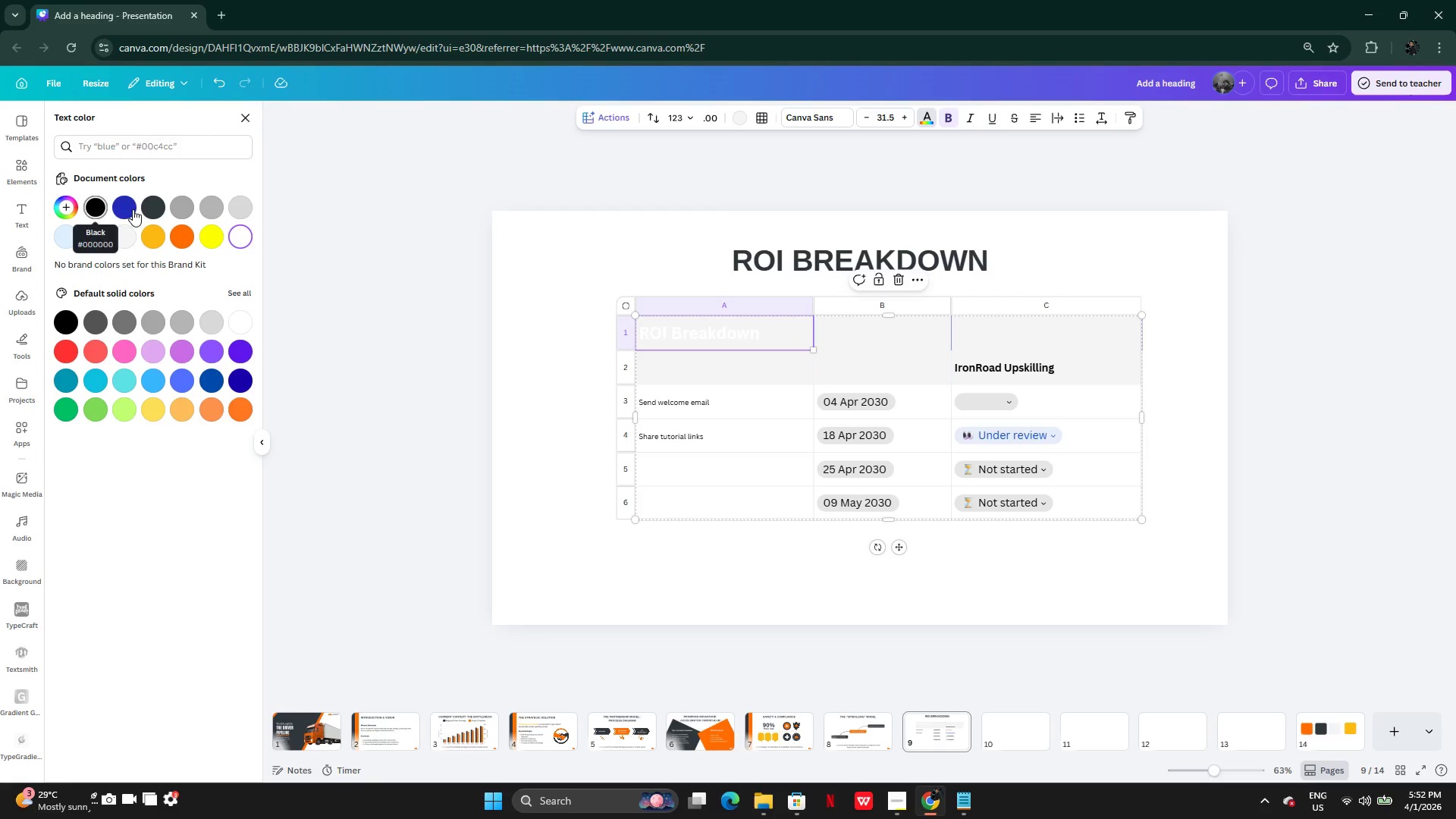 
wait(5.27)
 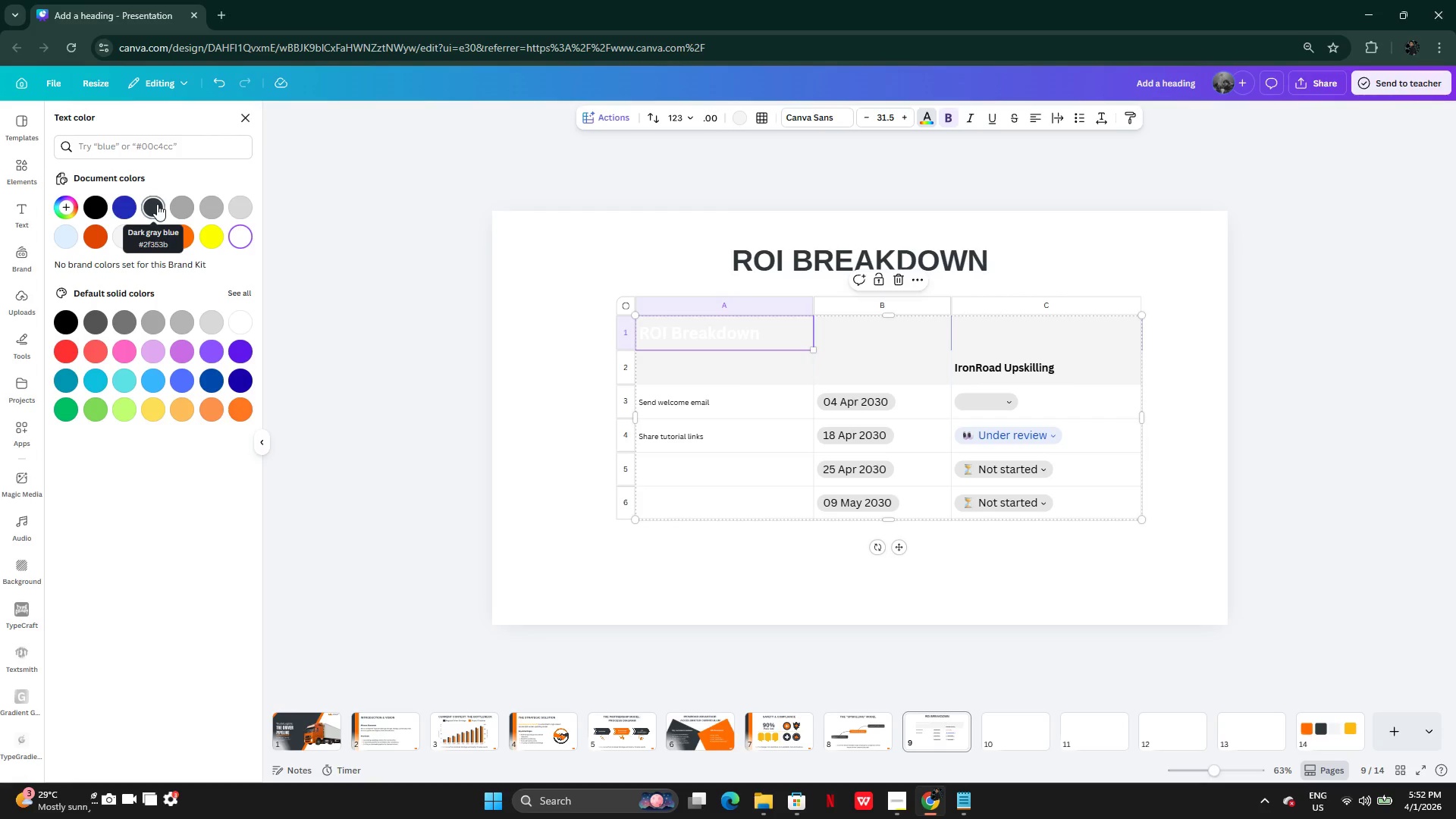 
left_click([162, 207])
 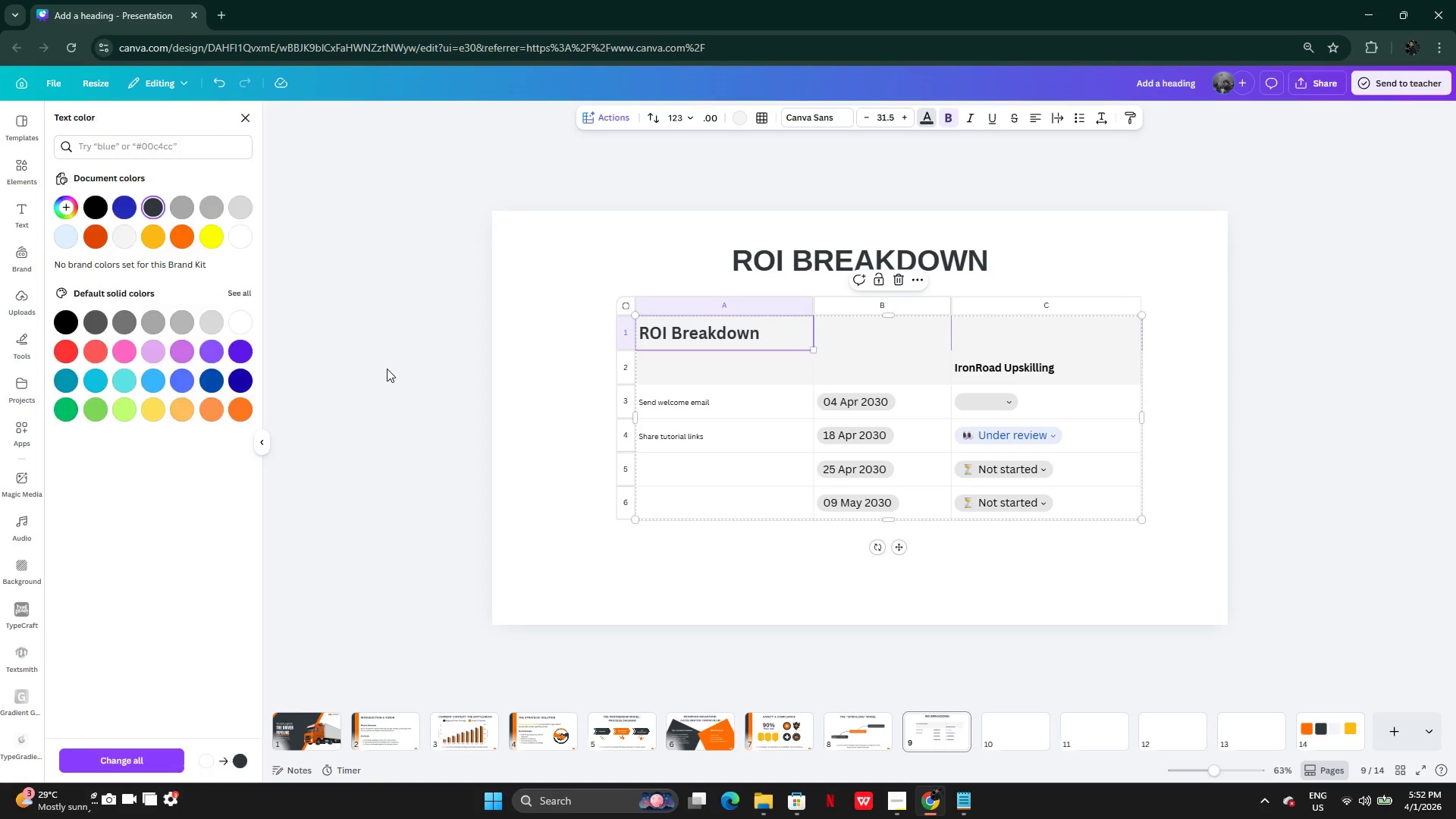 
double_click([387, 369])
 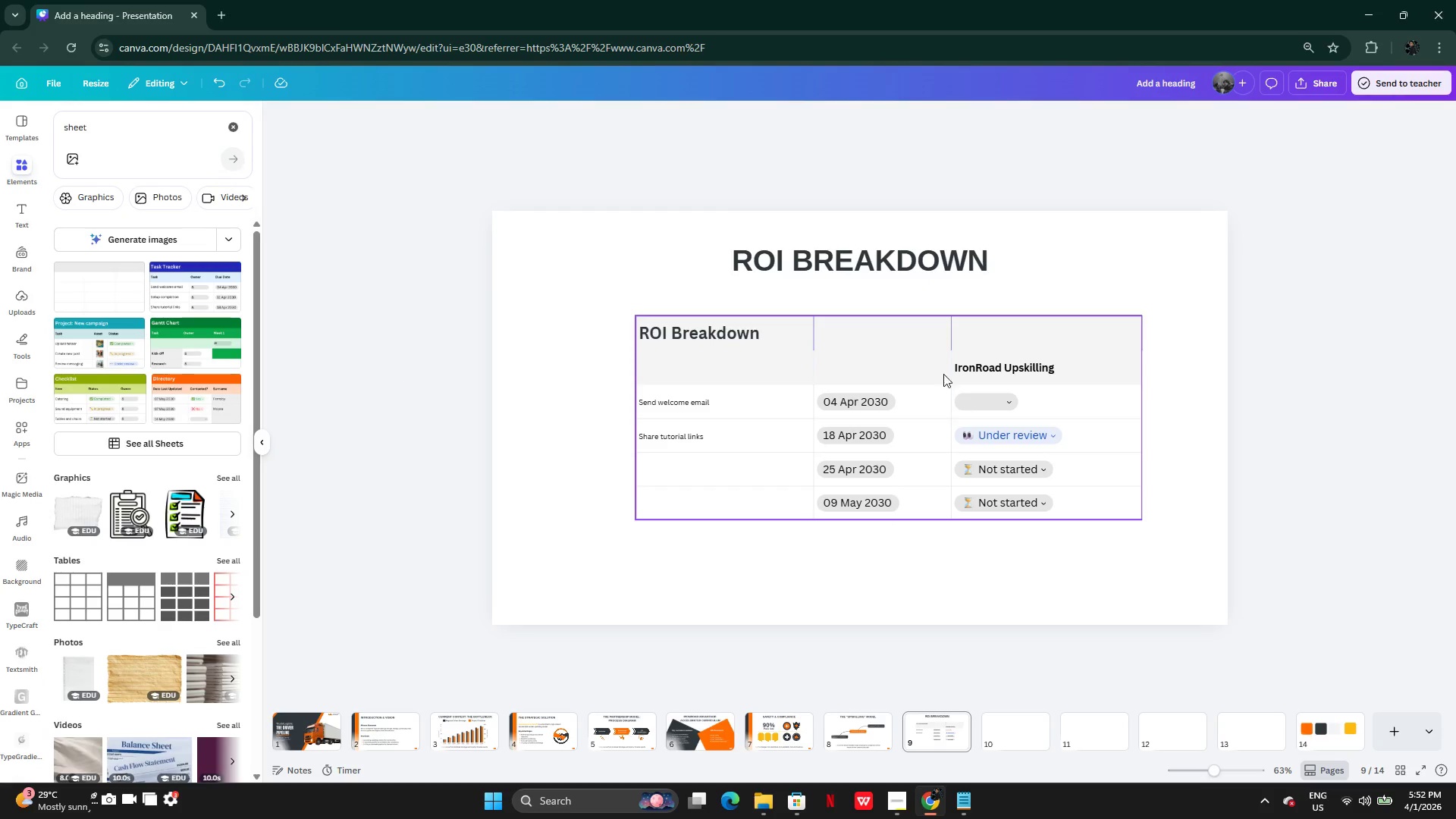 
left_click_drag(start_coordinate=[913, 350], to_coordinate=[909, 372])
 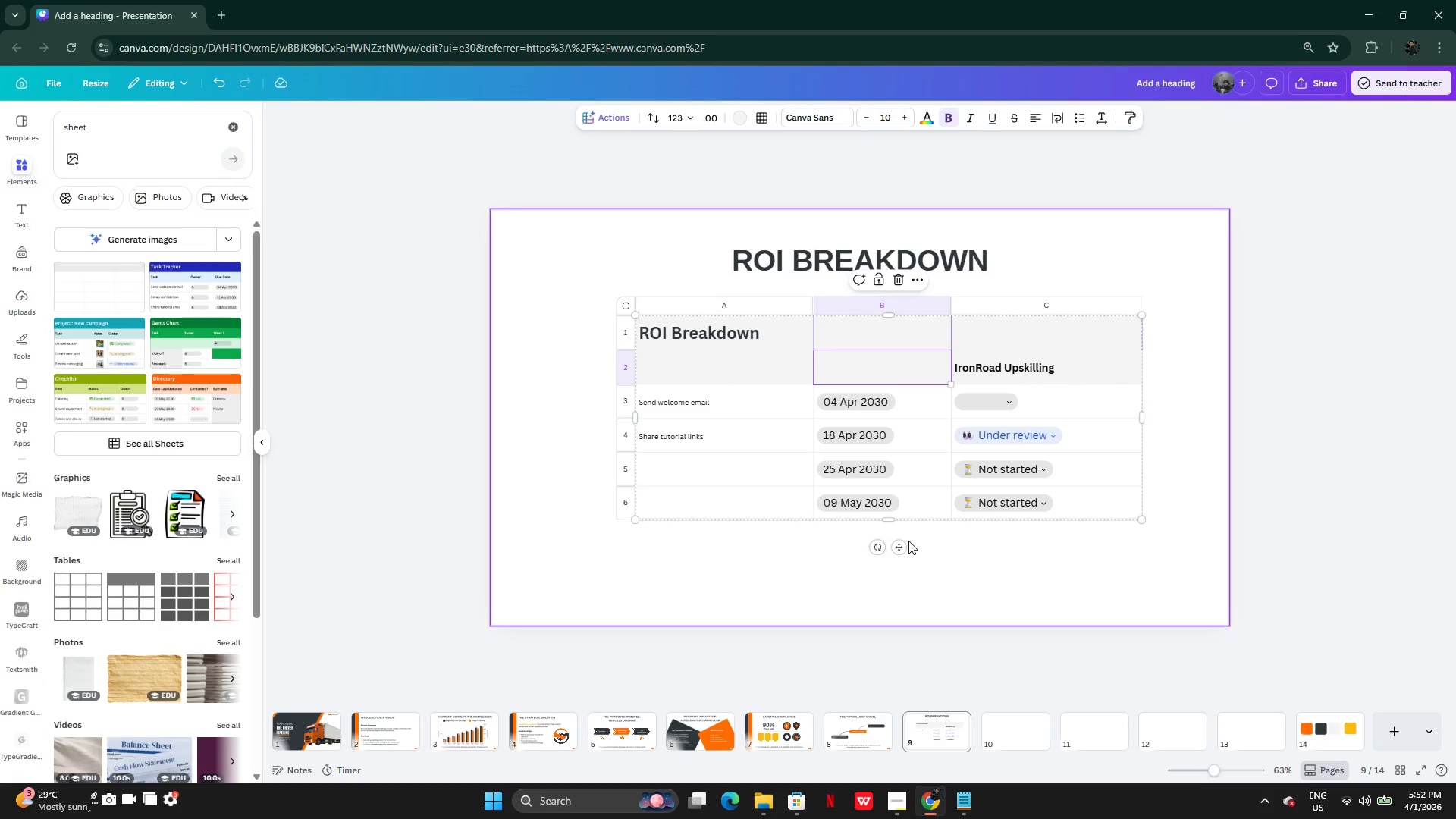 
left_click_drag(start_coordinate=[899, 543], to_coordinate=[898, 556])
 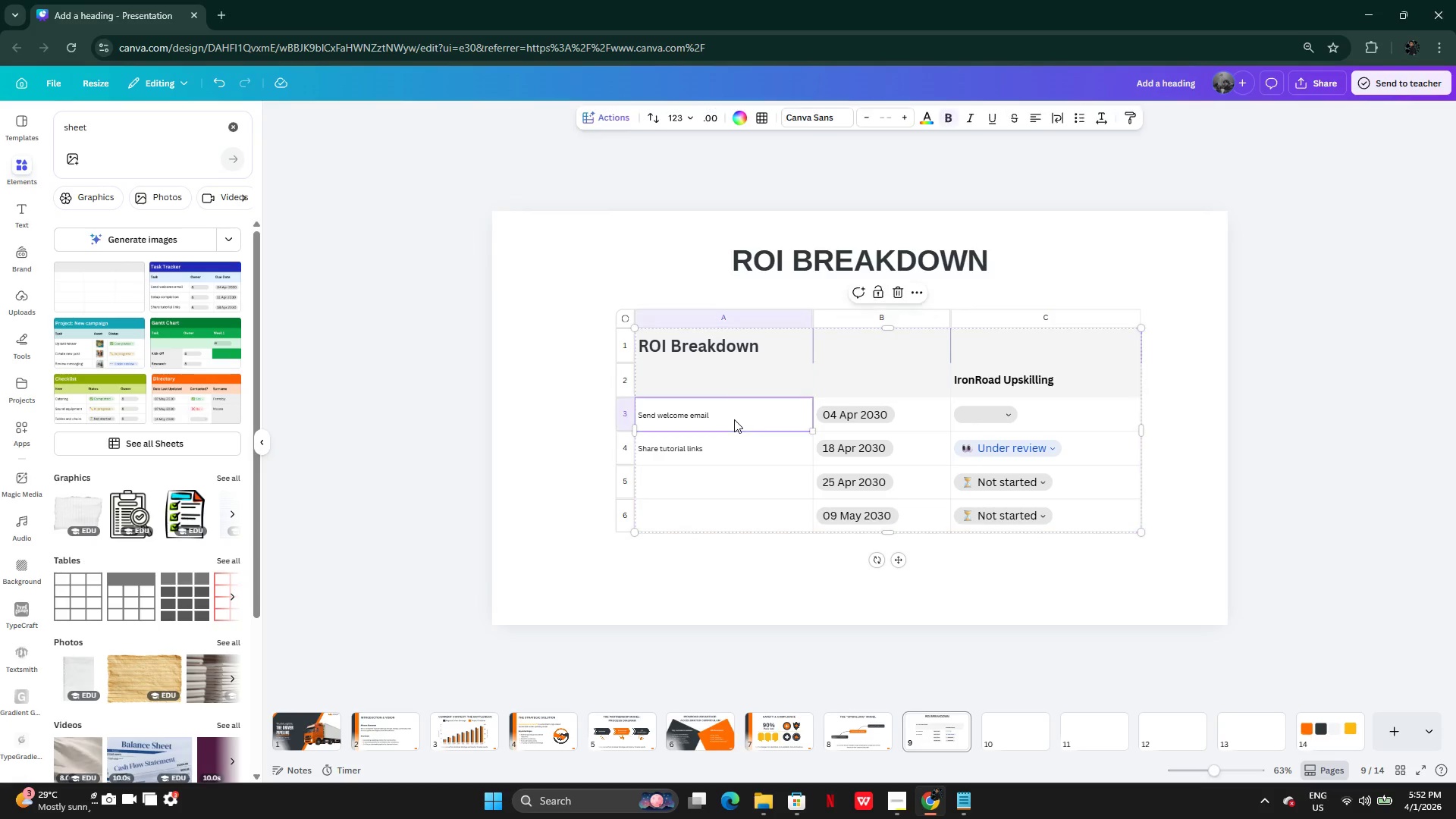 
double_click([734, 419])
 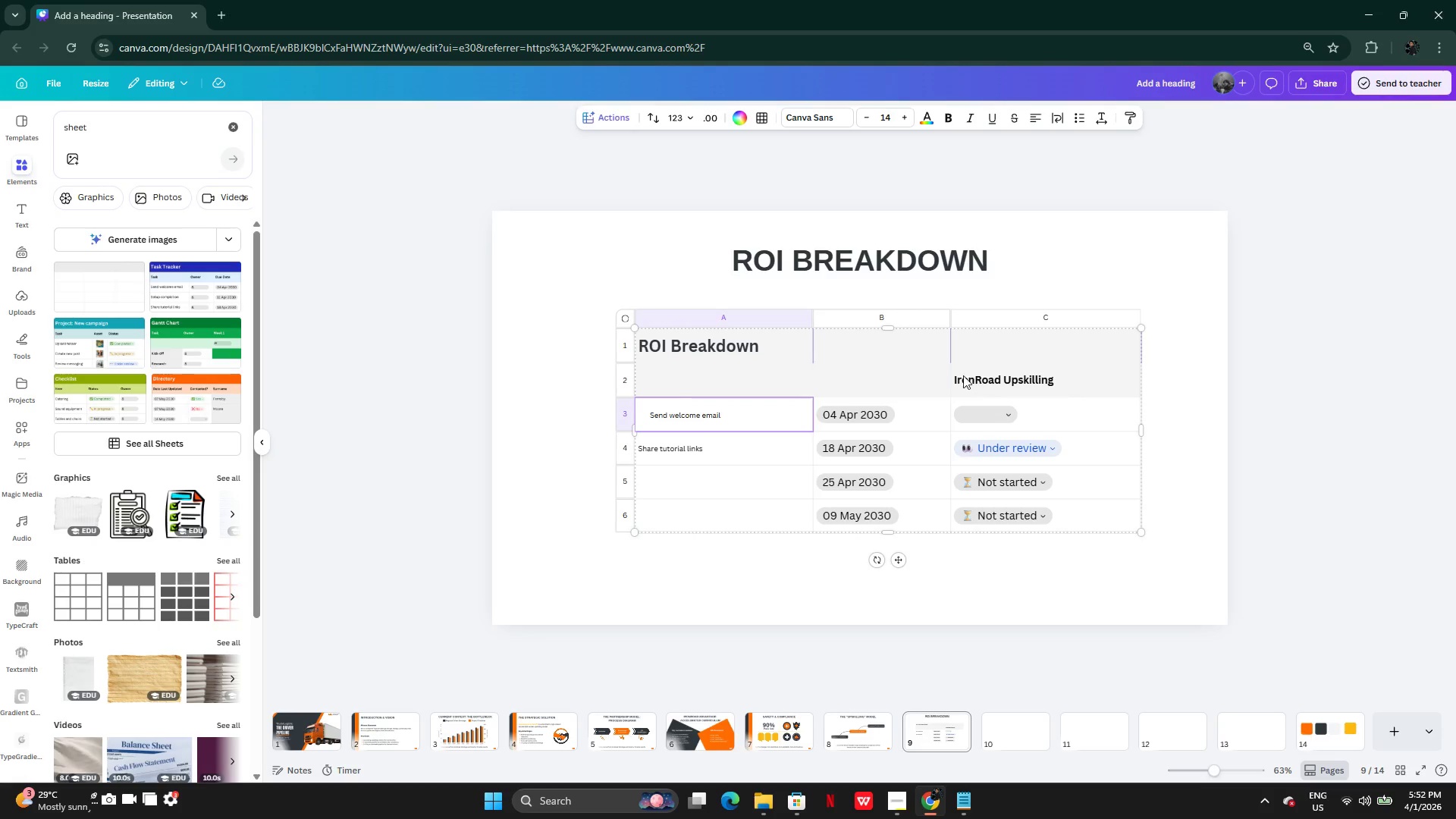 
double_click([905, 372])
 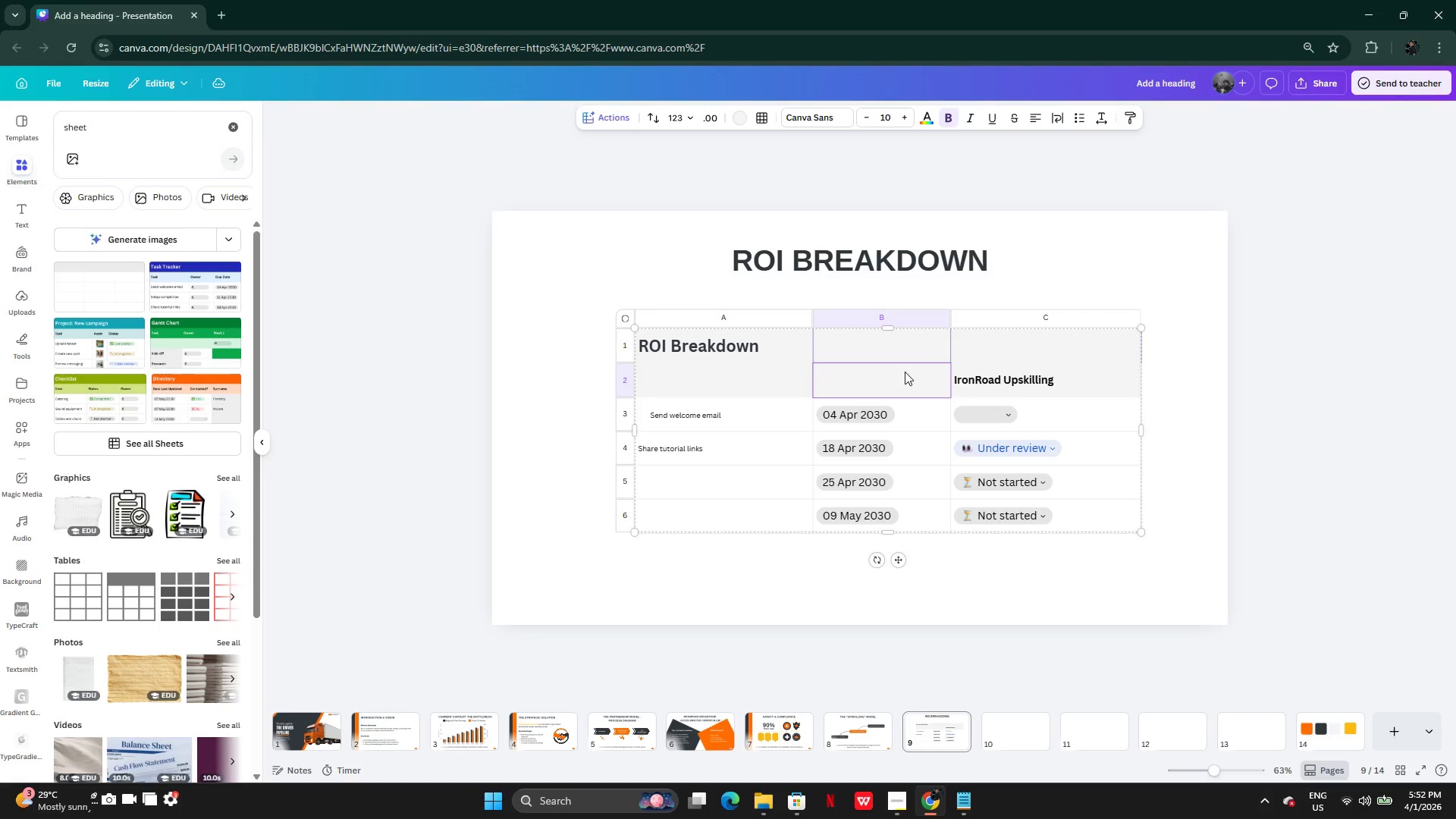 
type(Exter)
 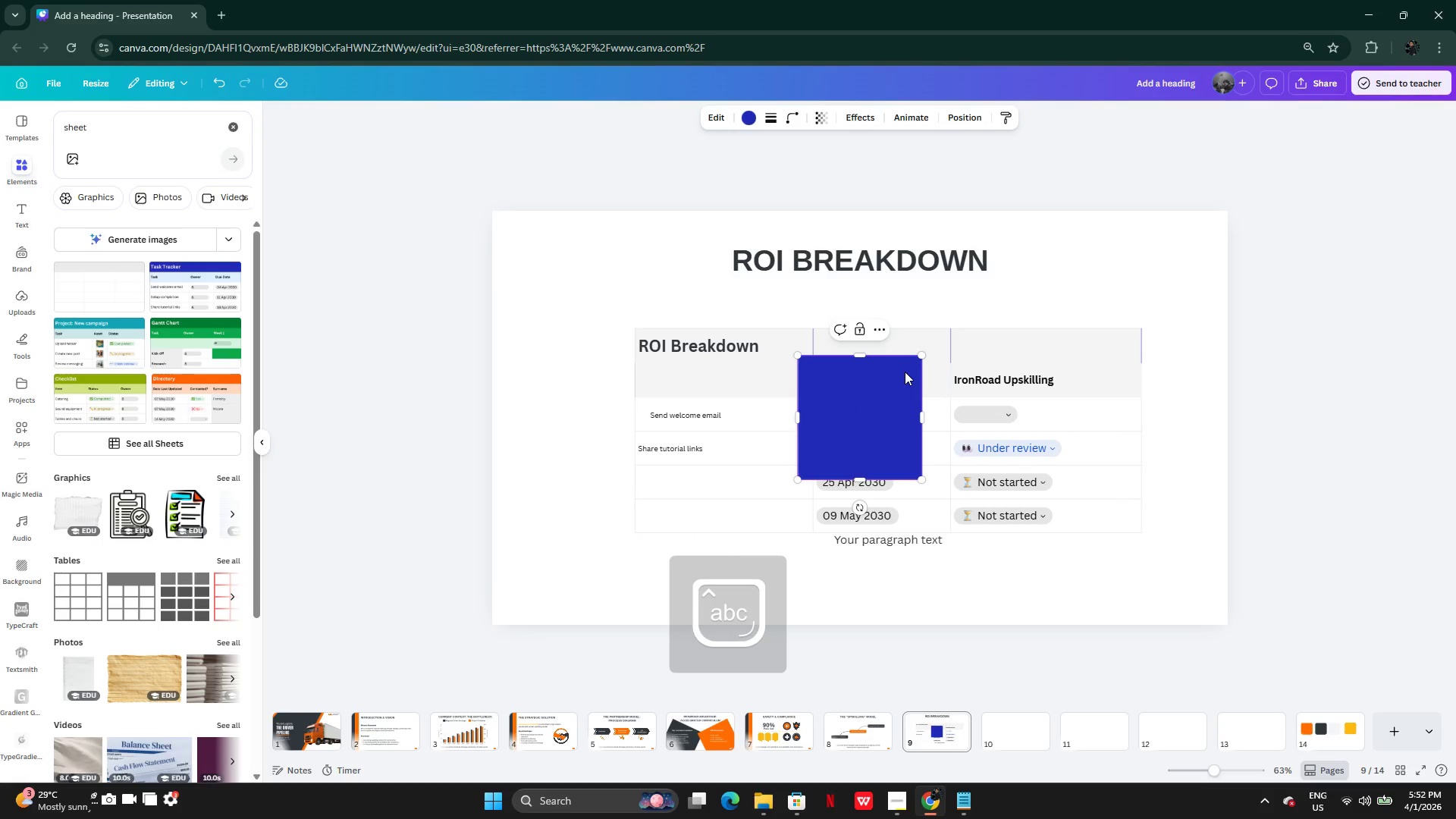 
key(Control+Z)
 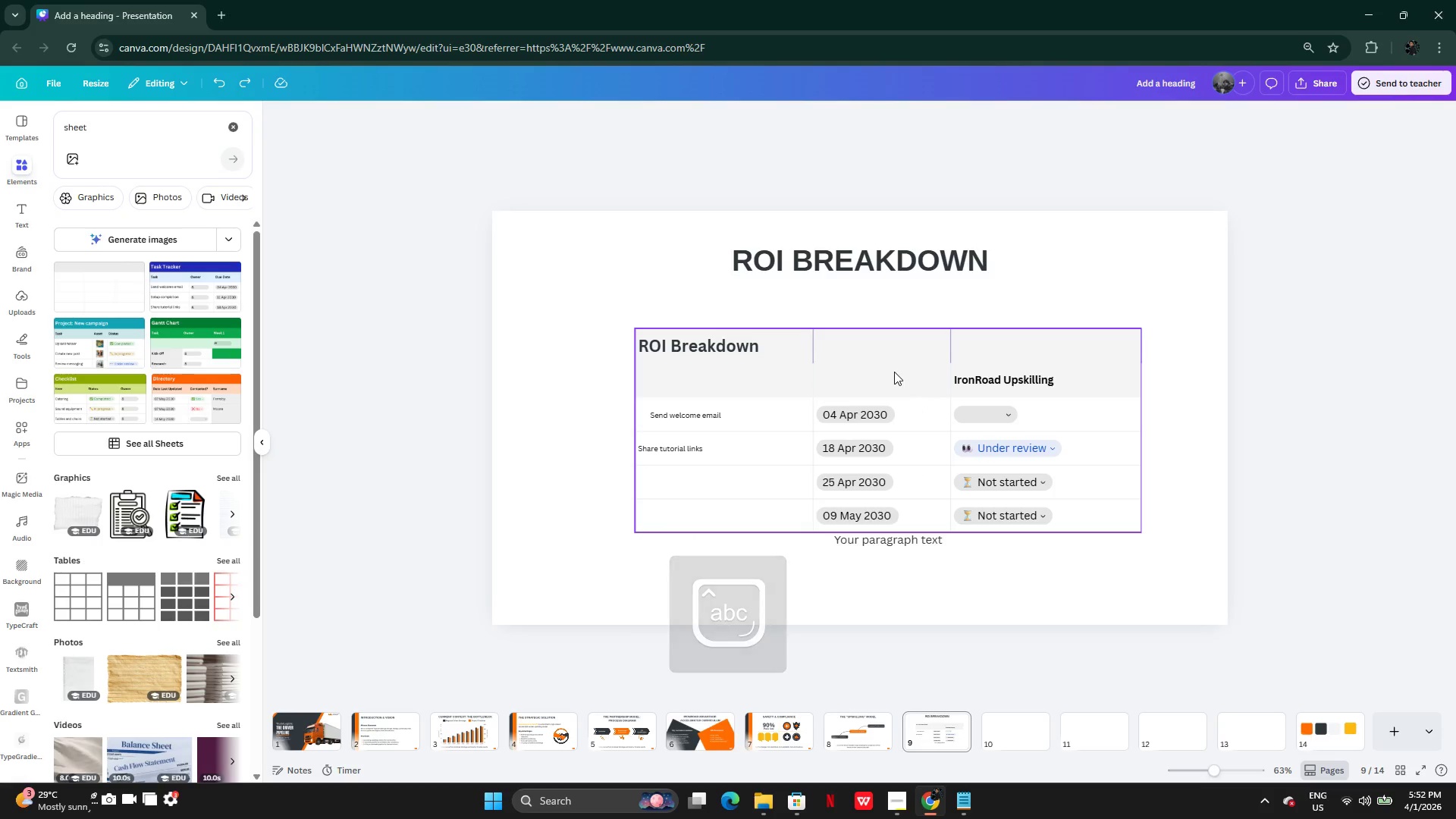 
double_click([894, 372])
 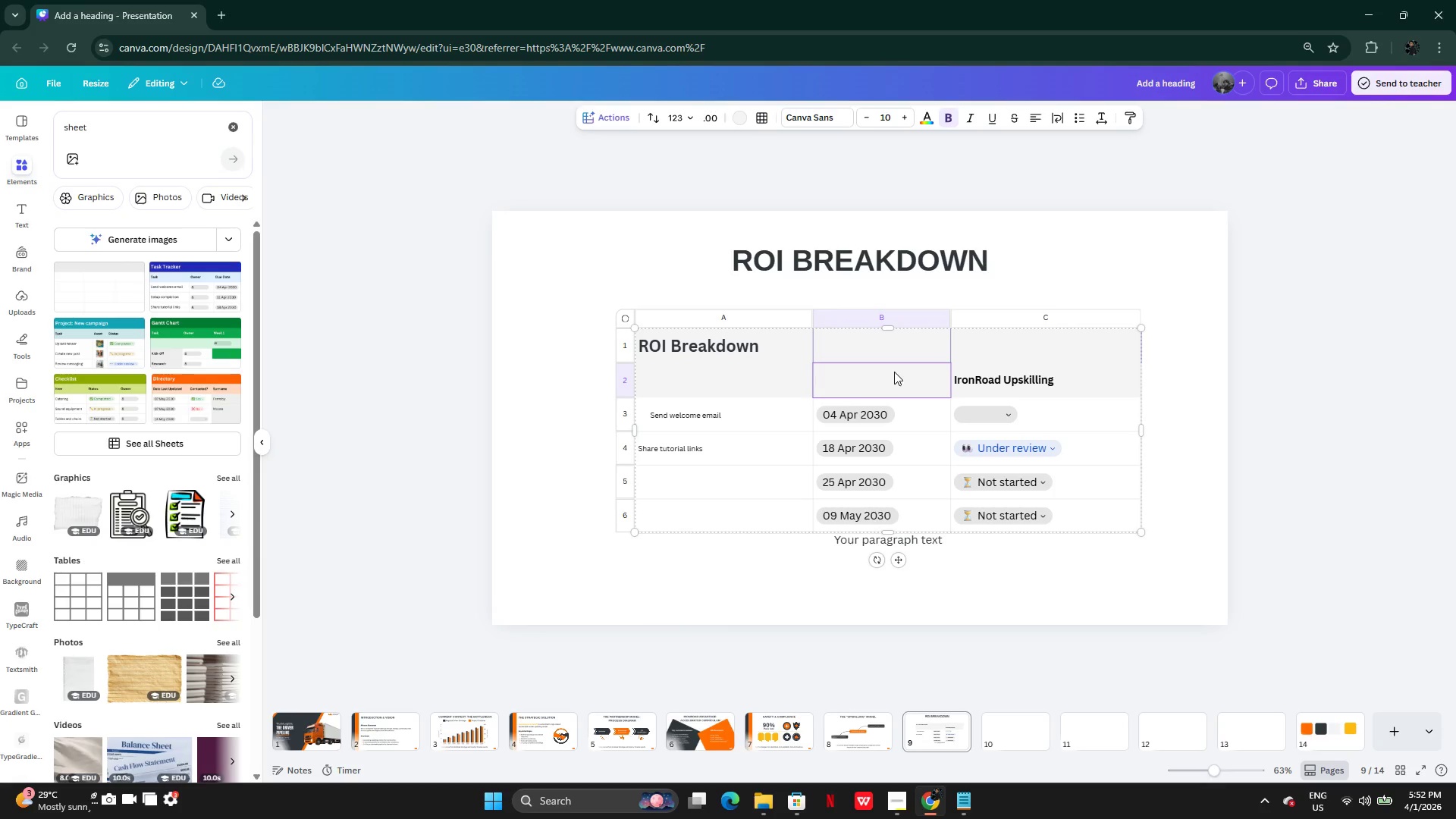 
type(Extert)
key(Backspace)
type(nal)
 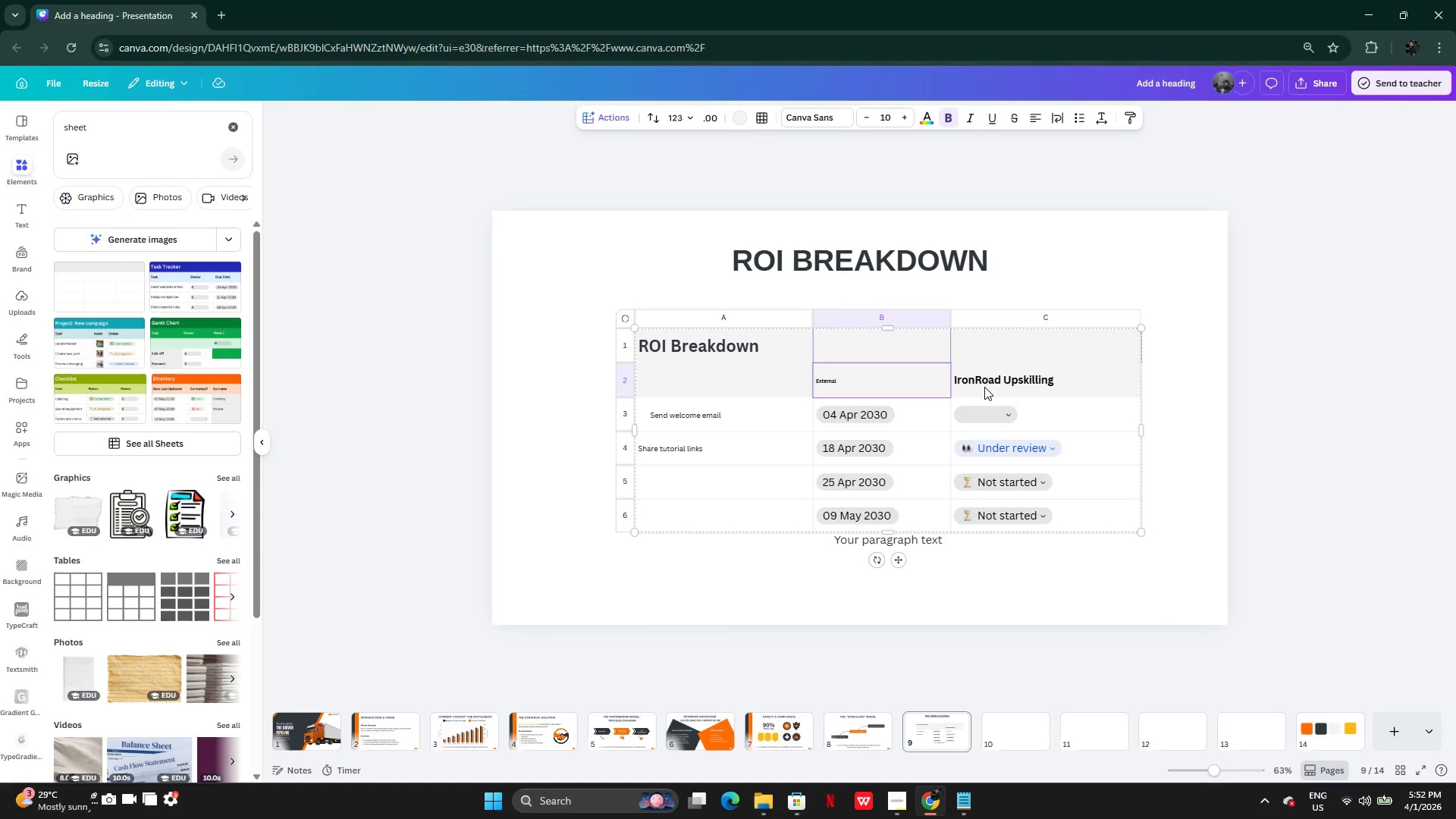 
left_click([1019, 384])
 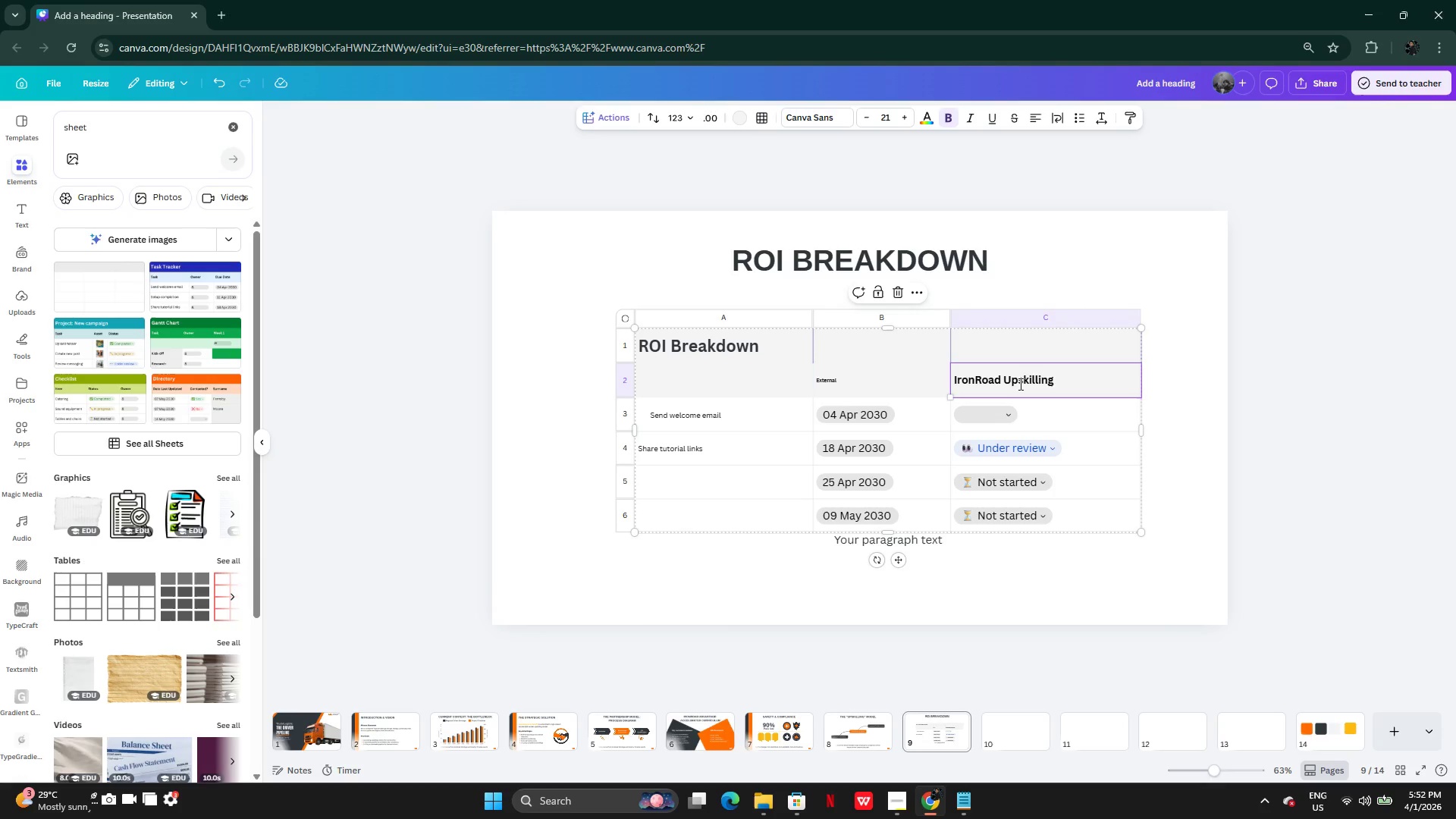 
double_click([1019, 384])
 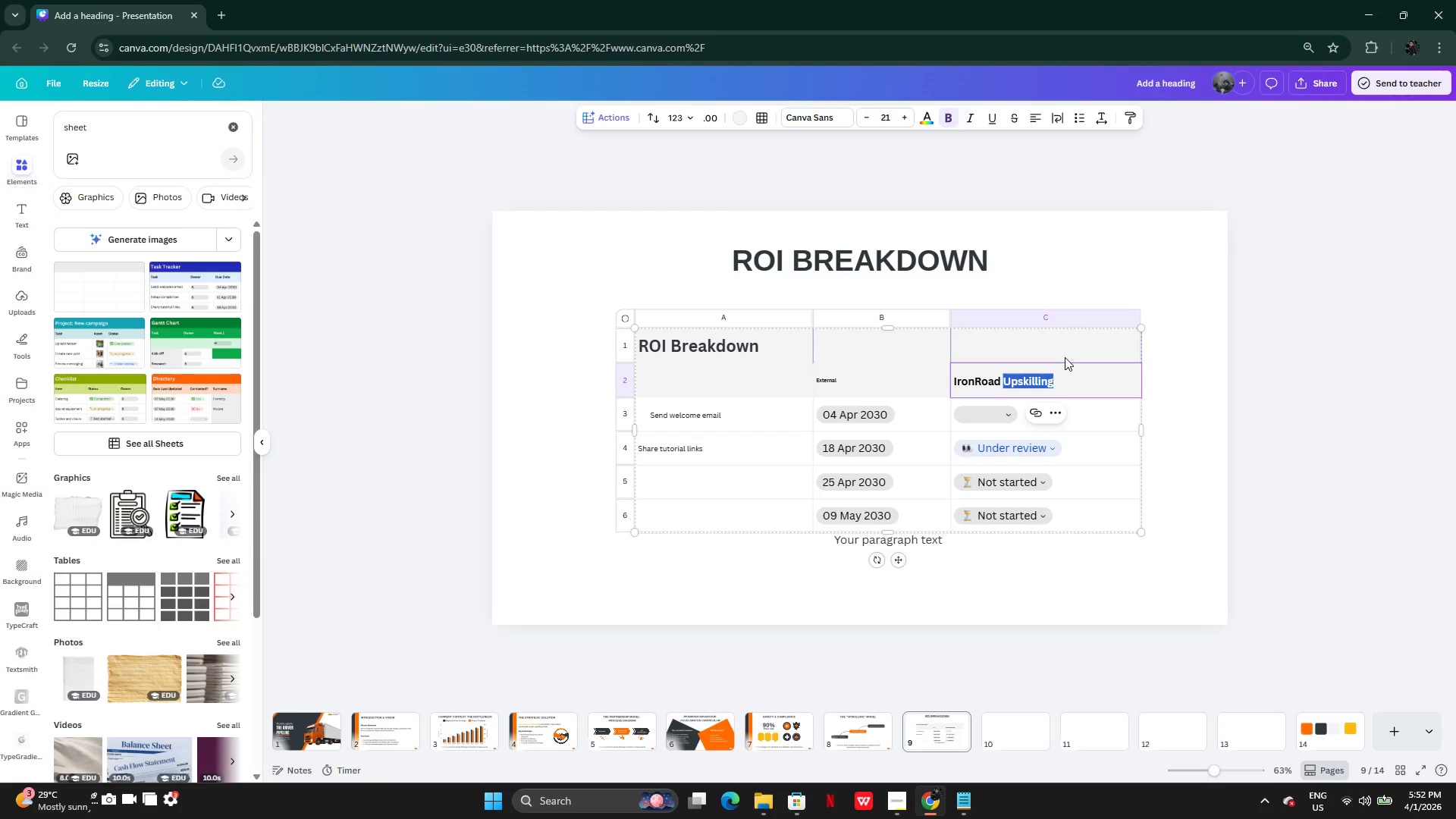 
left_click([1066, 357])
 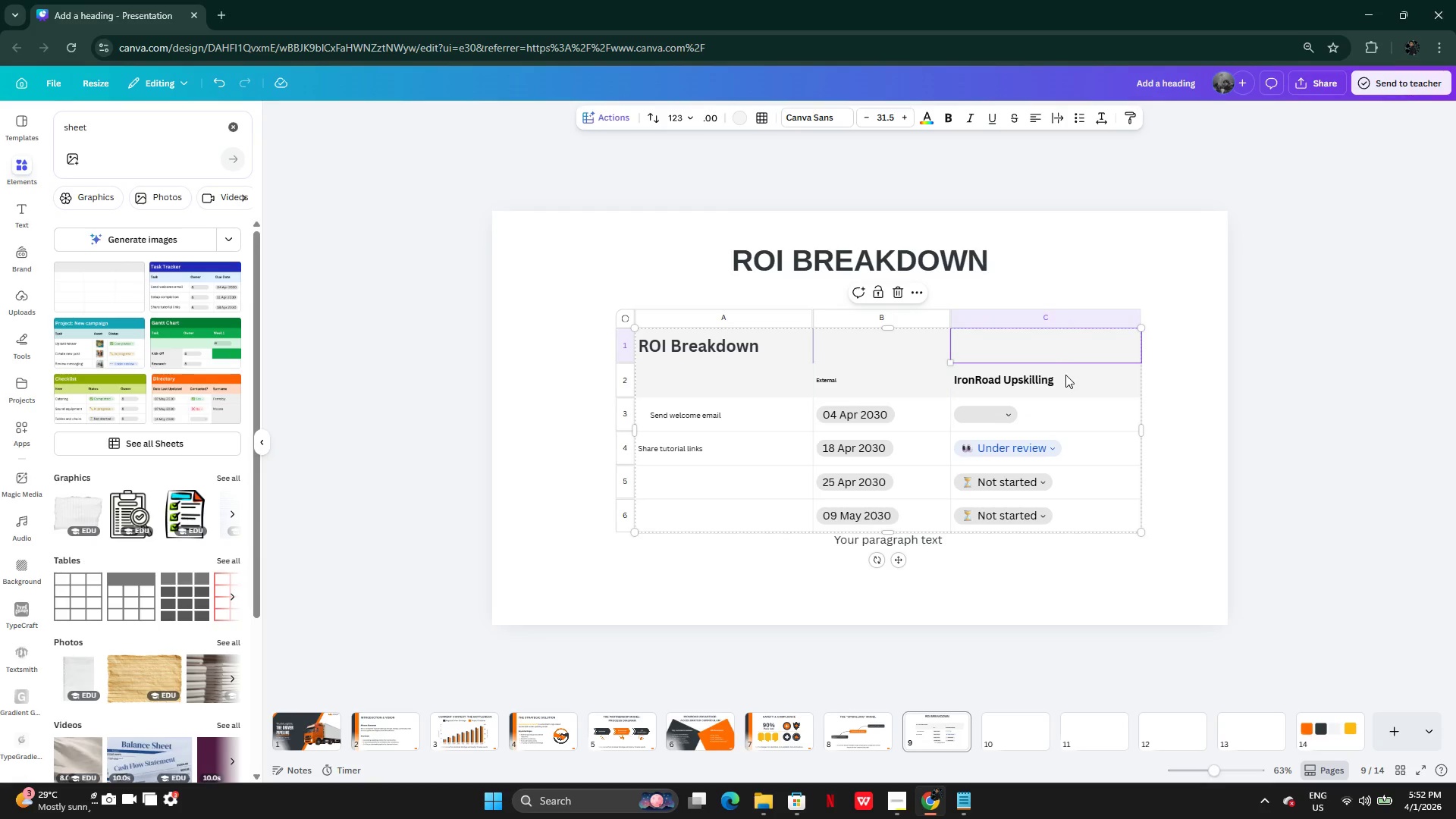 
double_click([1065, 375])
 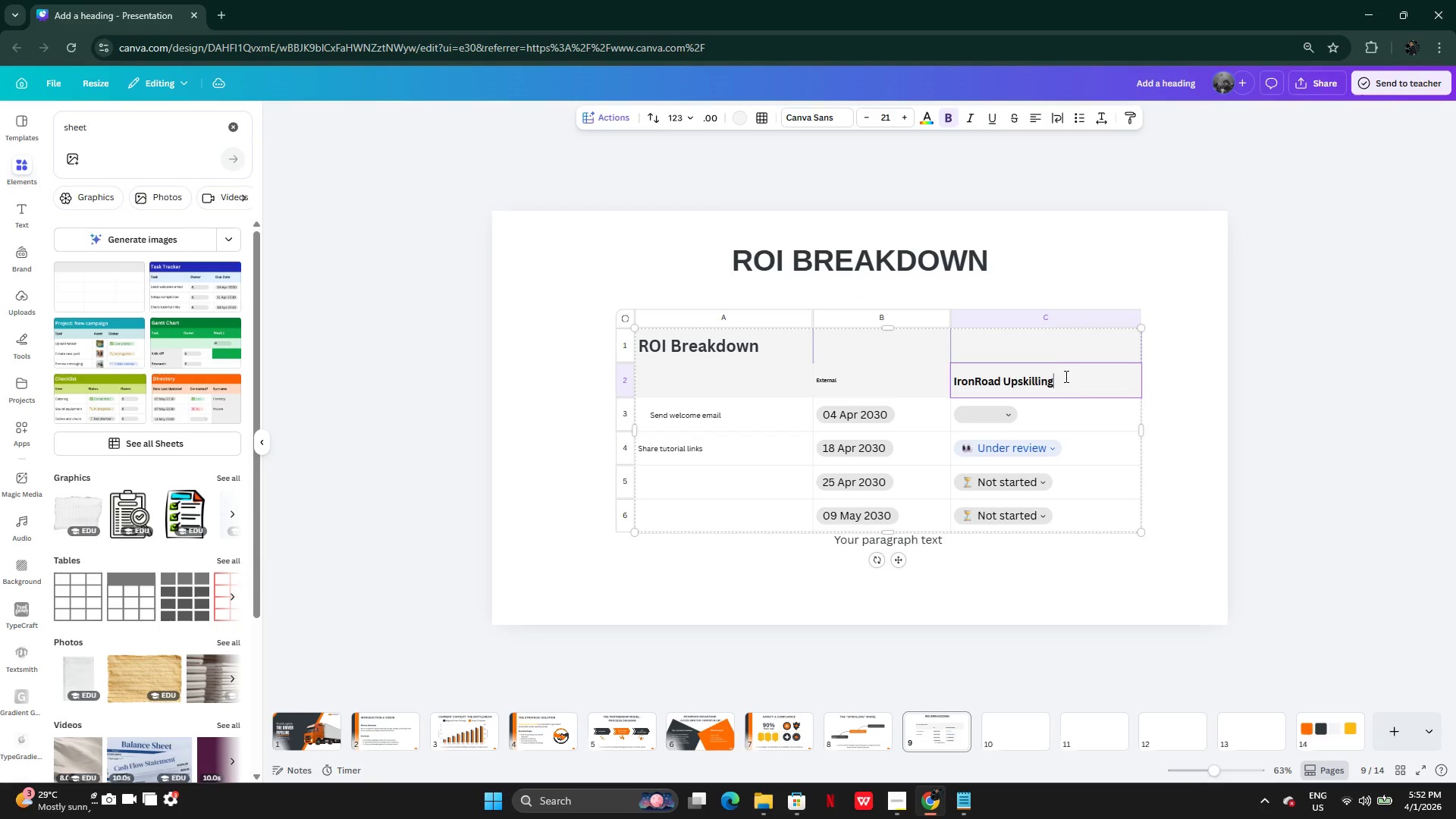 
left_click_drag(start_coordinate=[1065, 376], to_coordinate=[982, 381])
 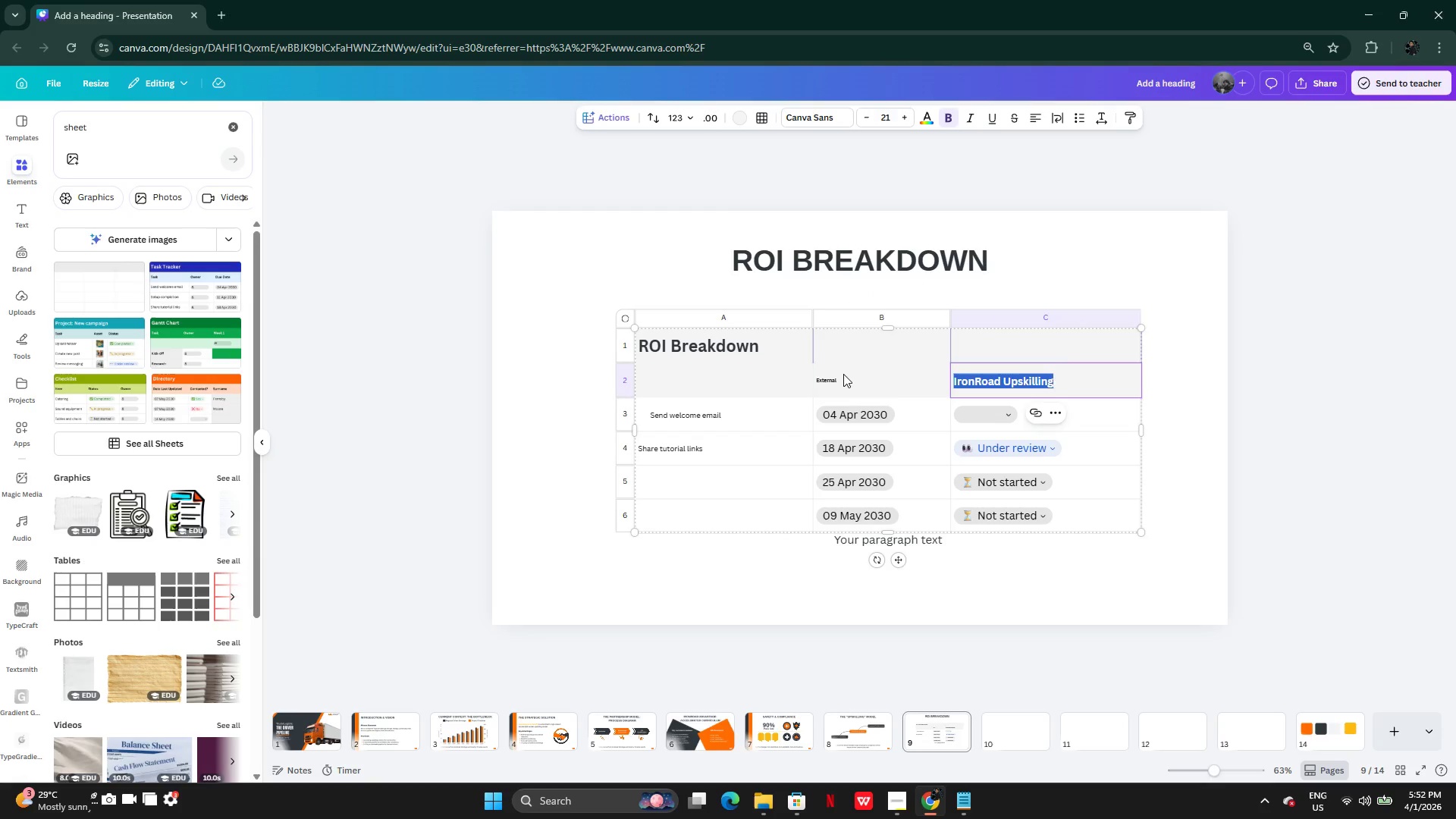 
left_click([843, 374])
 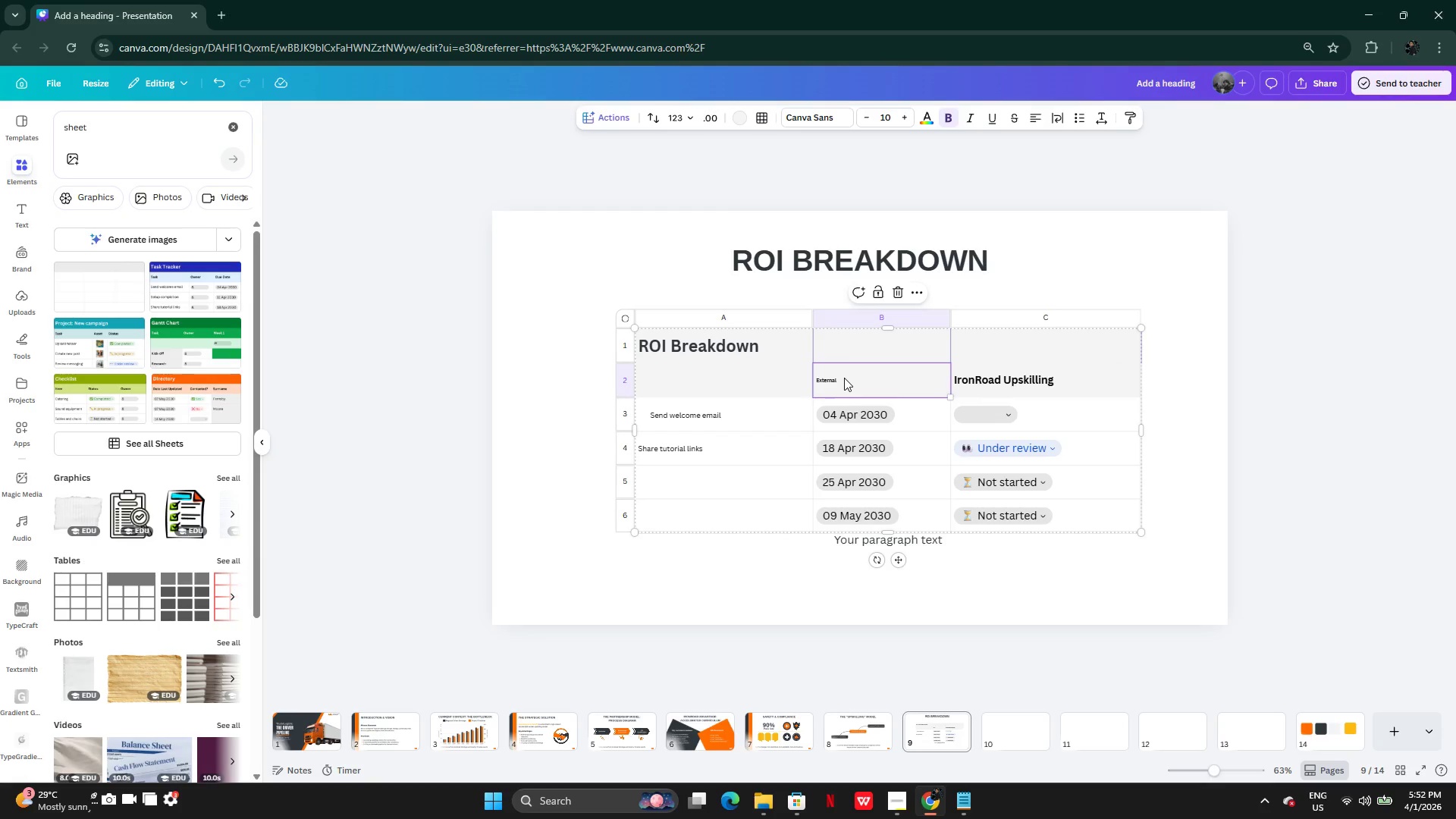 
double_click([844, 378])
 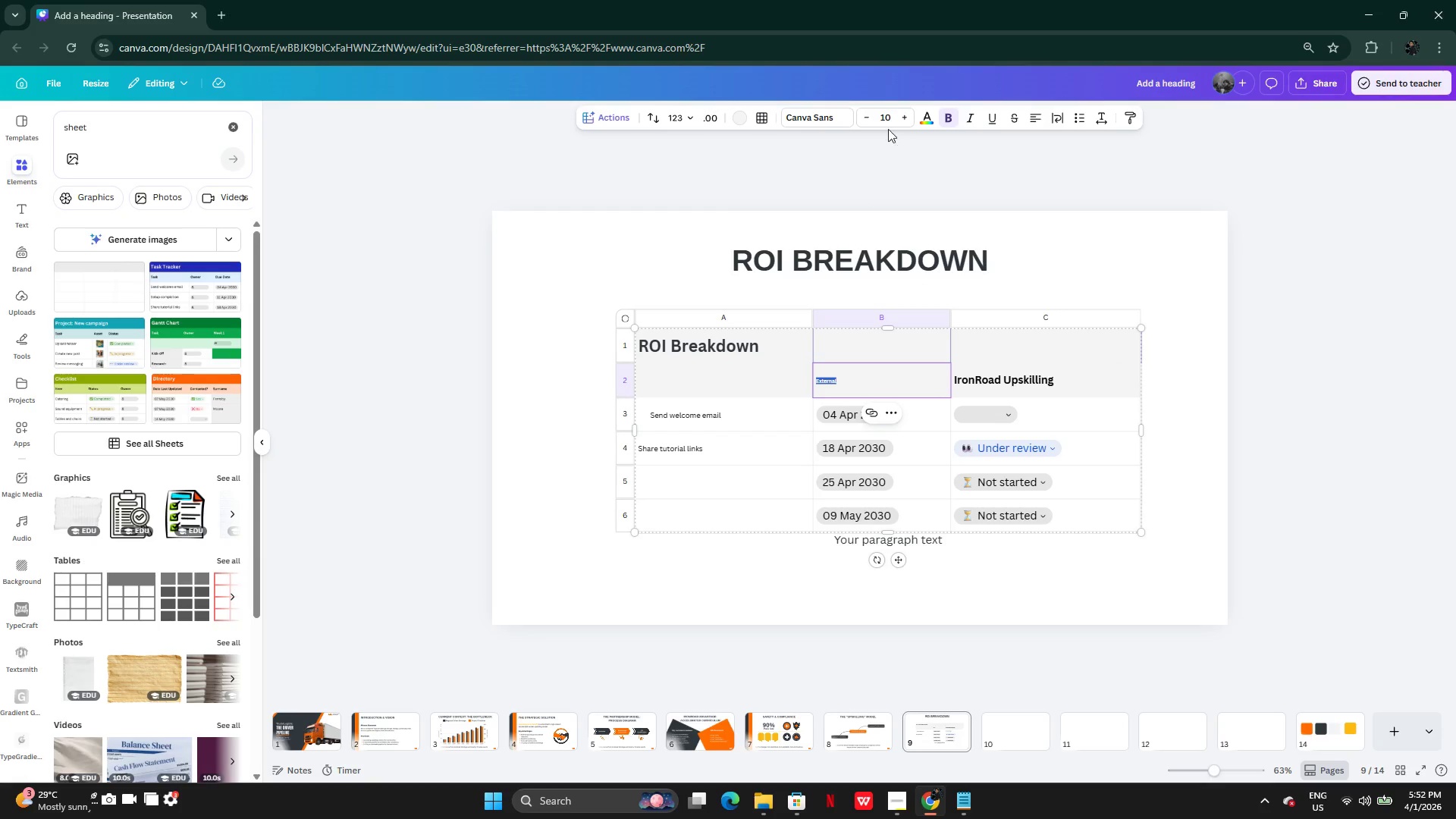 
left_click([891, 119])
 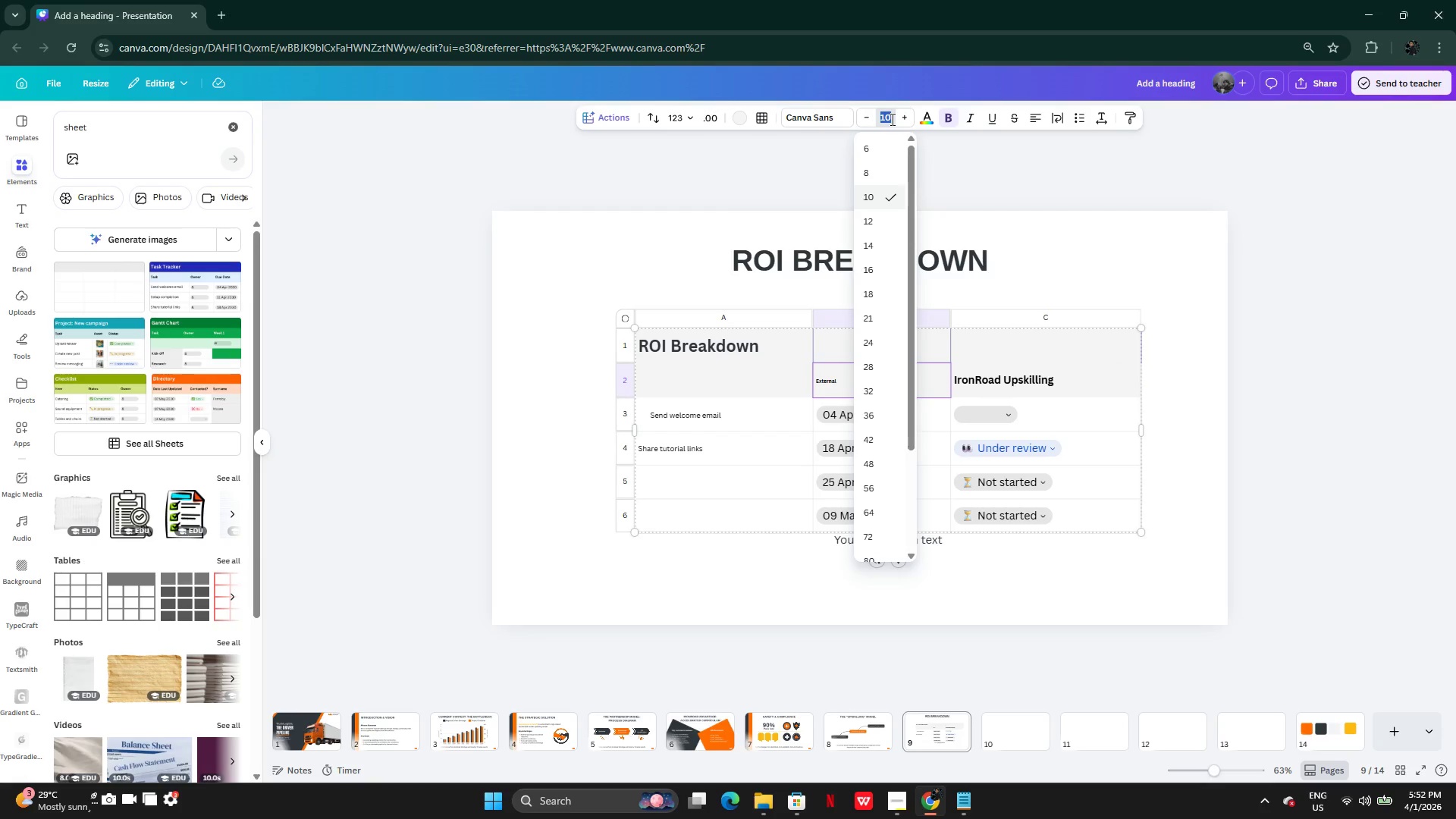 
type(21)
 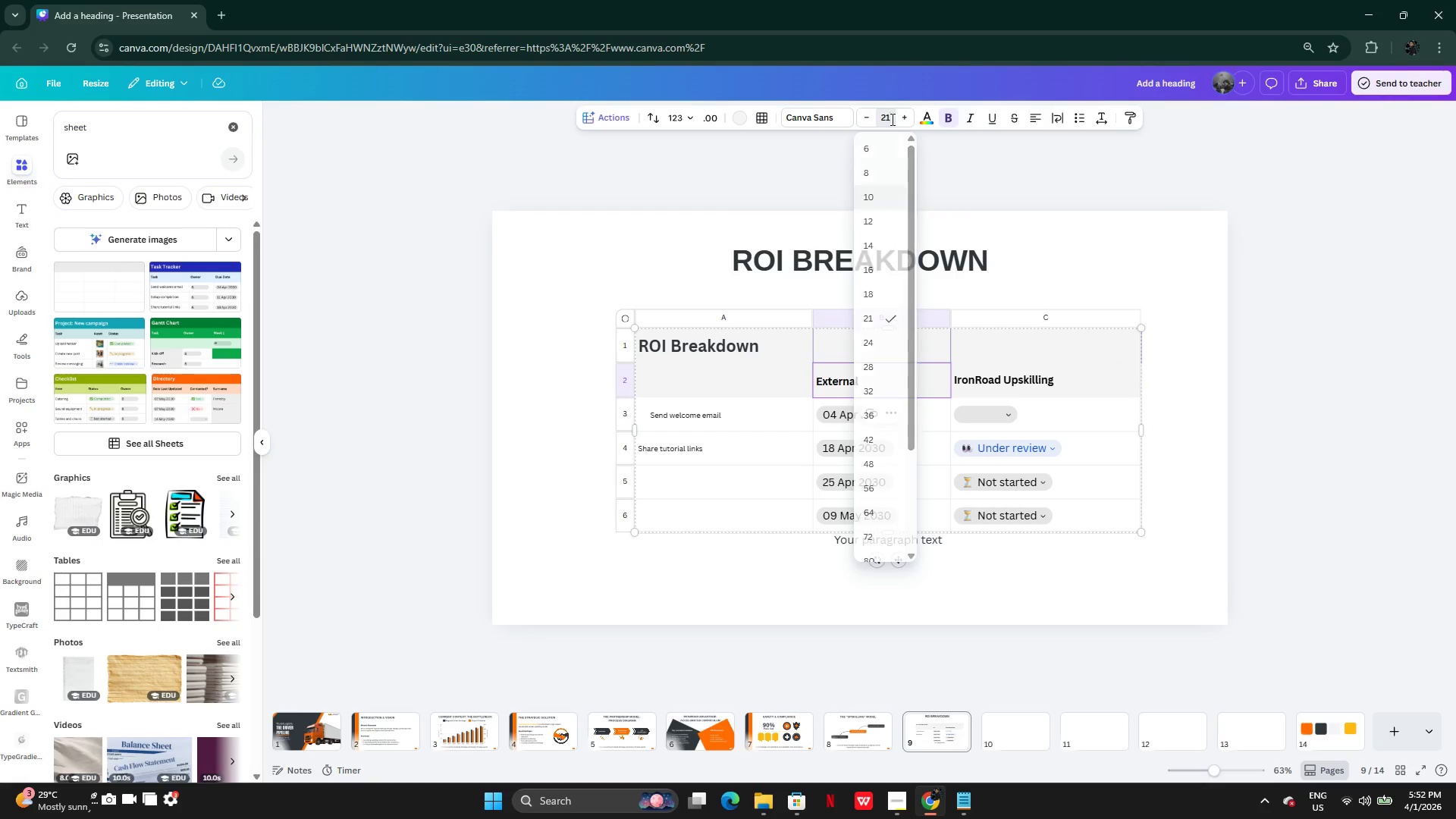 
key(Enter)
 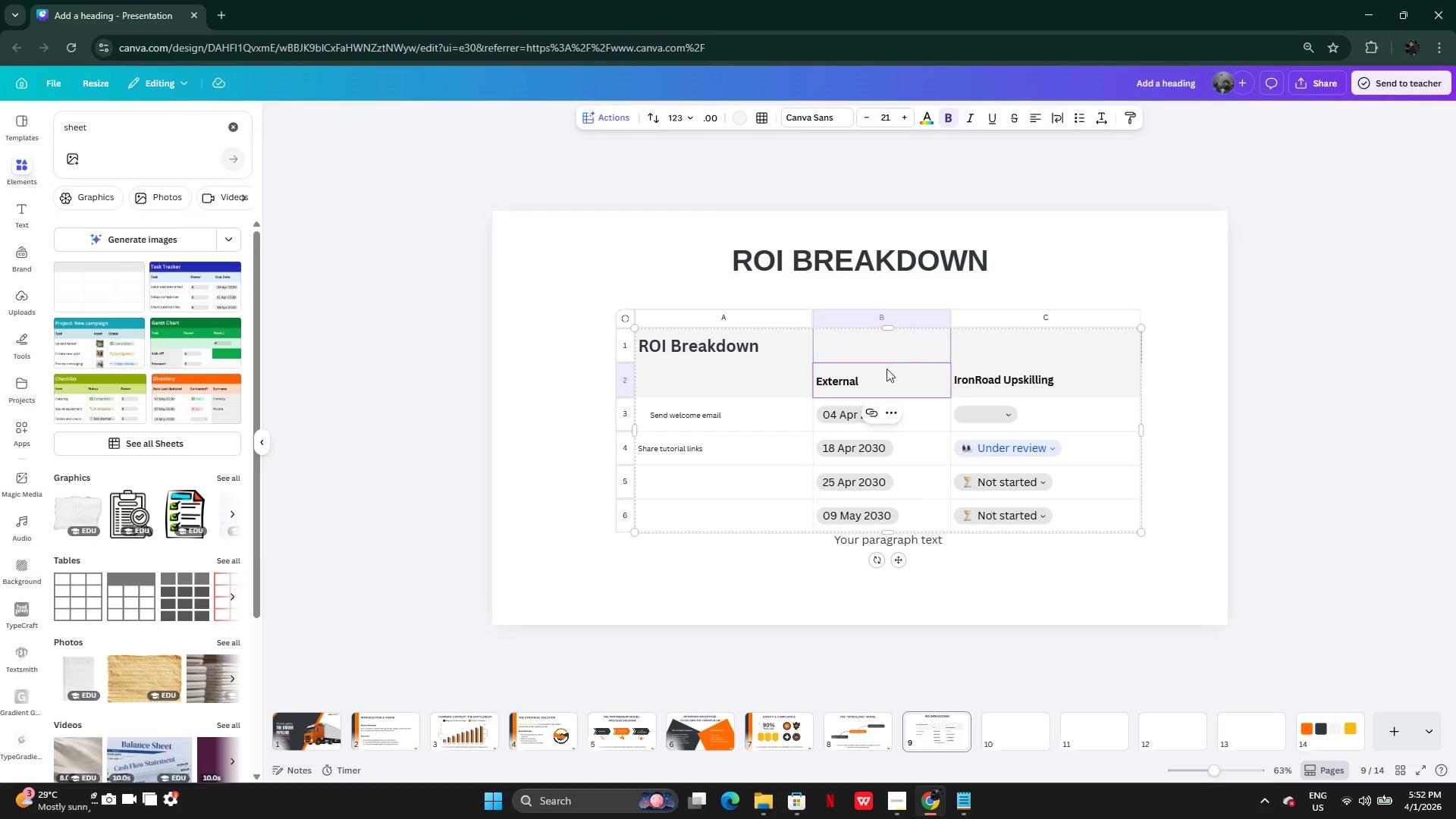 
left_click([874, 381])
 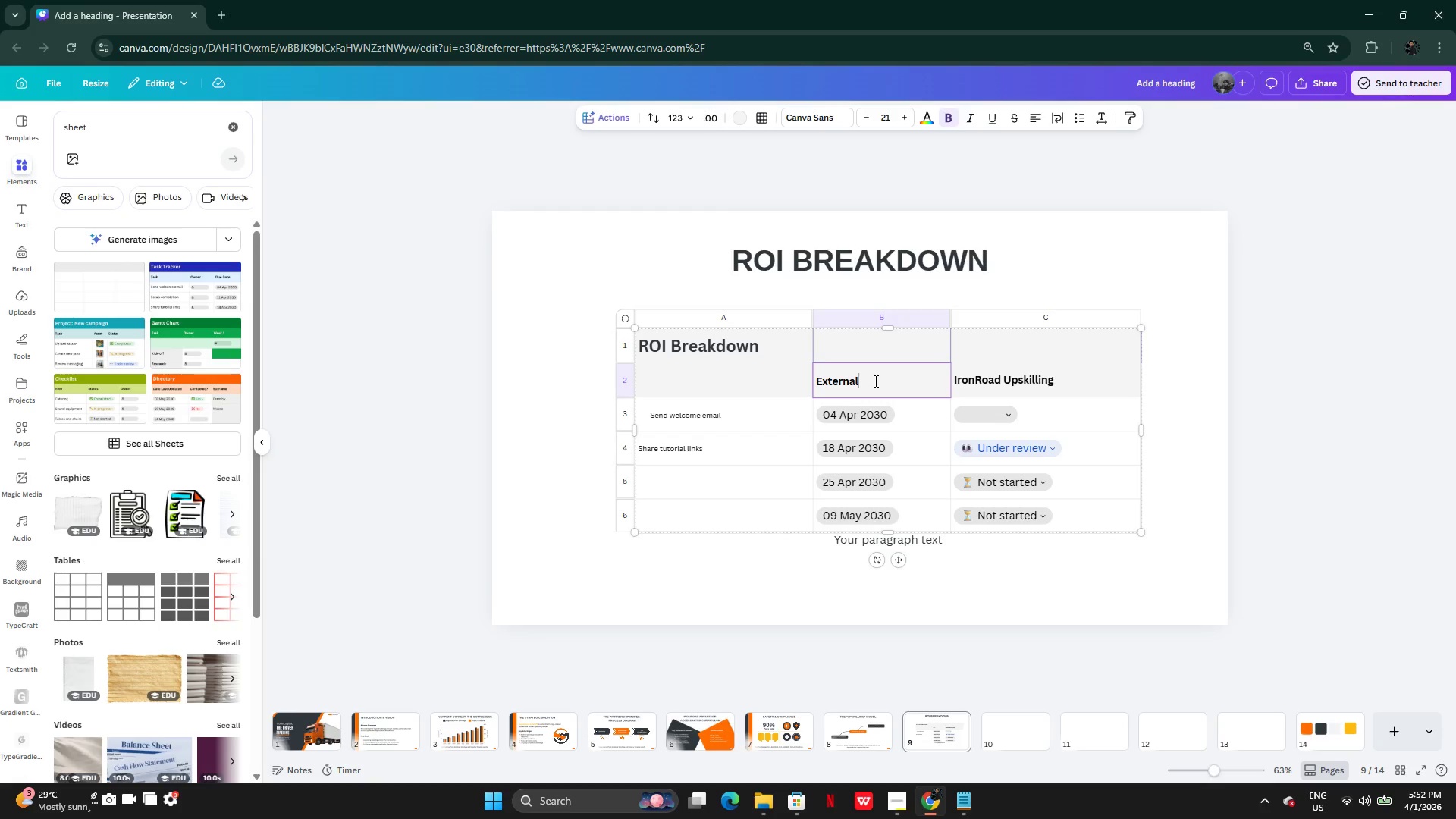 
type( Recruitment)
 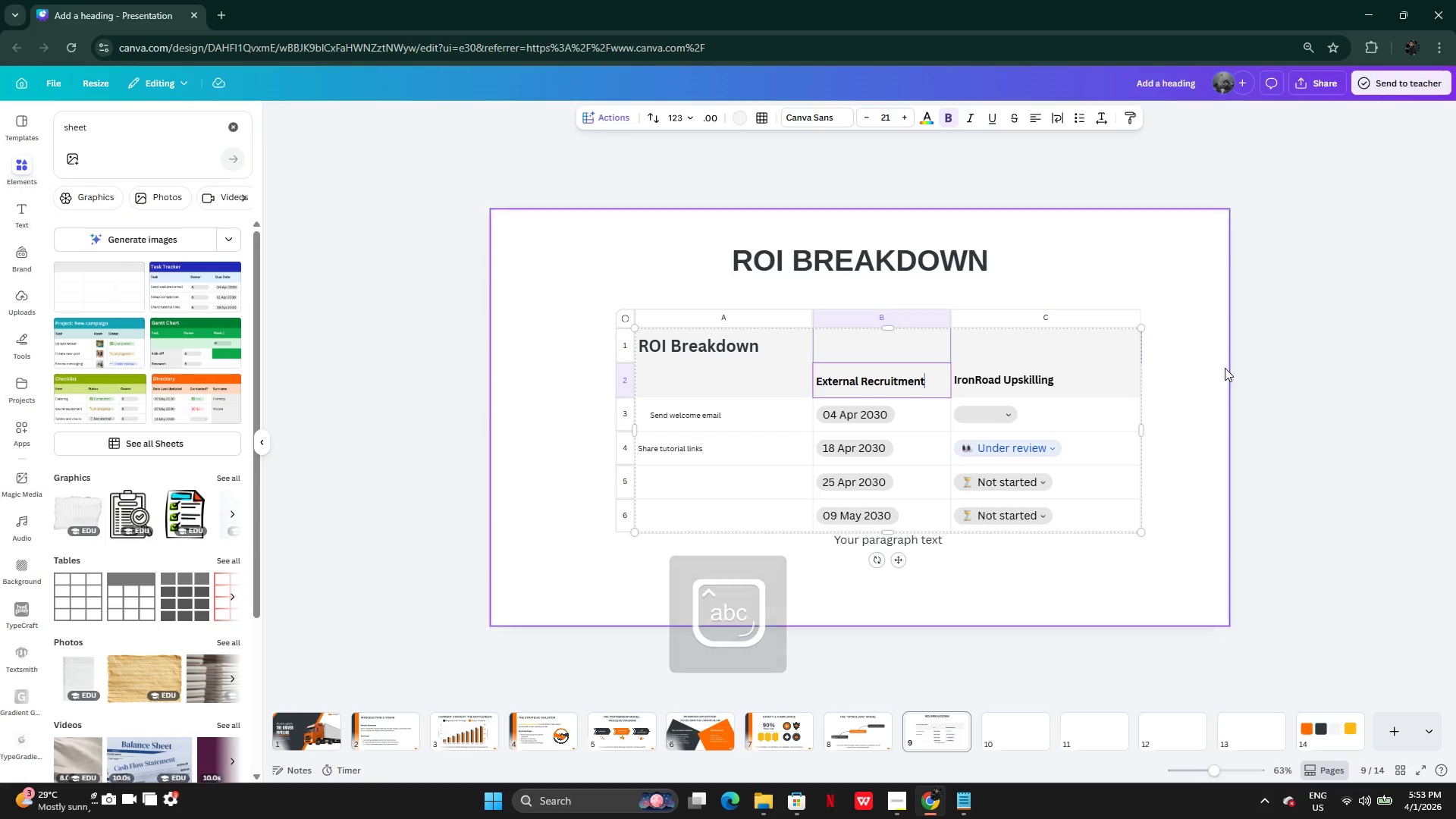 
left_click([1372, 382])
 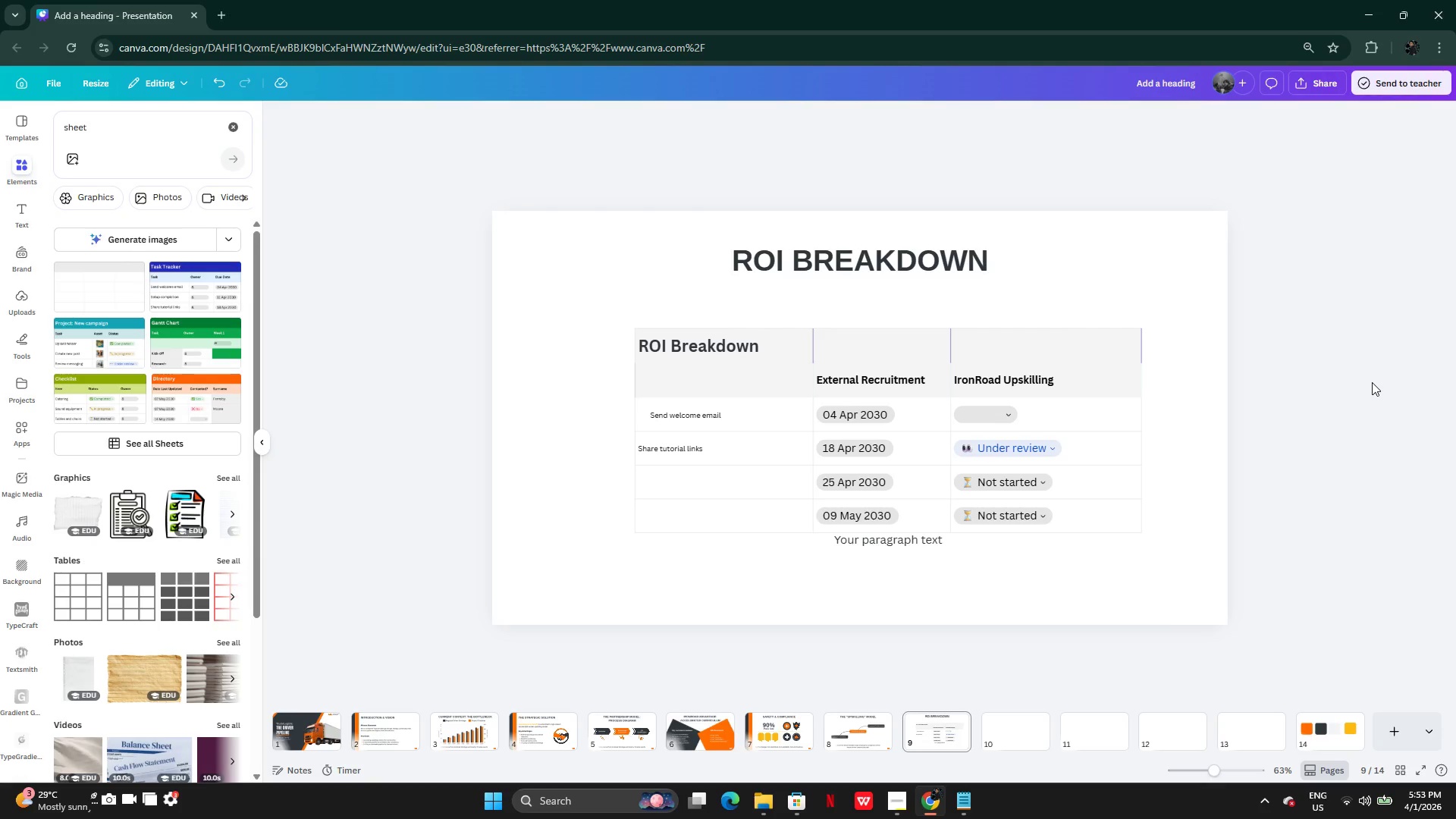 
wait(20.48)
 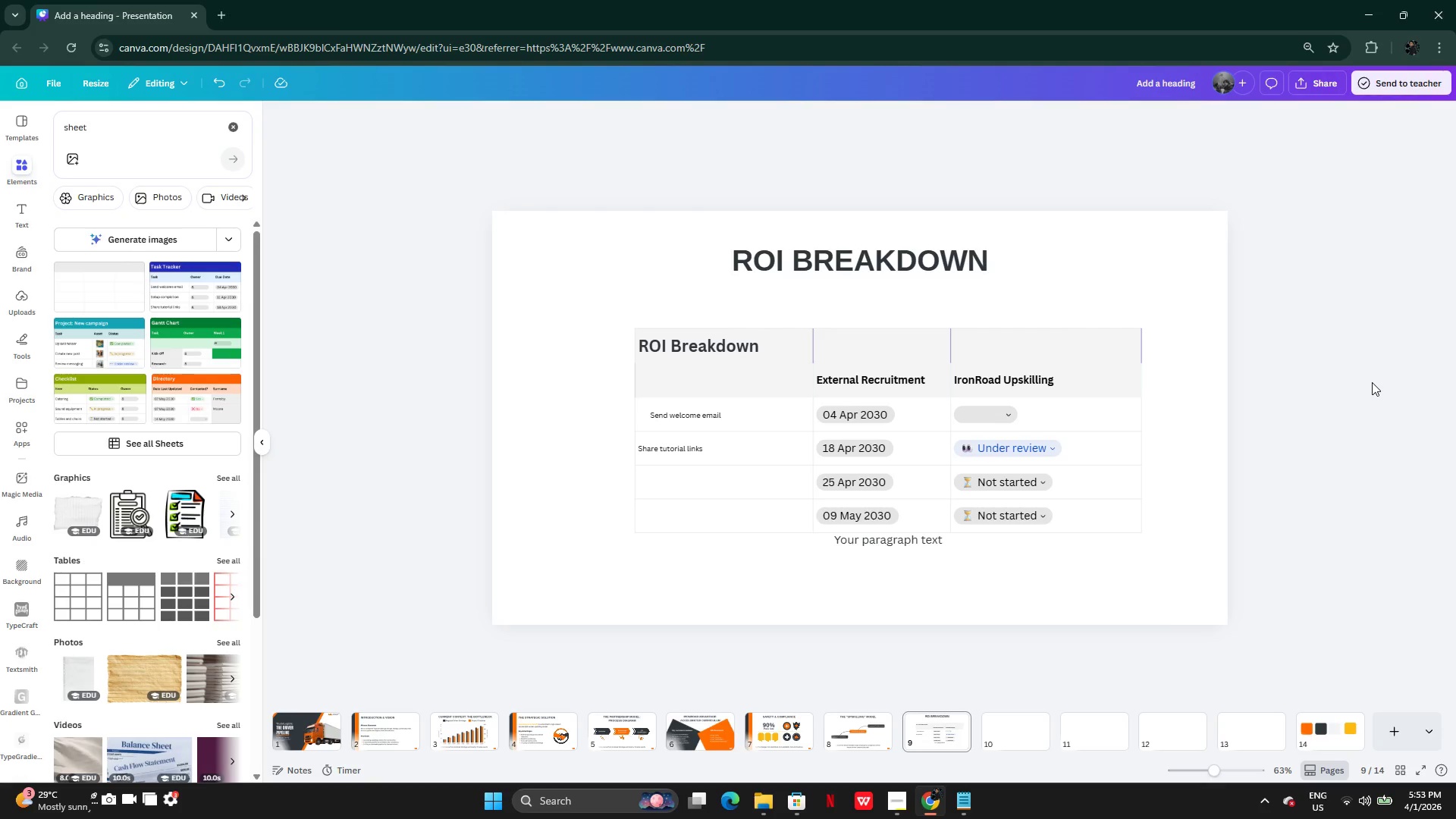 
left_click([959, 367])
 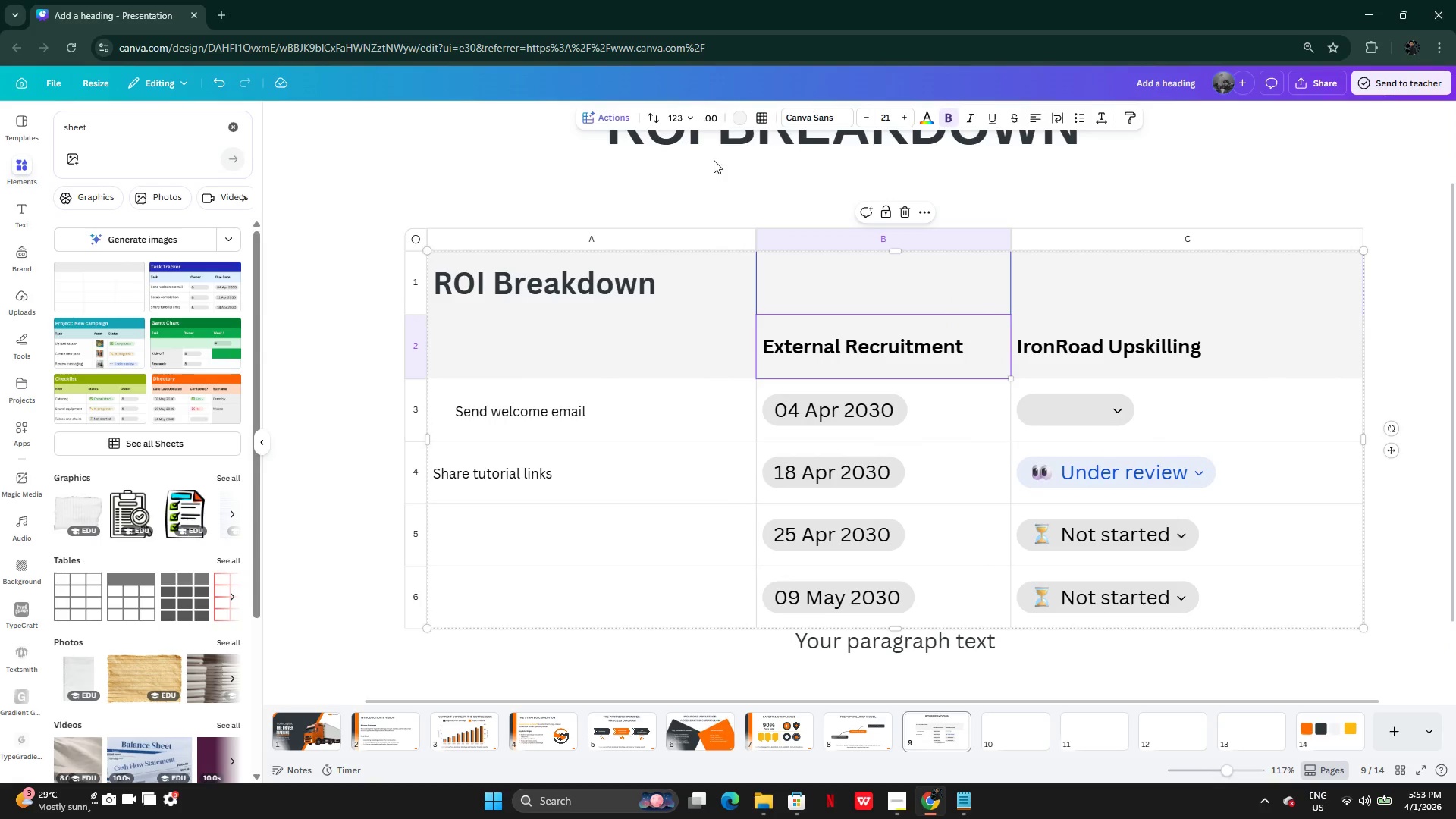 
left_click([742, 121])
 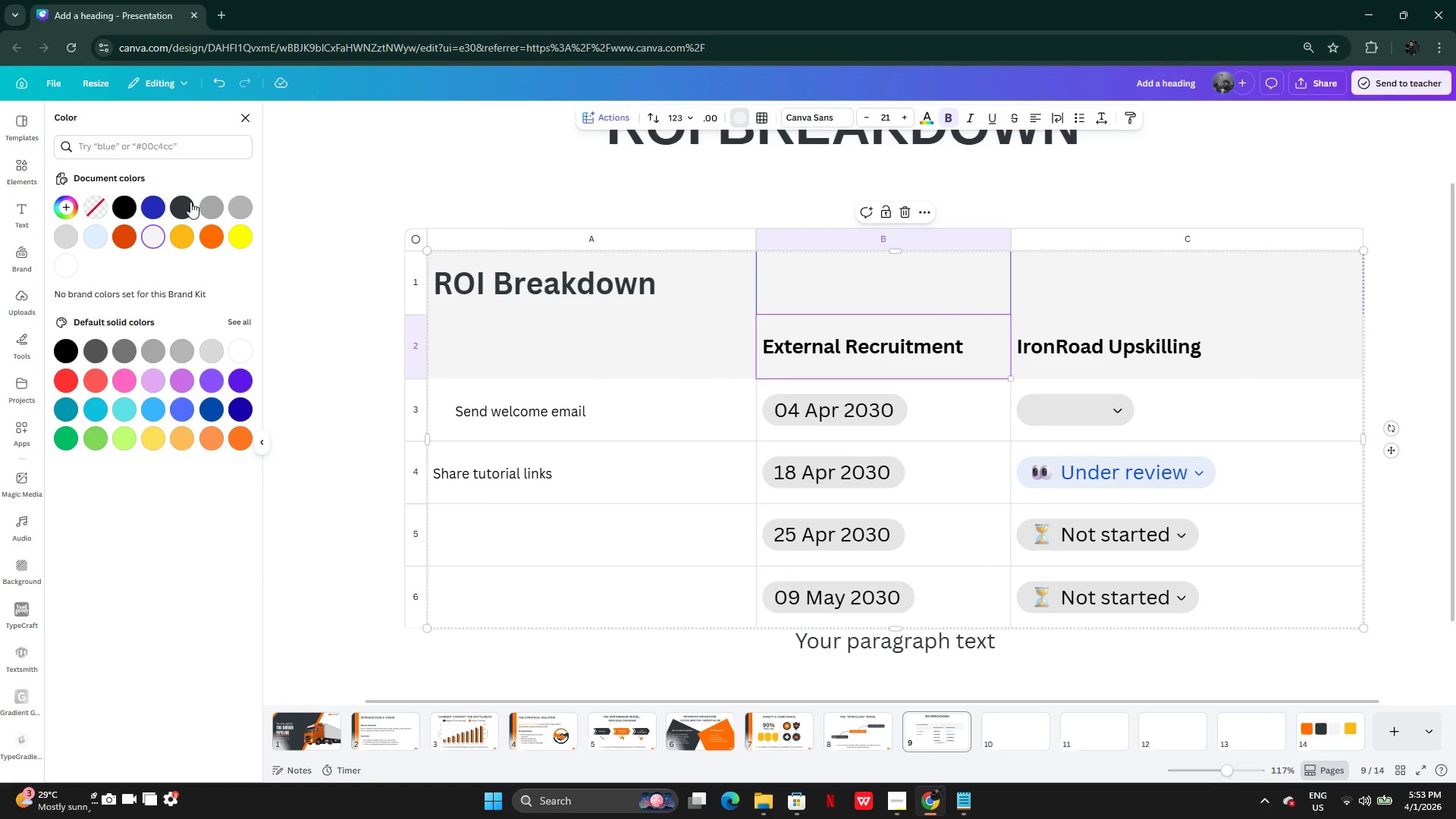 
left_click([192, 206])
 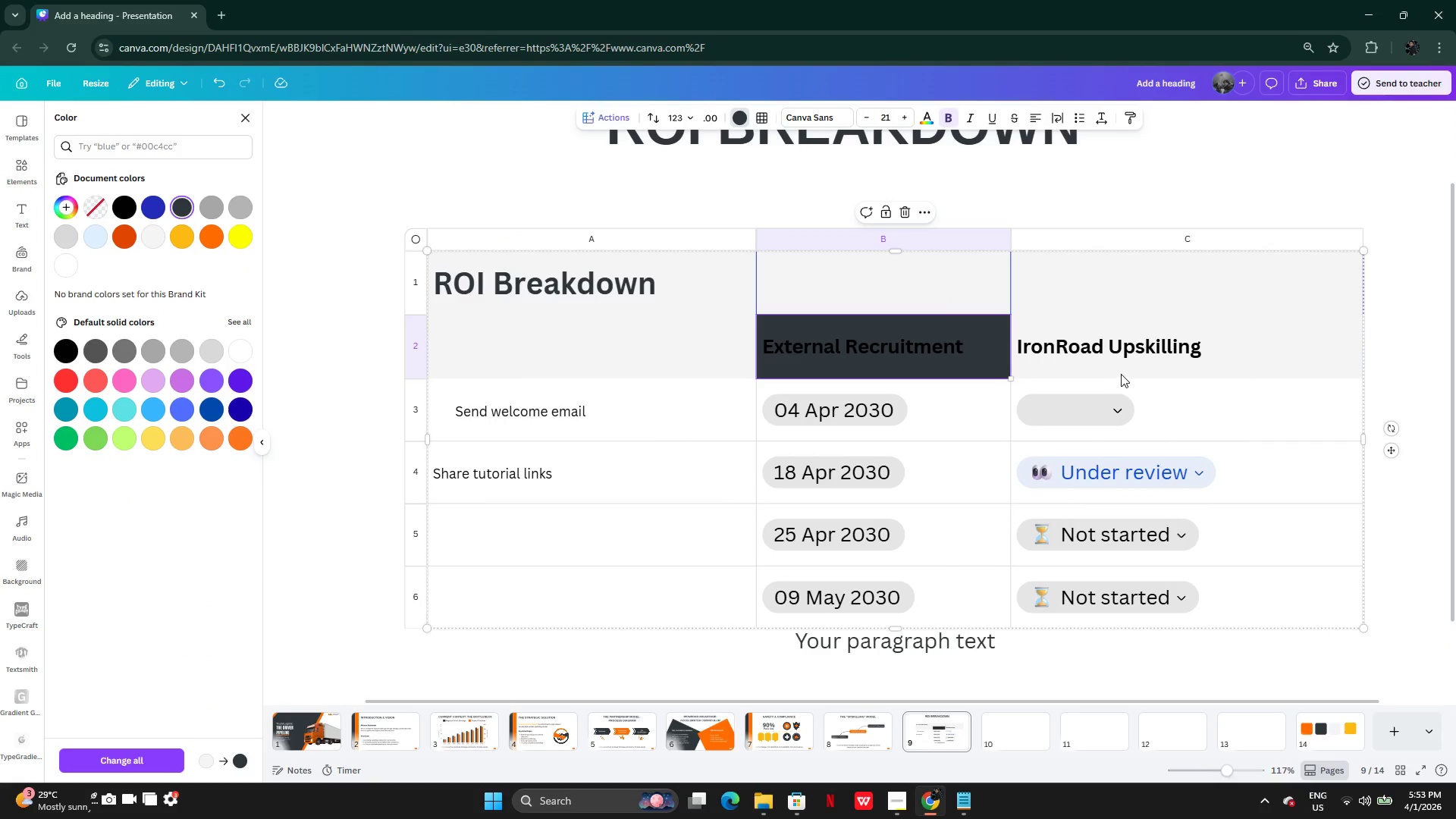 
left_click([1110, 371])
 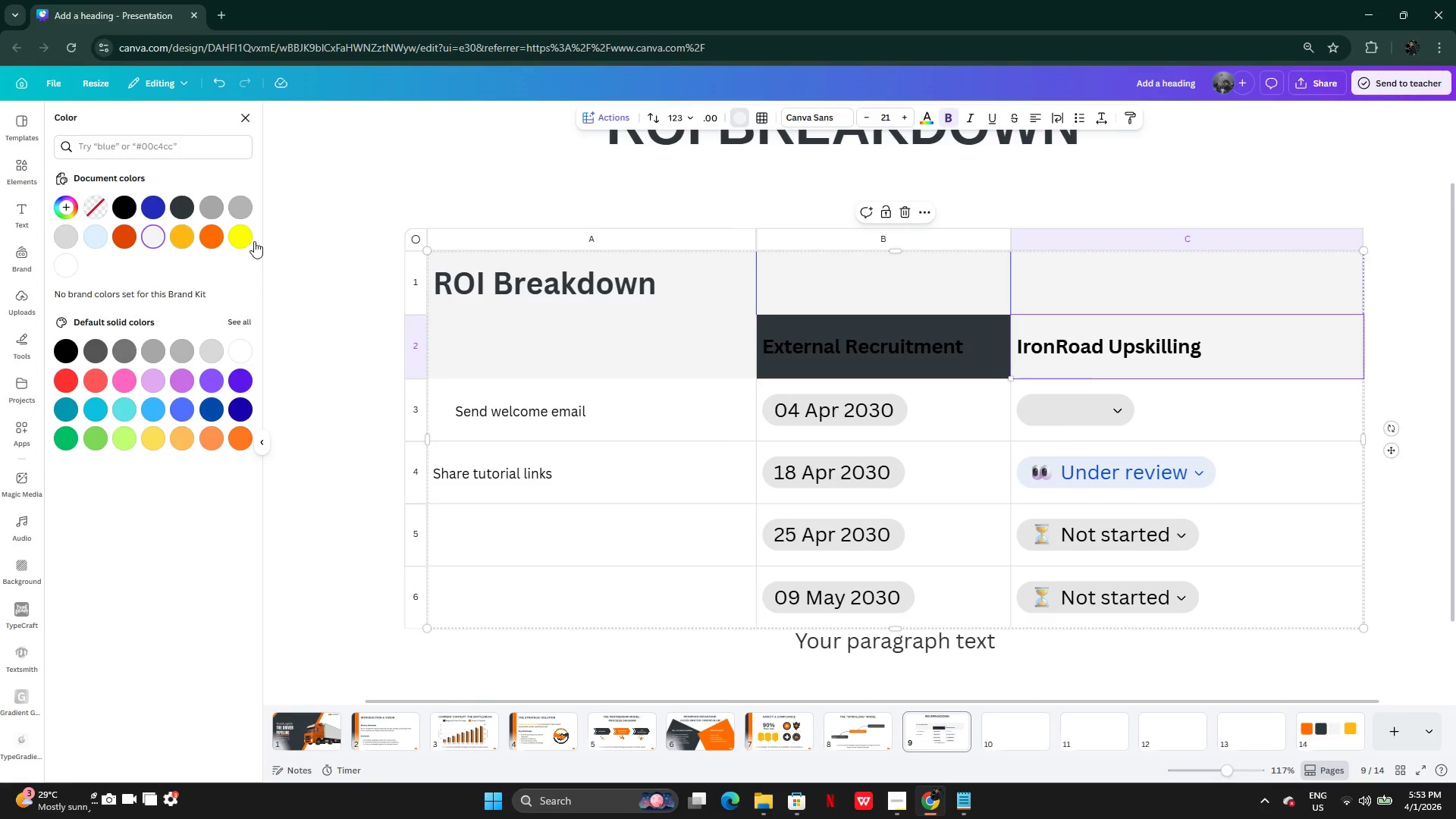 
left_click([210, 237])
 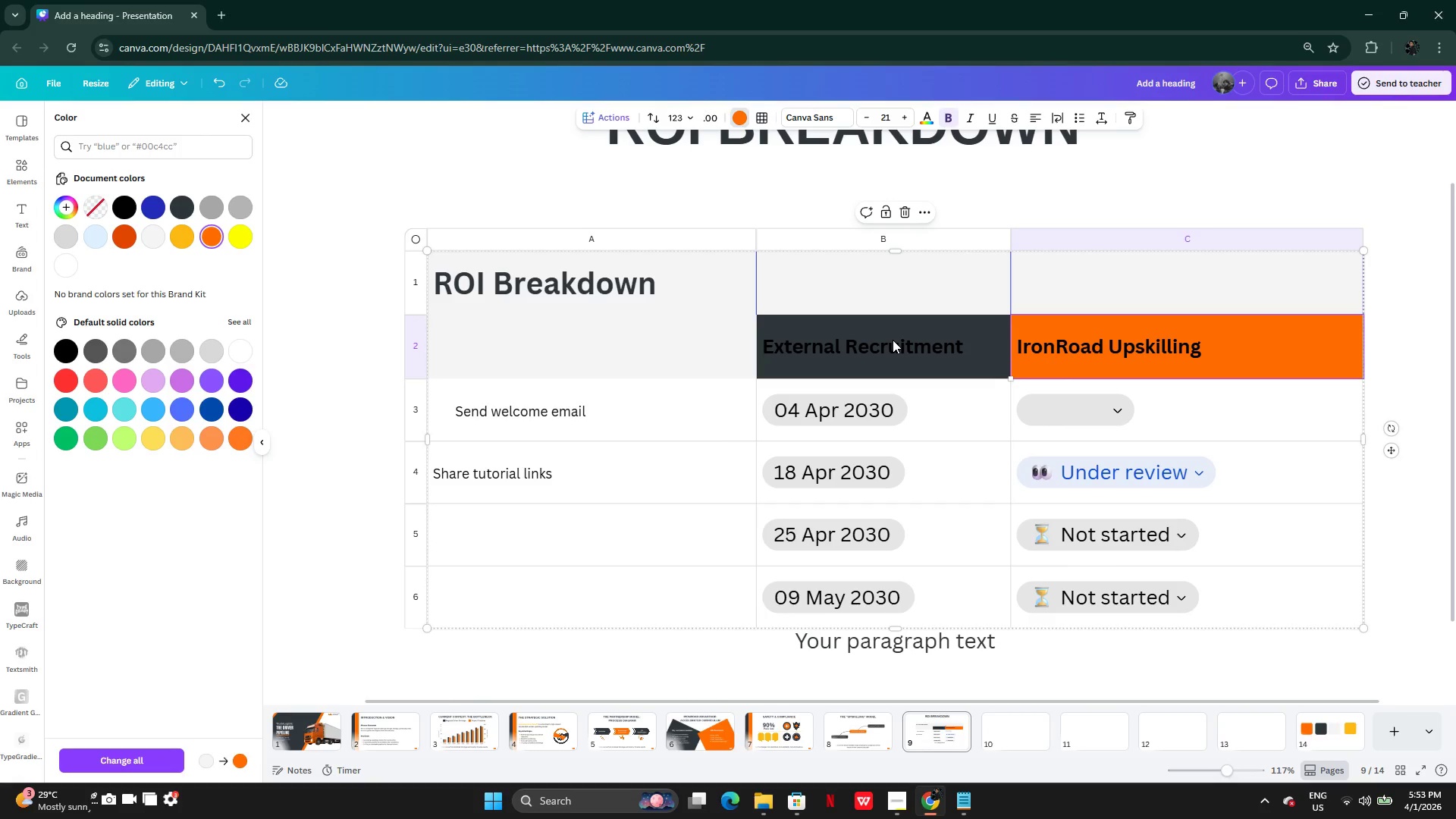 
double_click([899, 347])
 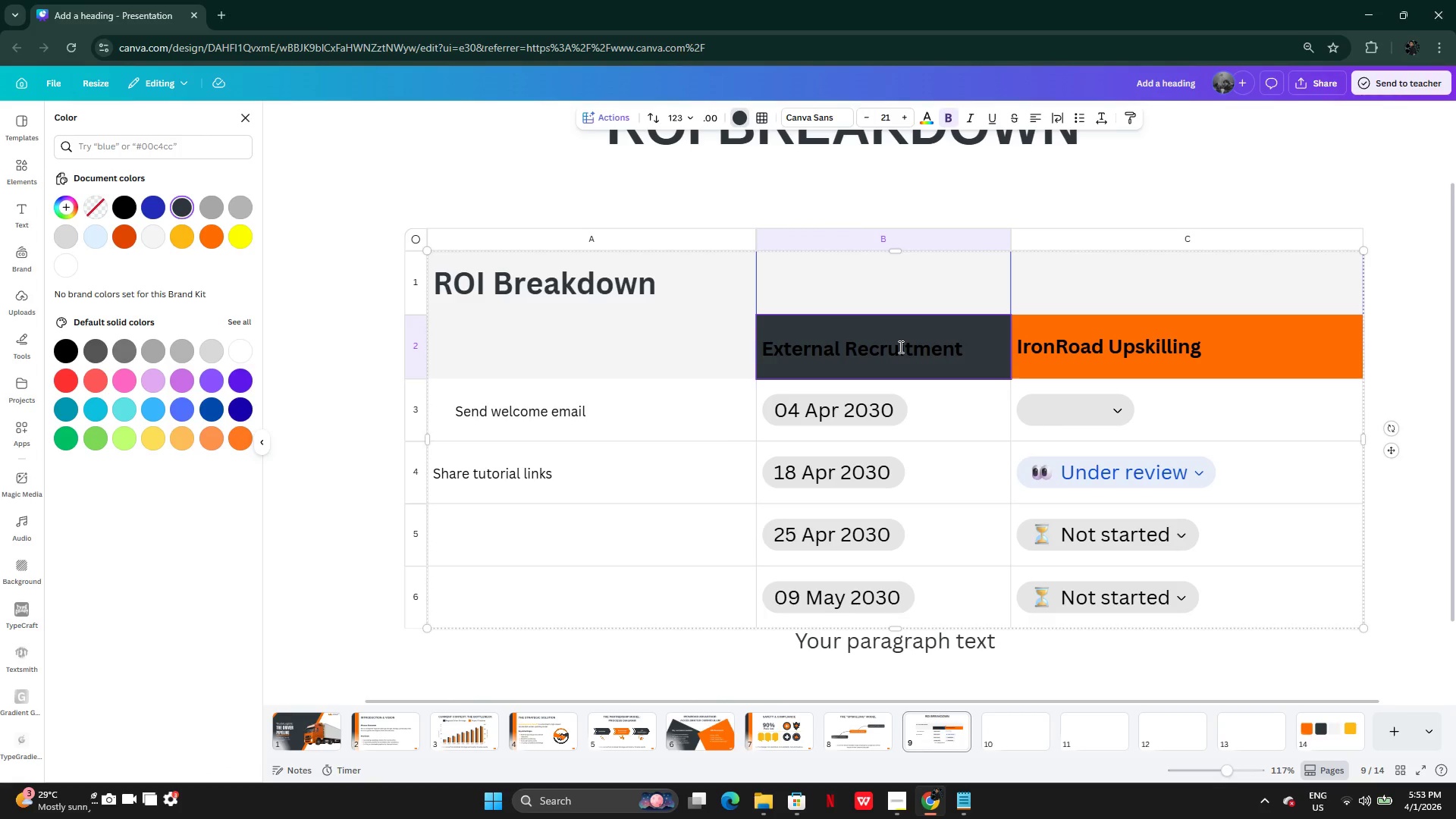 
hold_key(key=ShiftLeft, duration=0.42)
 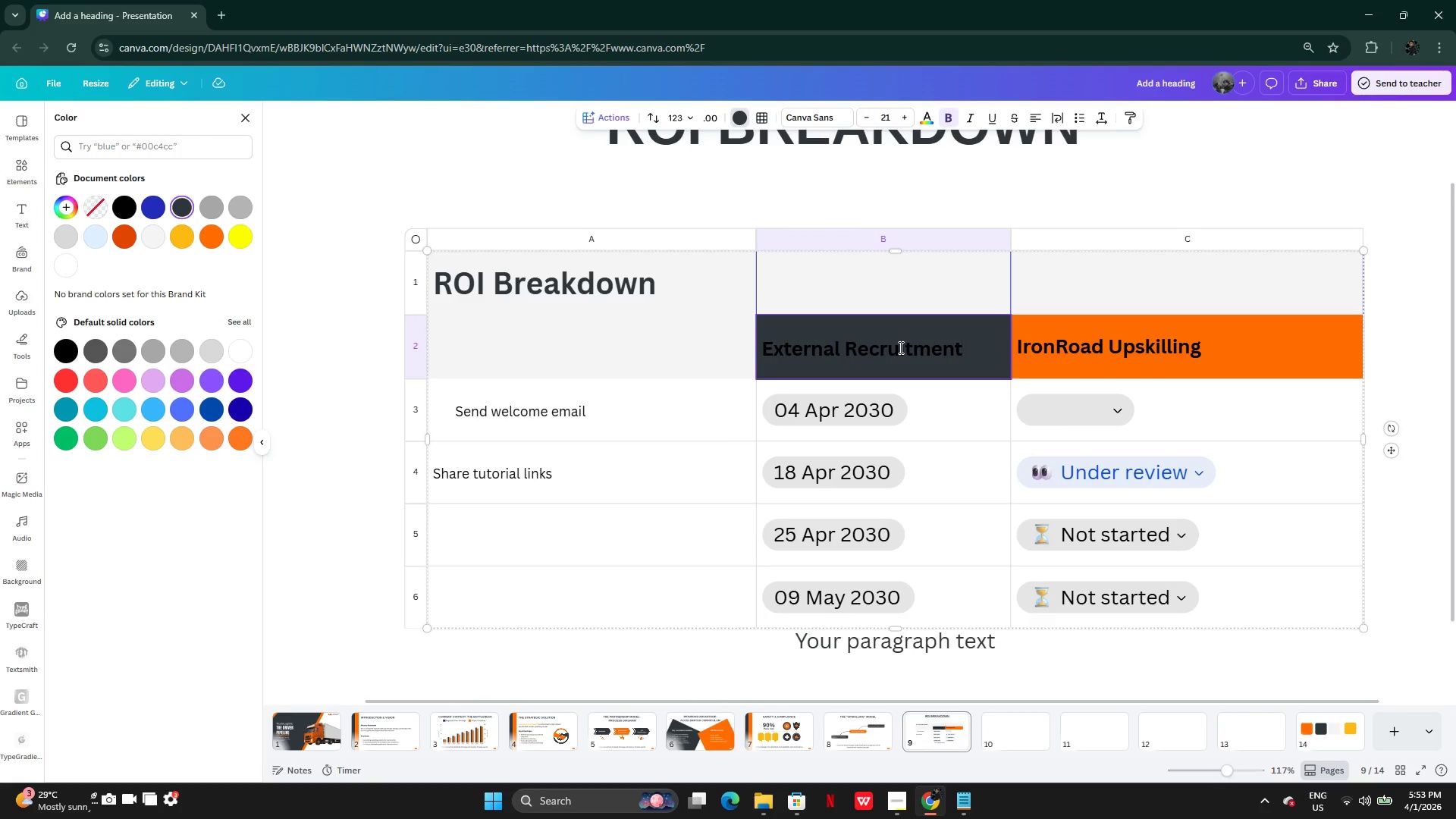 
key(Shift+A)
 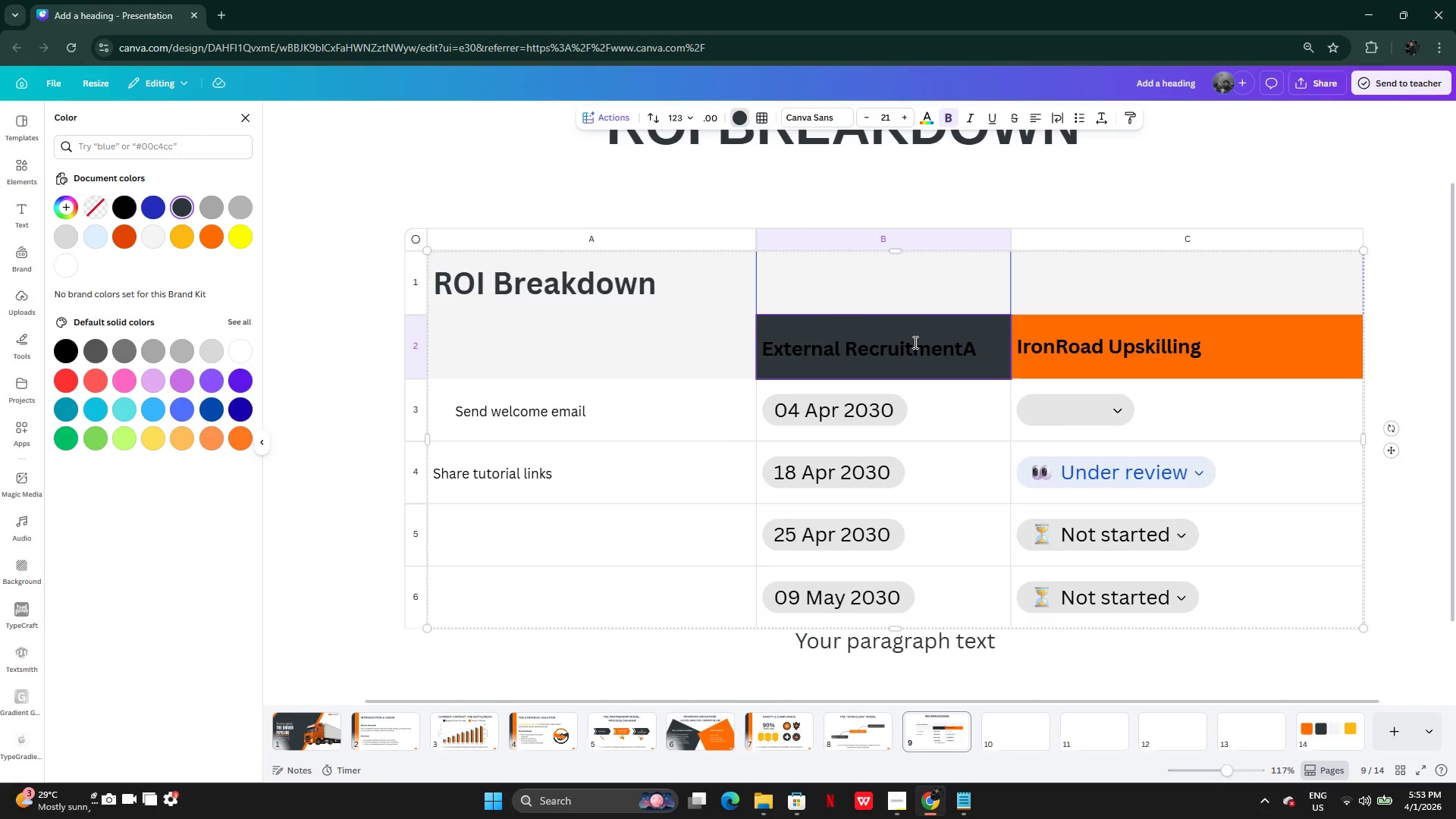 
key(Control+Z)
 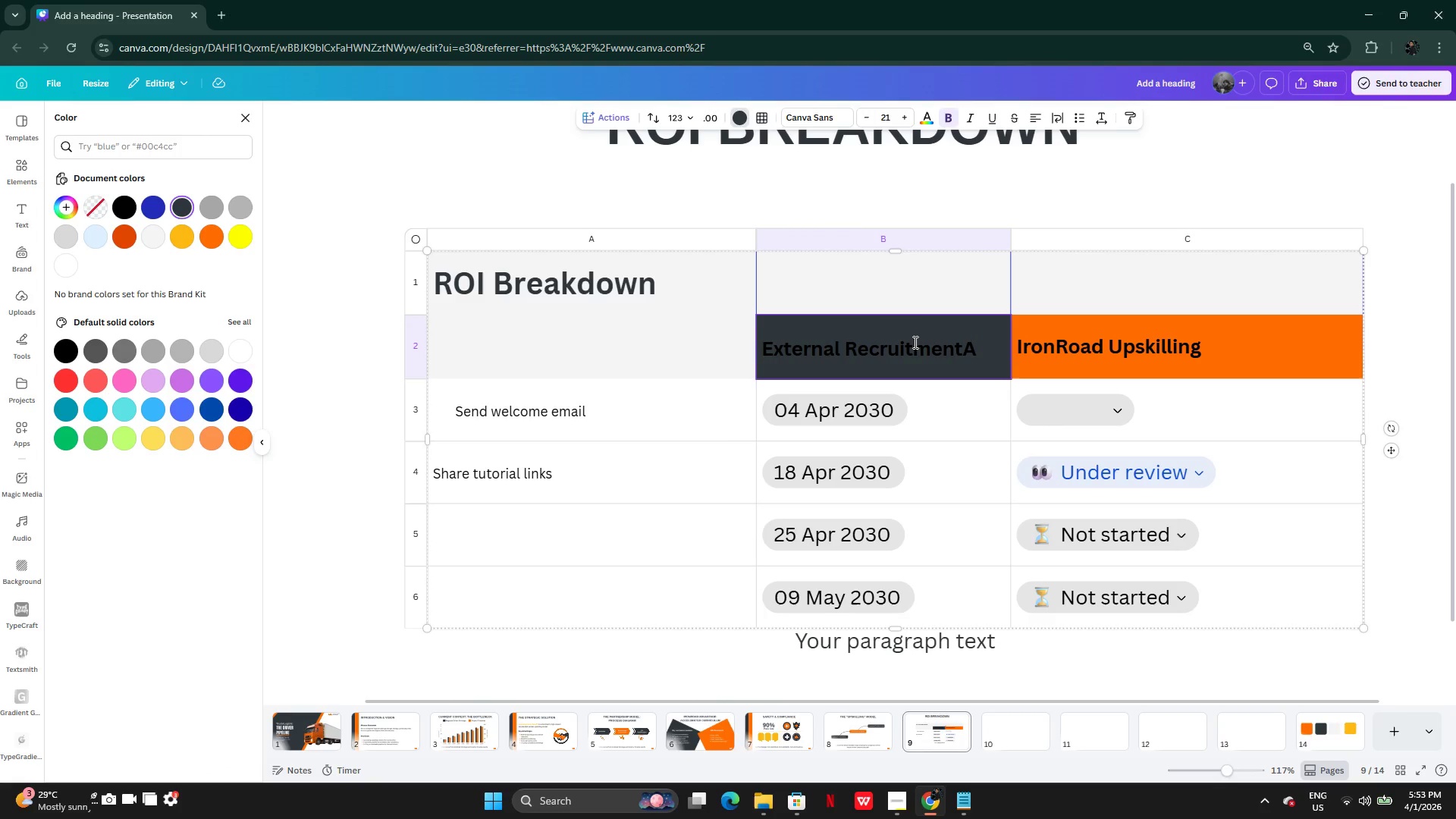 
hold_key(key=ControlLeft, duration=0.42)
 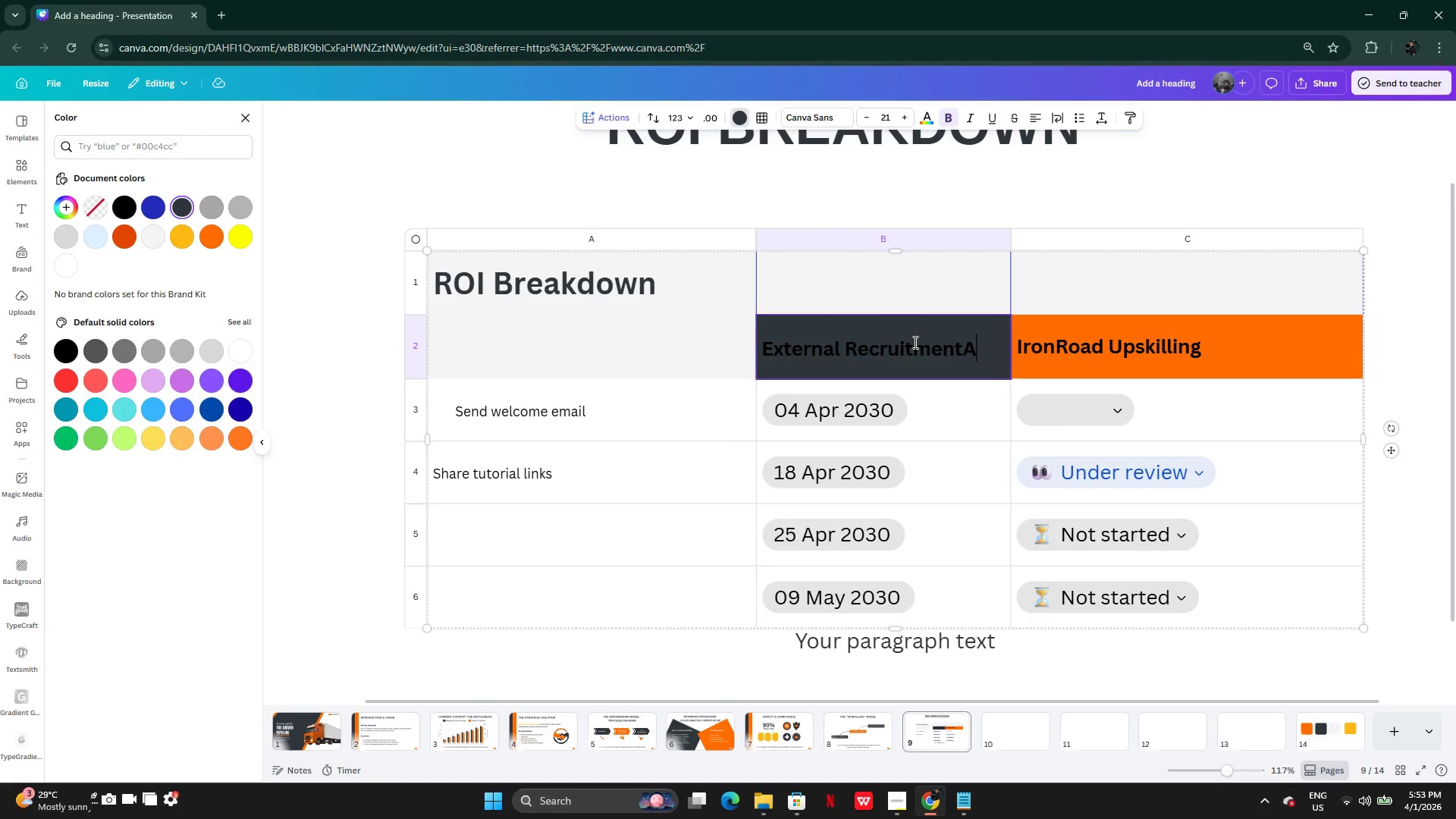 
key(Shift+ShiftLeft)
 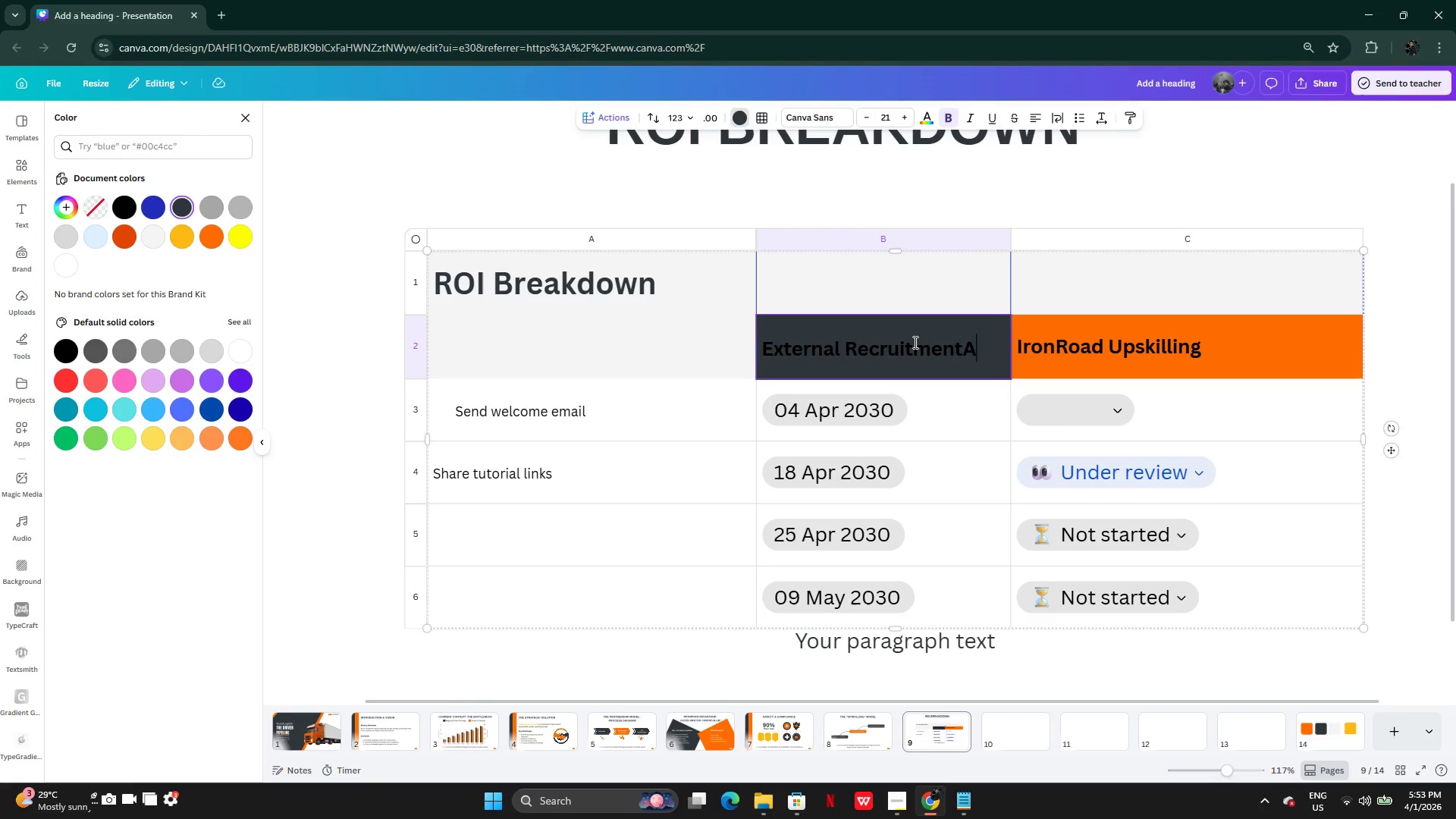 
key(Control+A)
 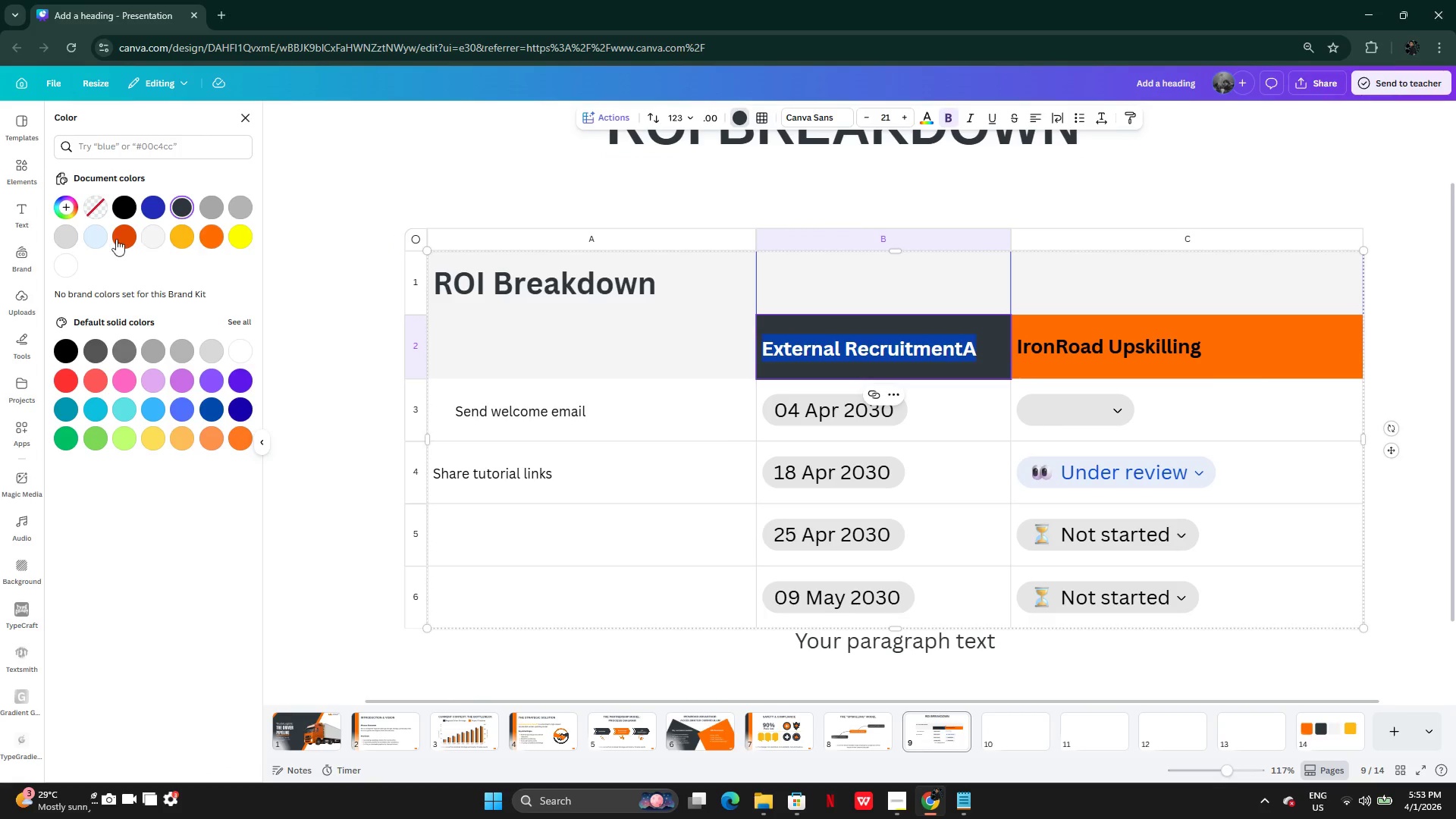 
left_click([146, 235])
 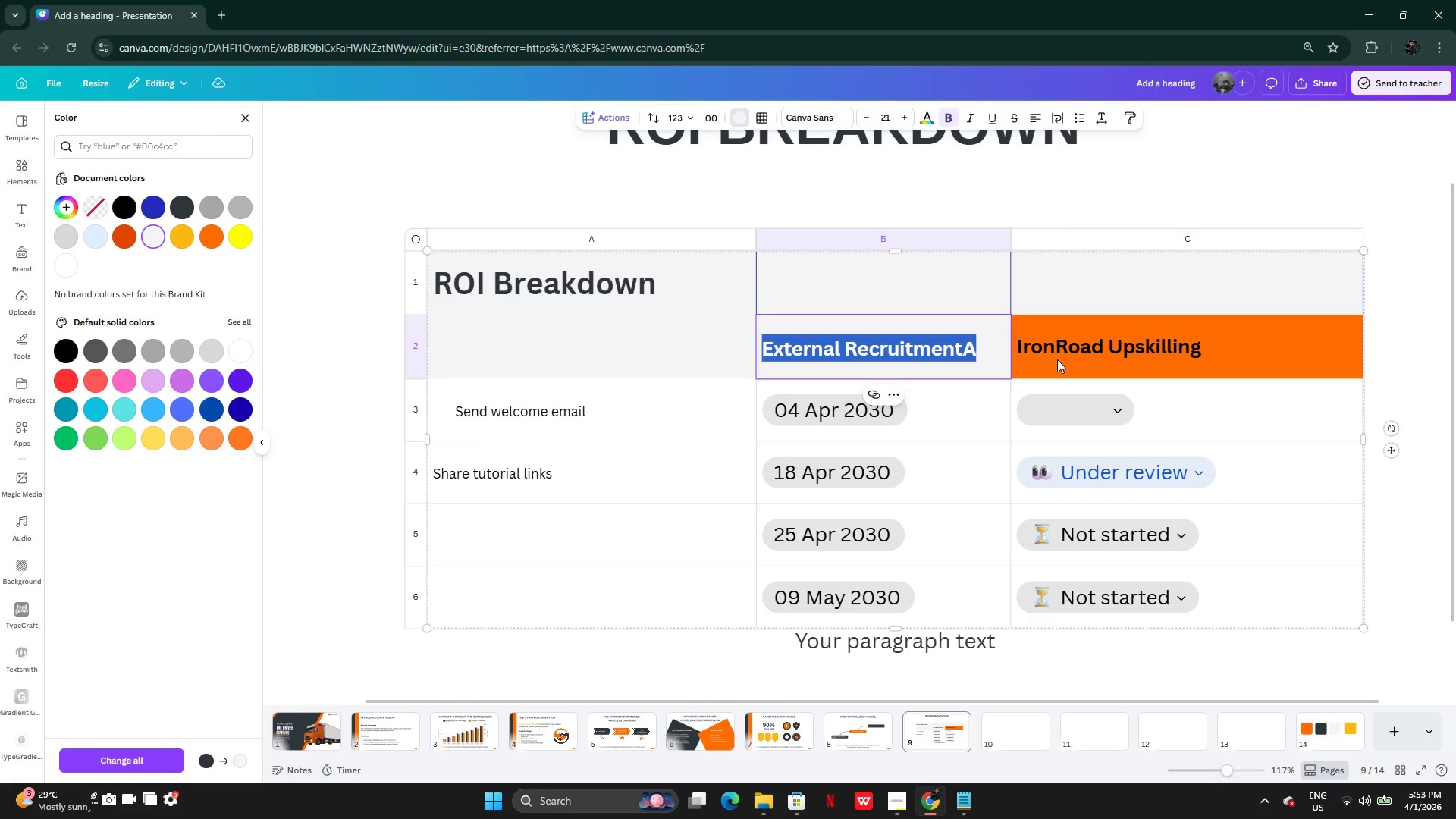 
key(Control+Z)
 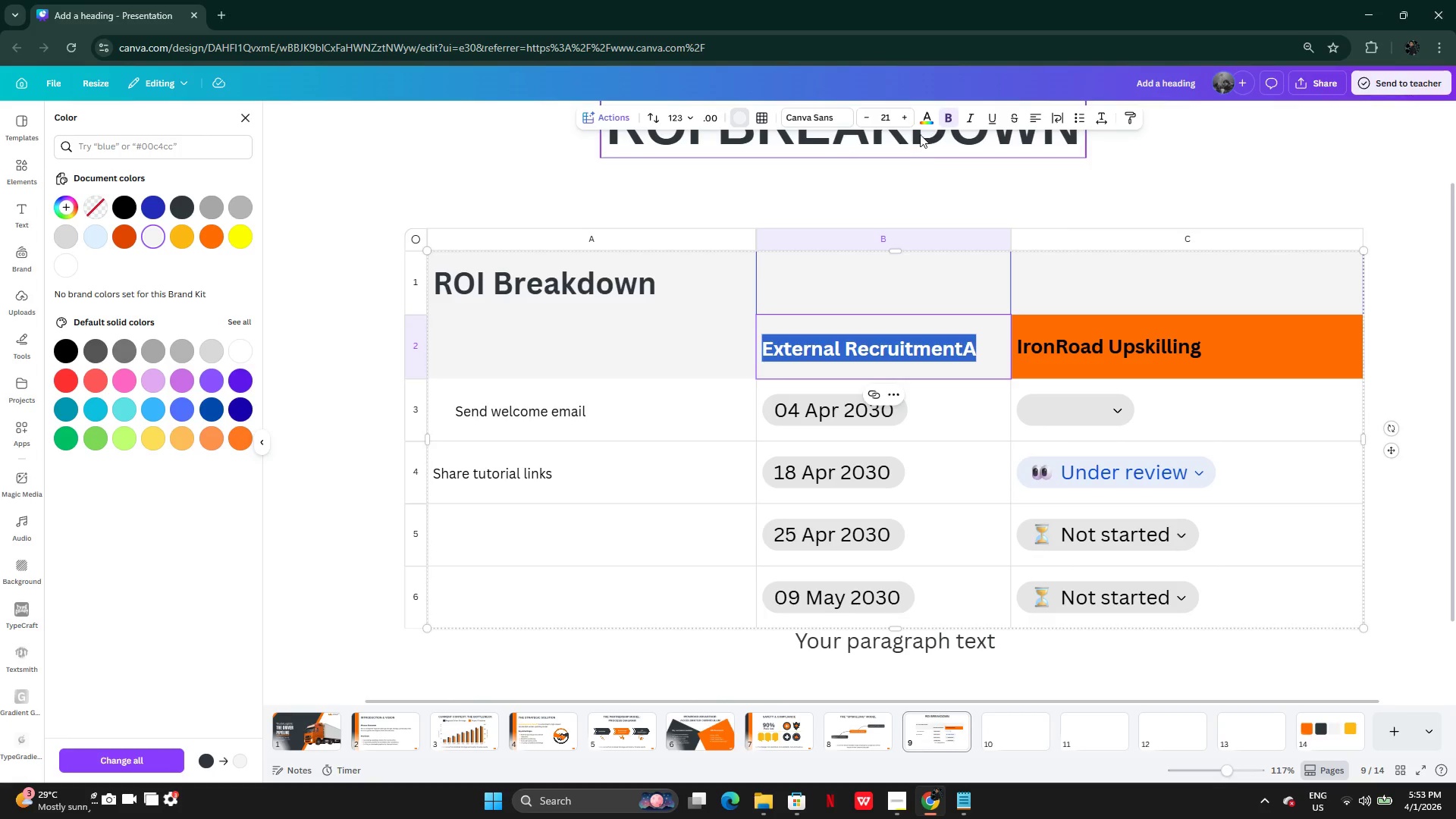 
left_click([927, 122])
 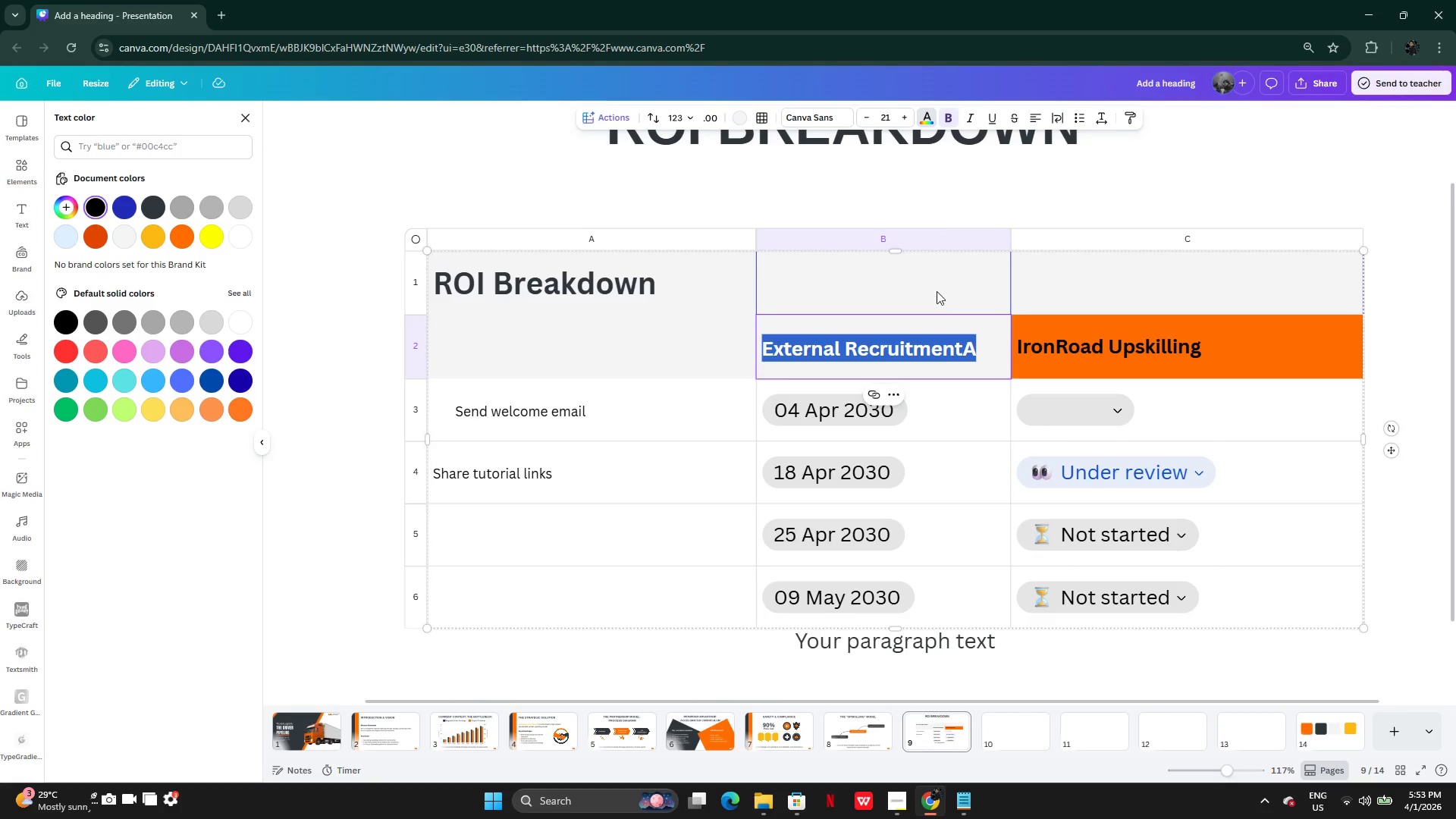 
key(Control+Z)
 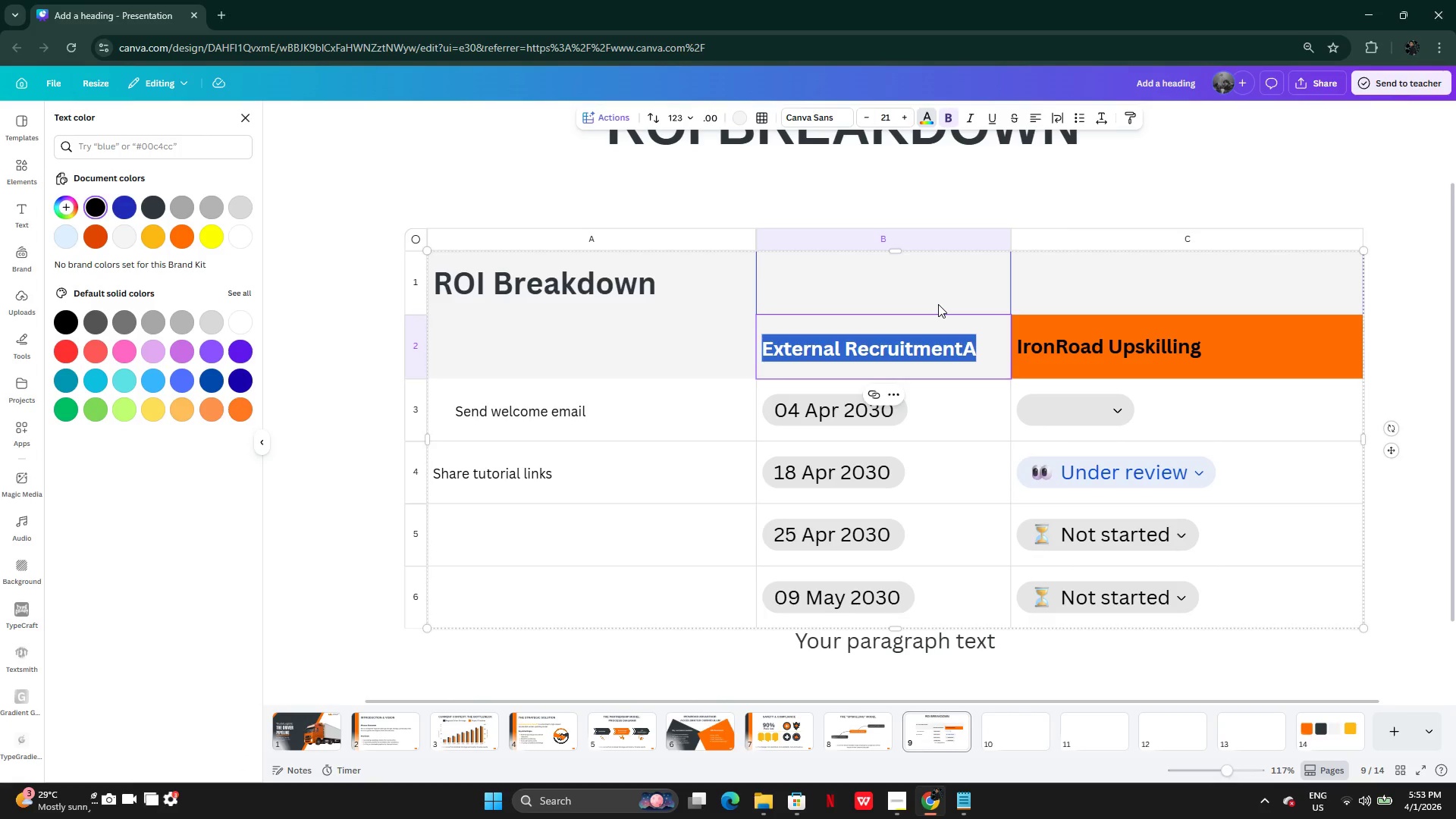 
key(Control+Z)
 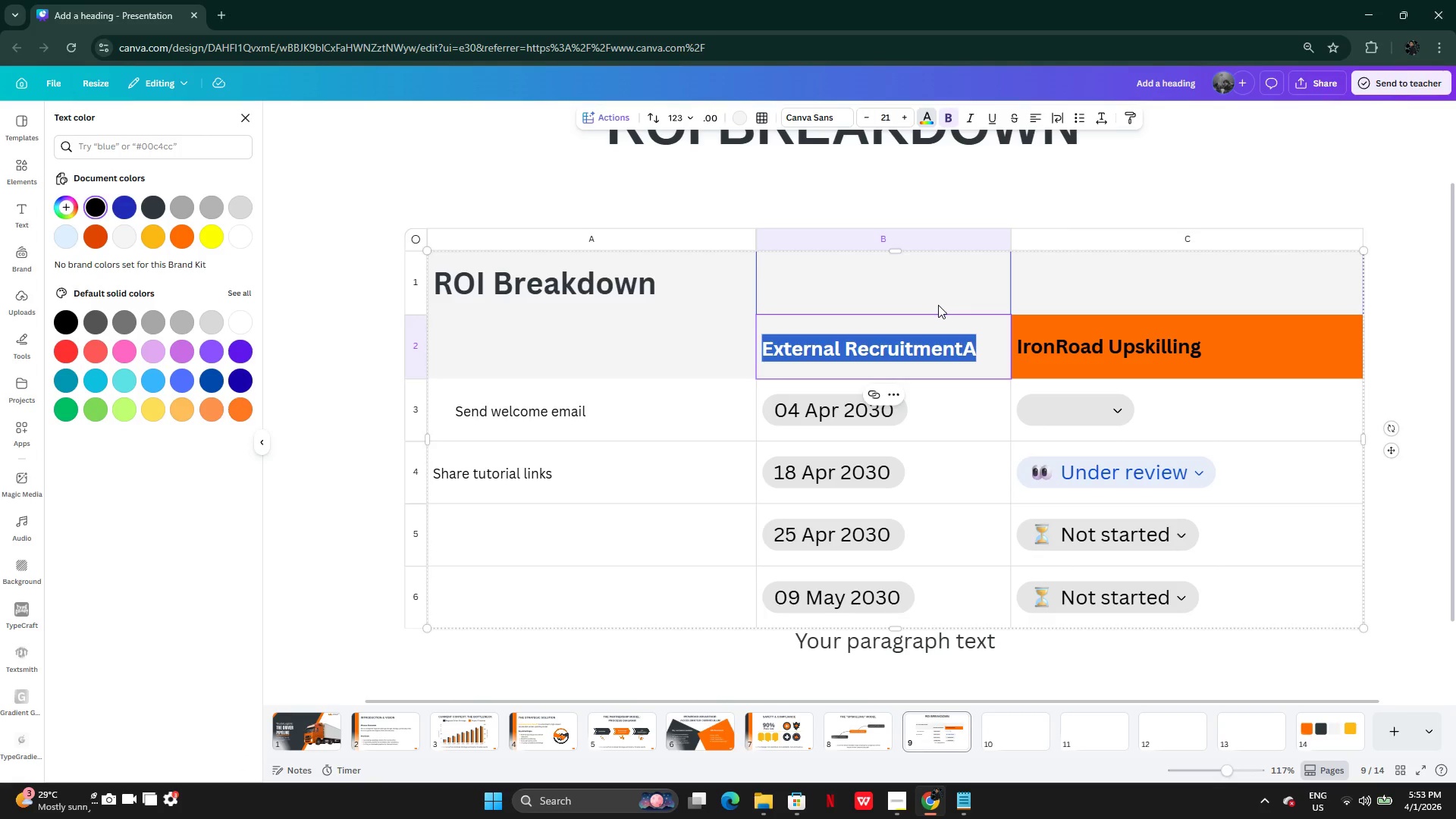 
key(Control+Z)
 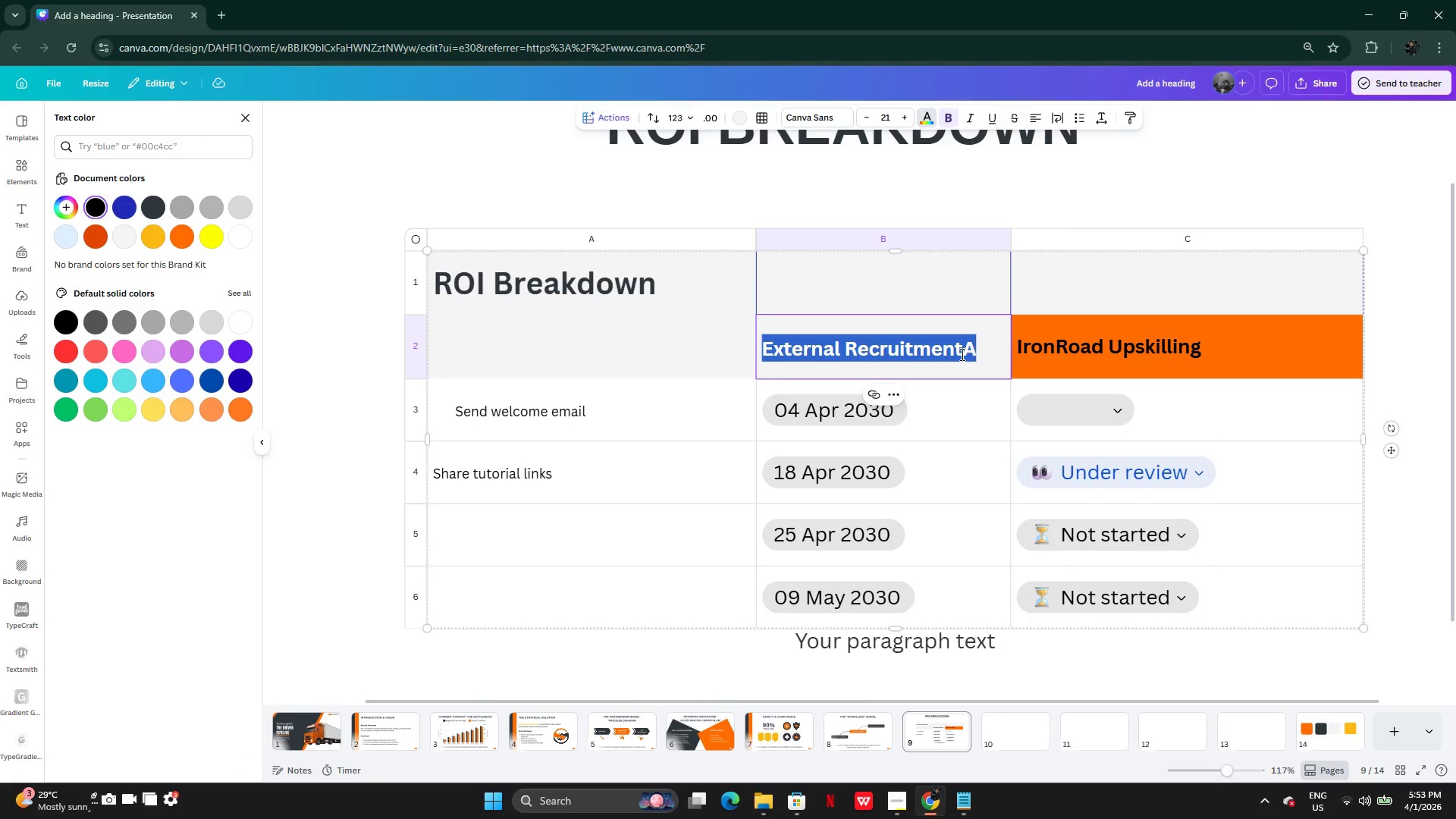 
key(Control+Z)
 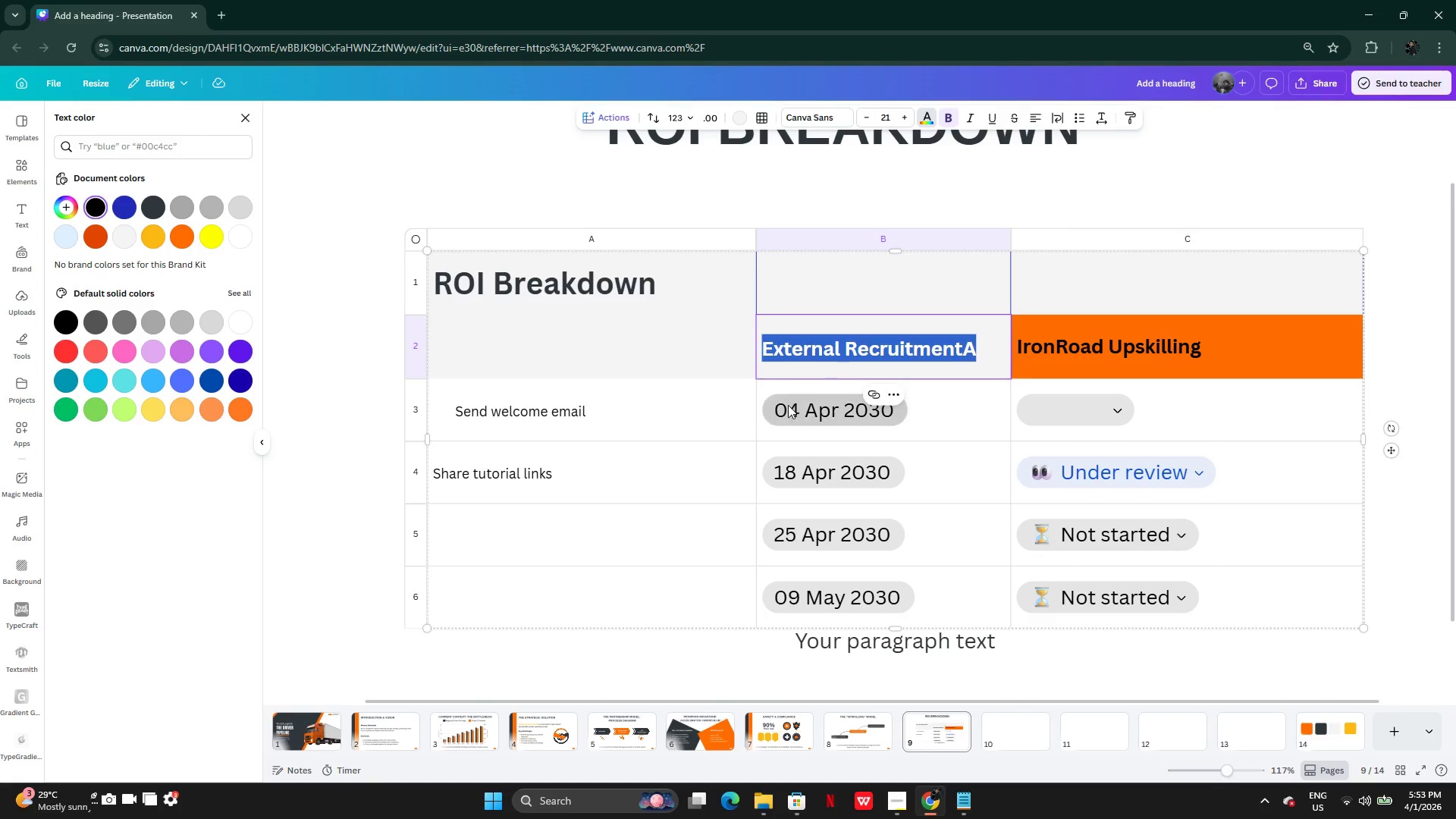 
left_click([788, 405])
 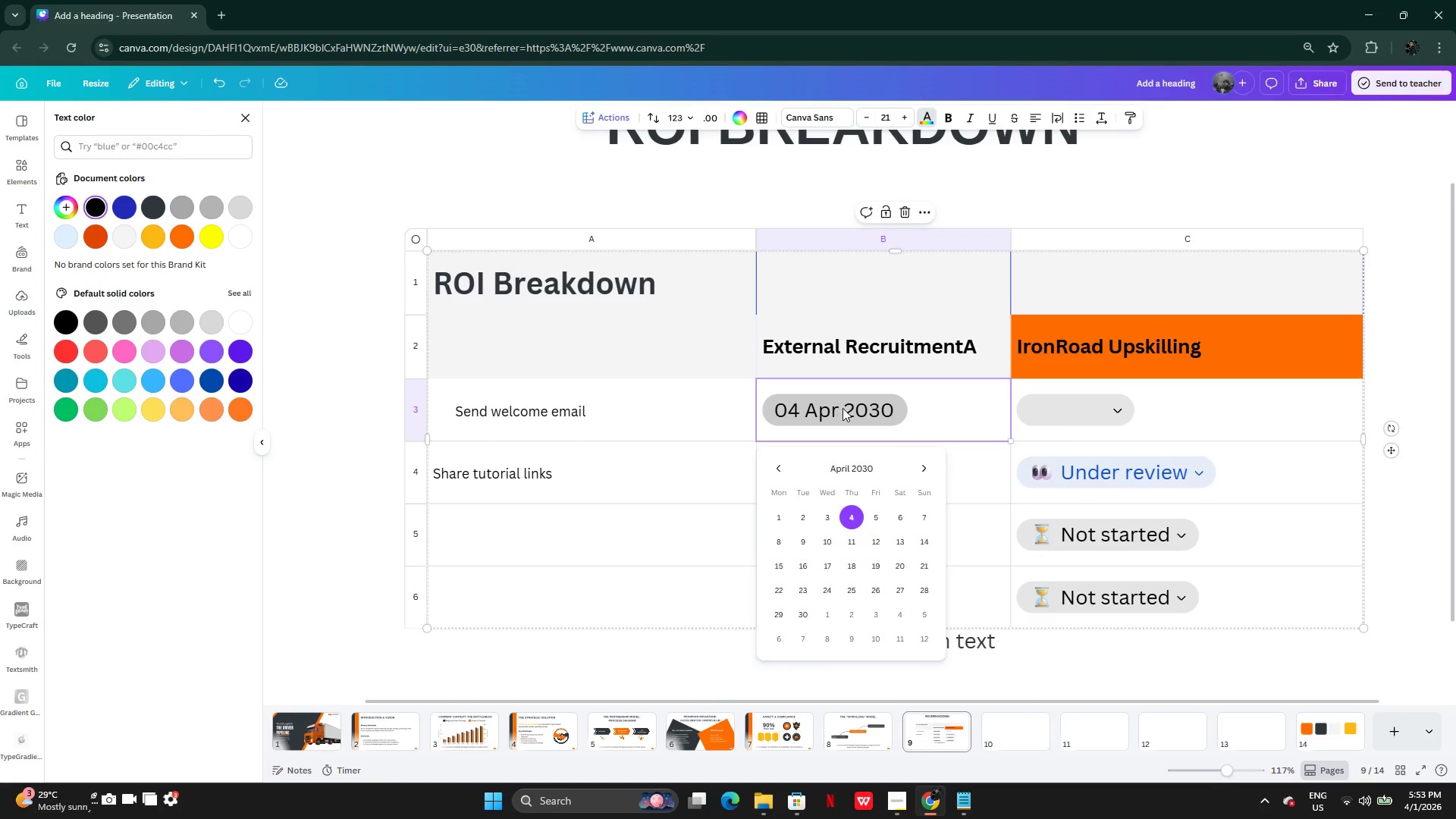 
key(Control+Z)
 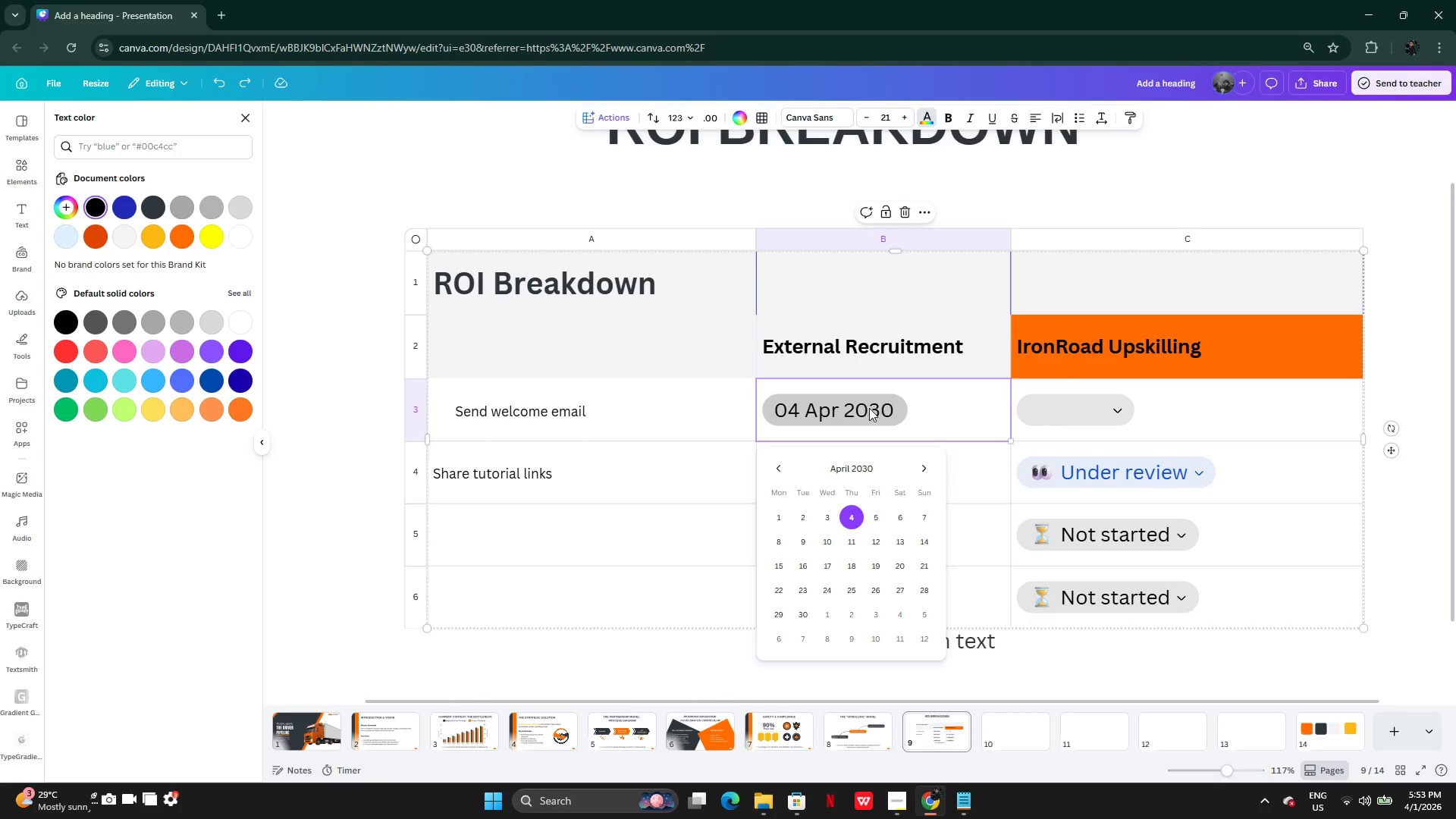 
key(Control+Z)
 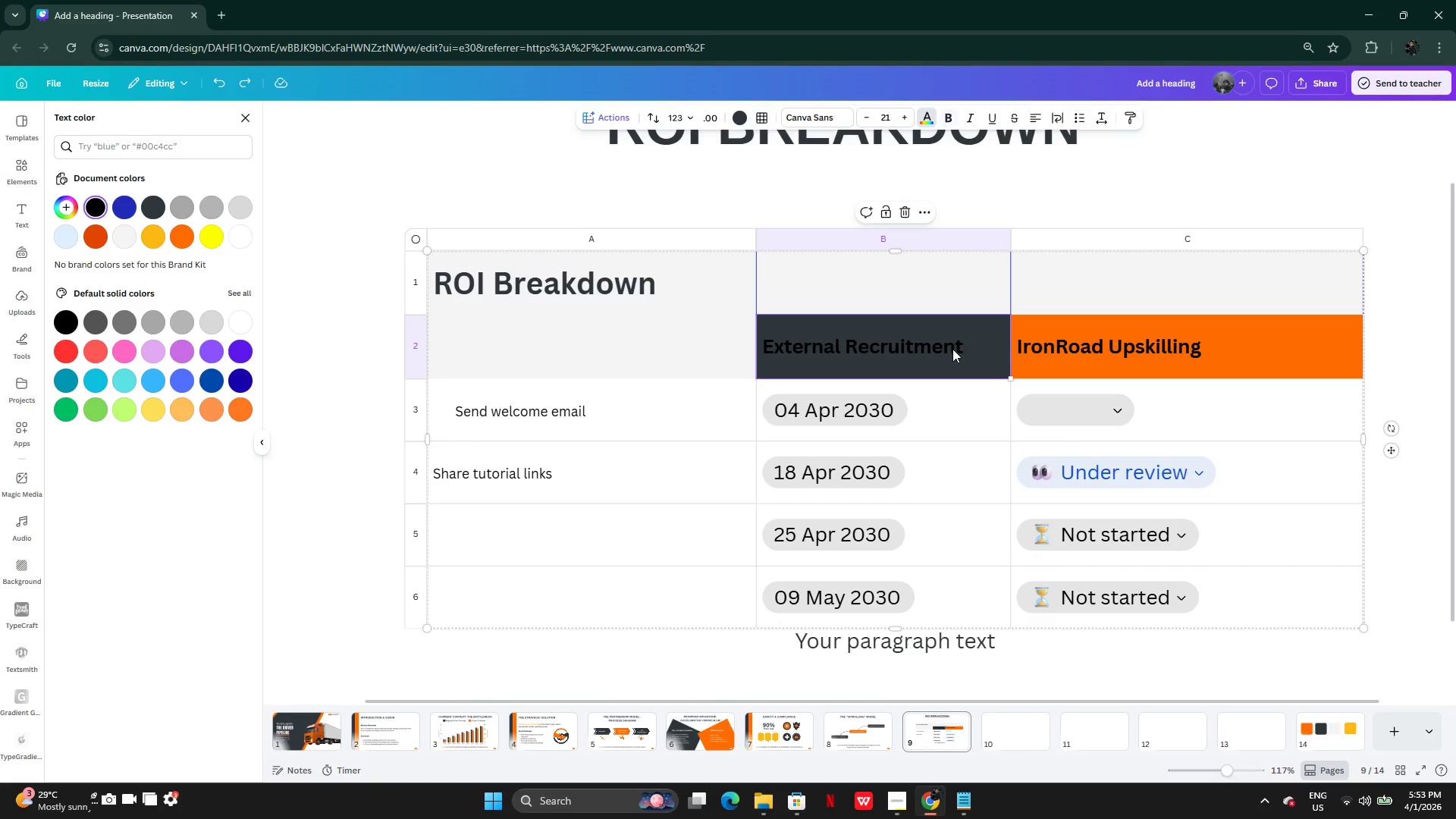 
double_click([952, 349])
 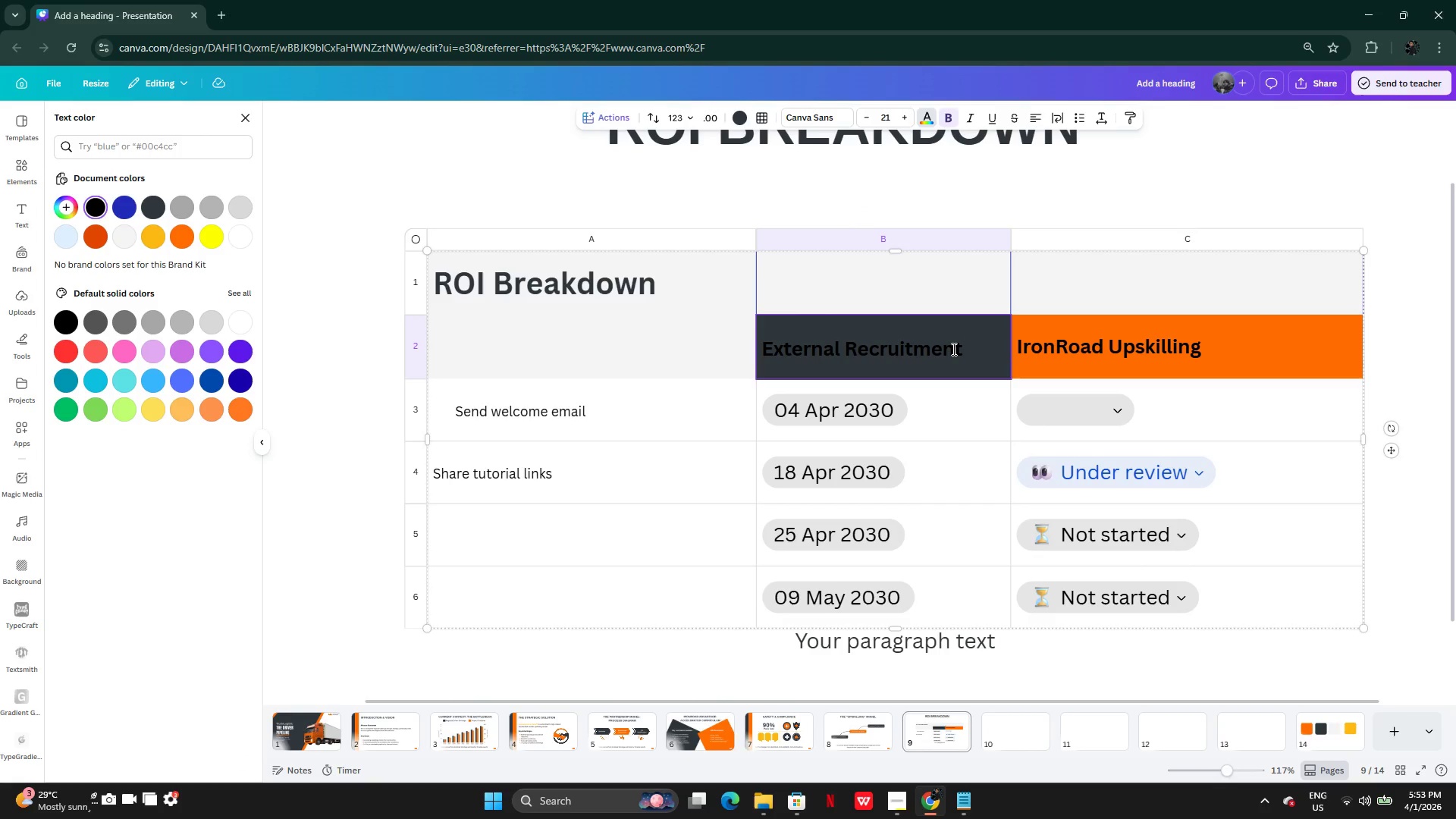 
hold_key(key=ControlLeft, duration=0.41)
 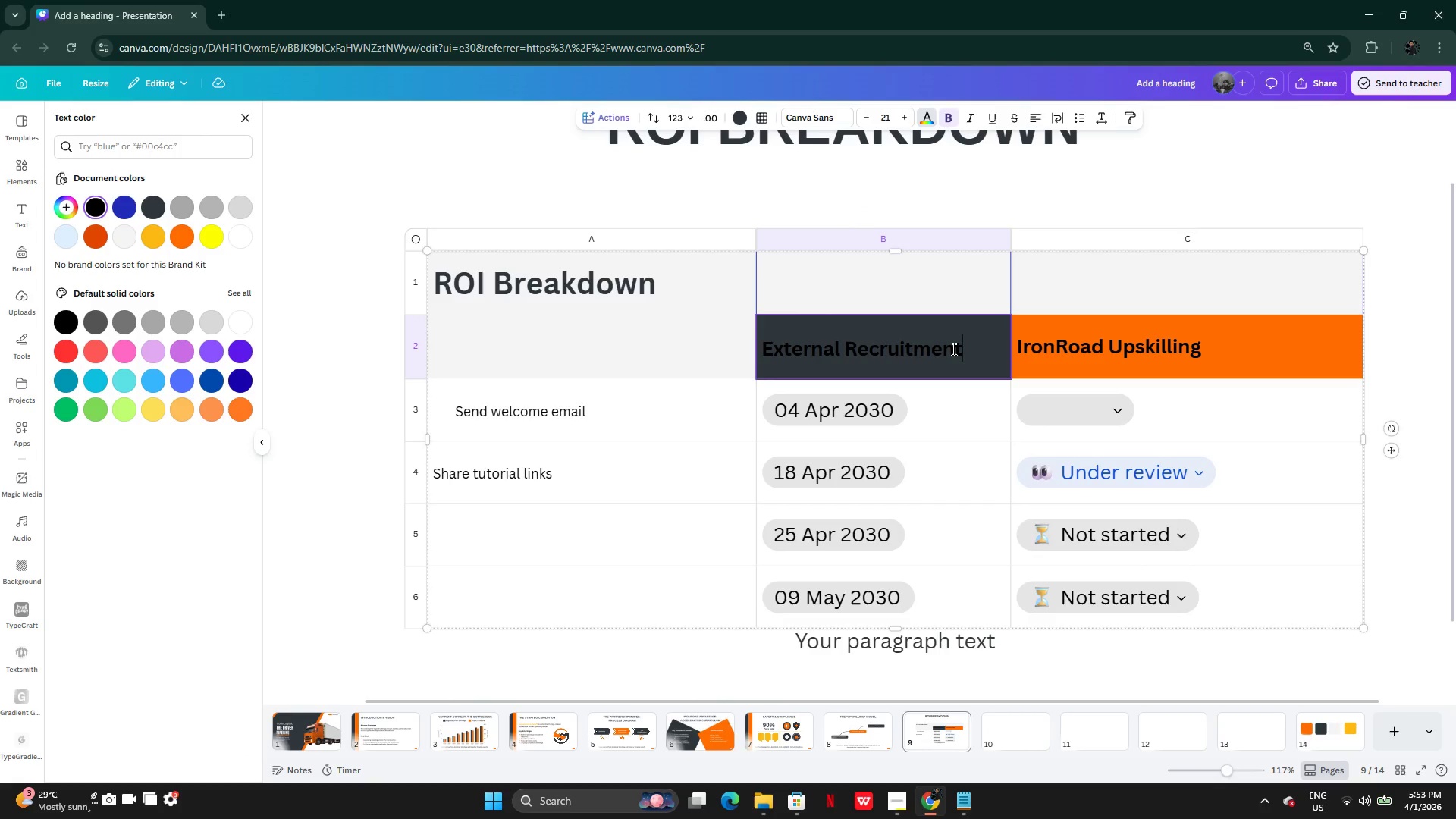 
key(Control+A)
 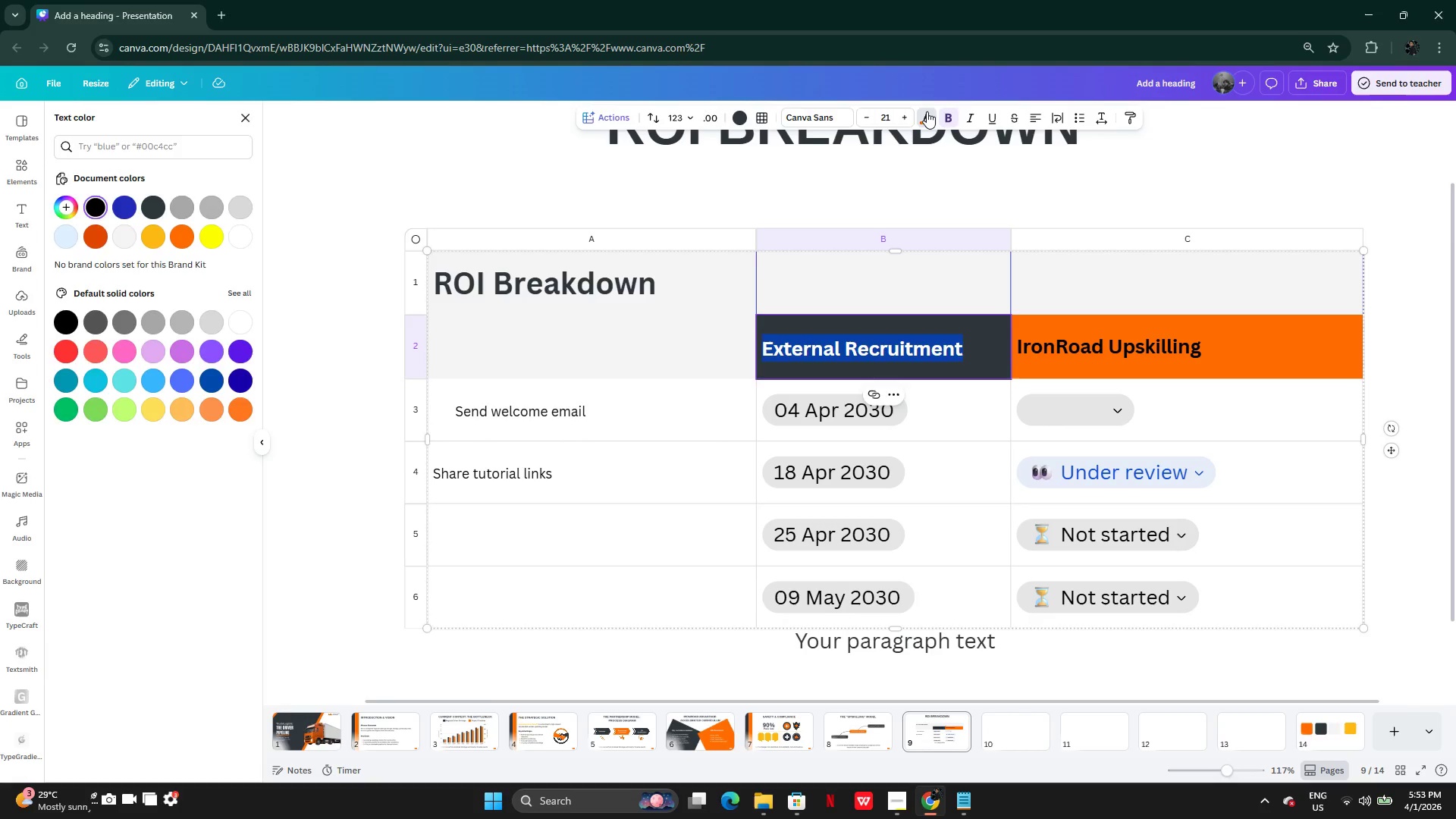 
double_click([927, 111])
 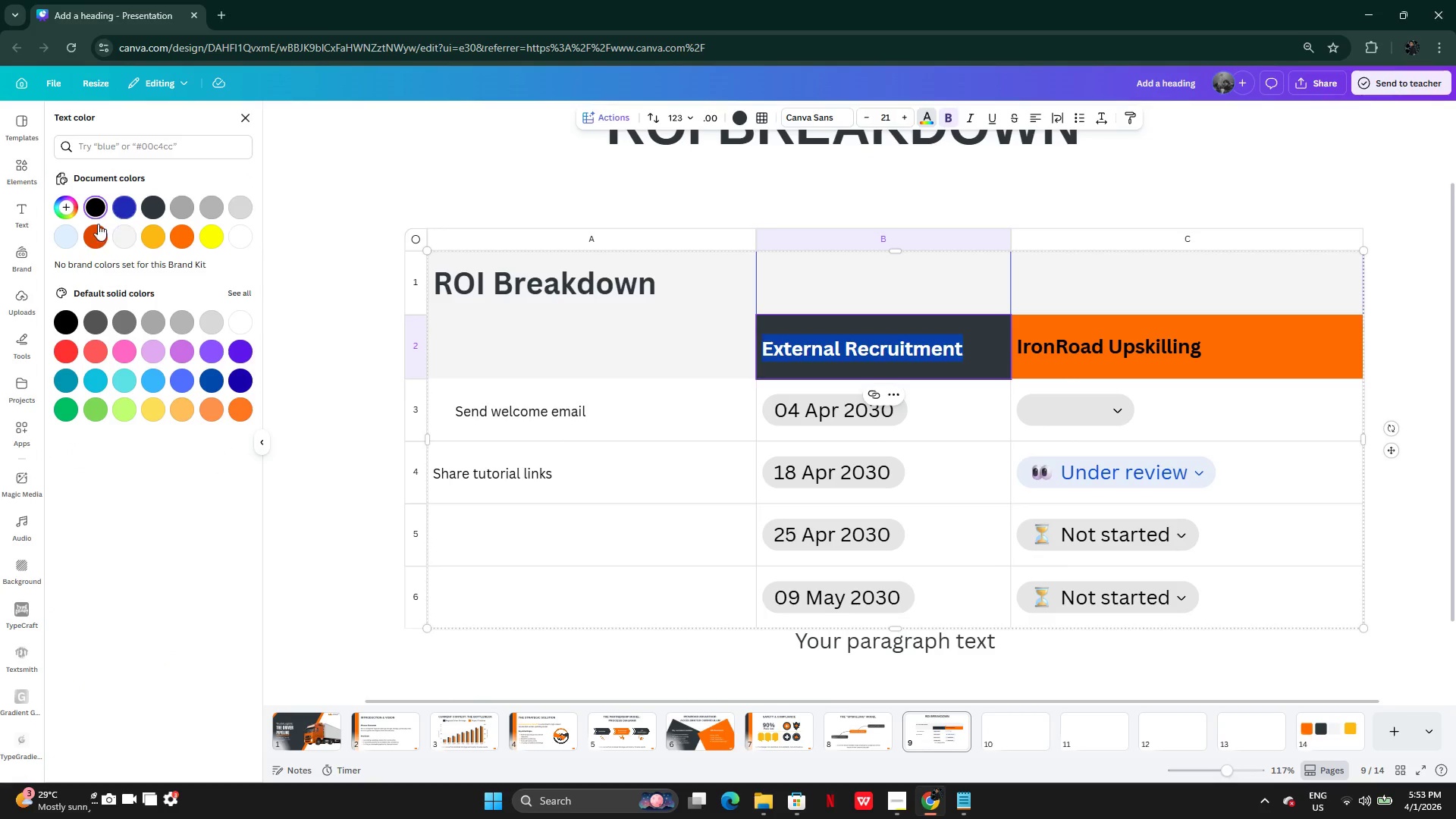 
left_click([119, 234])
 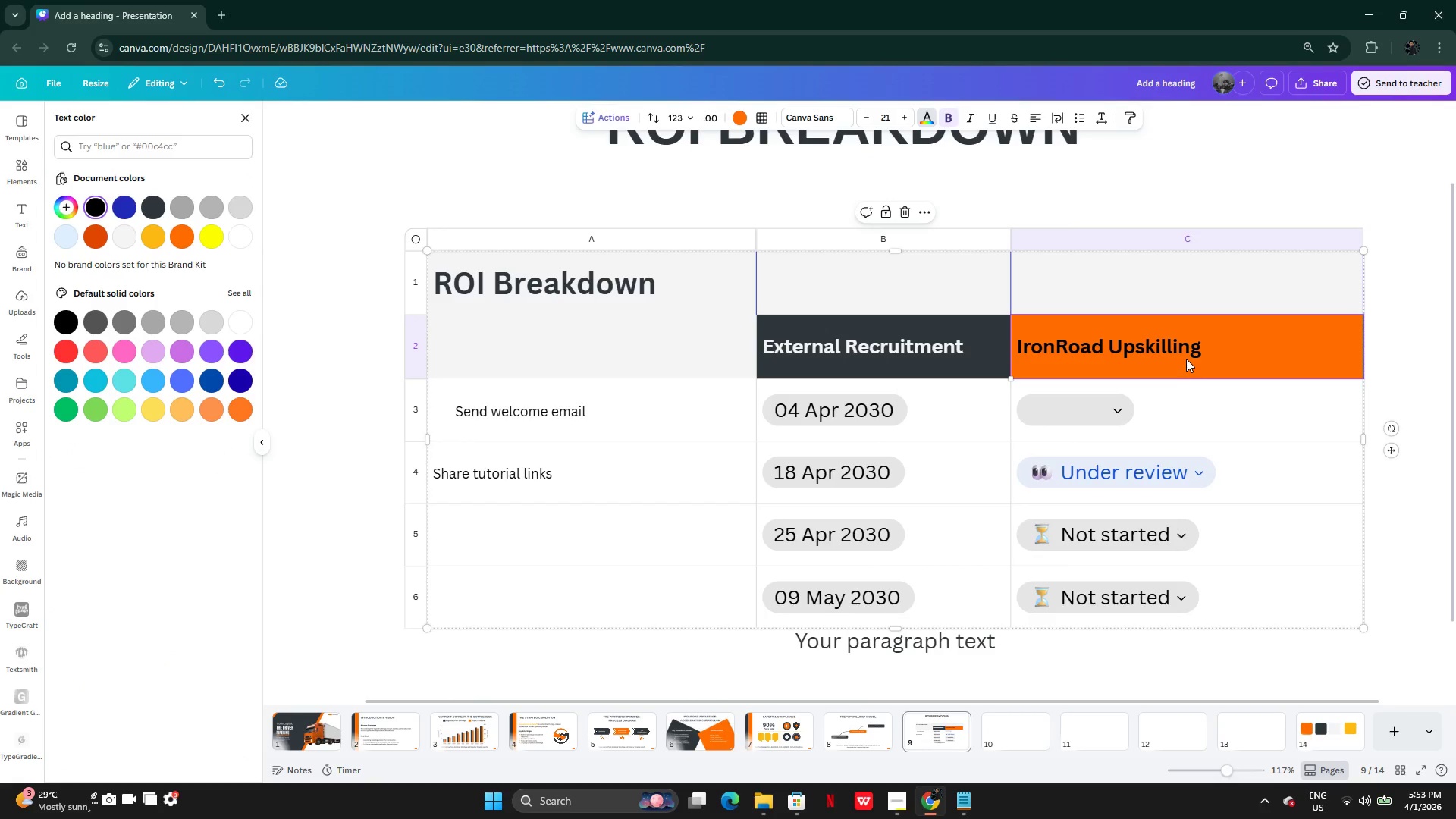 
double_click([1194, 352])
 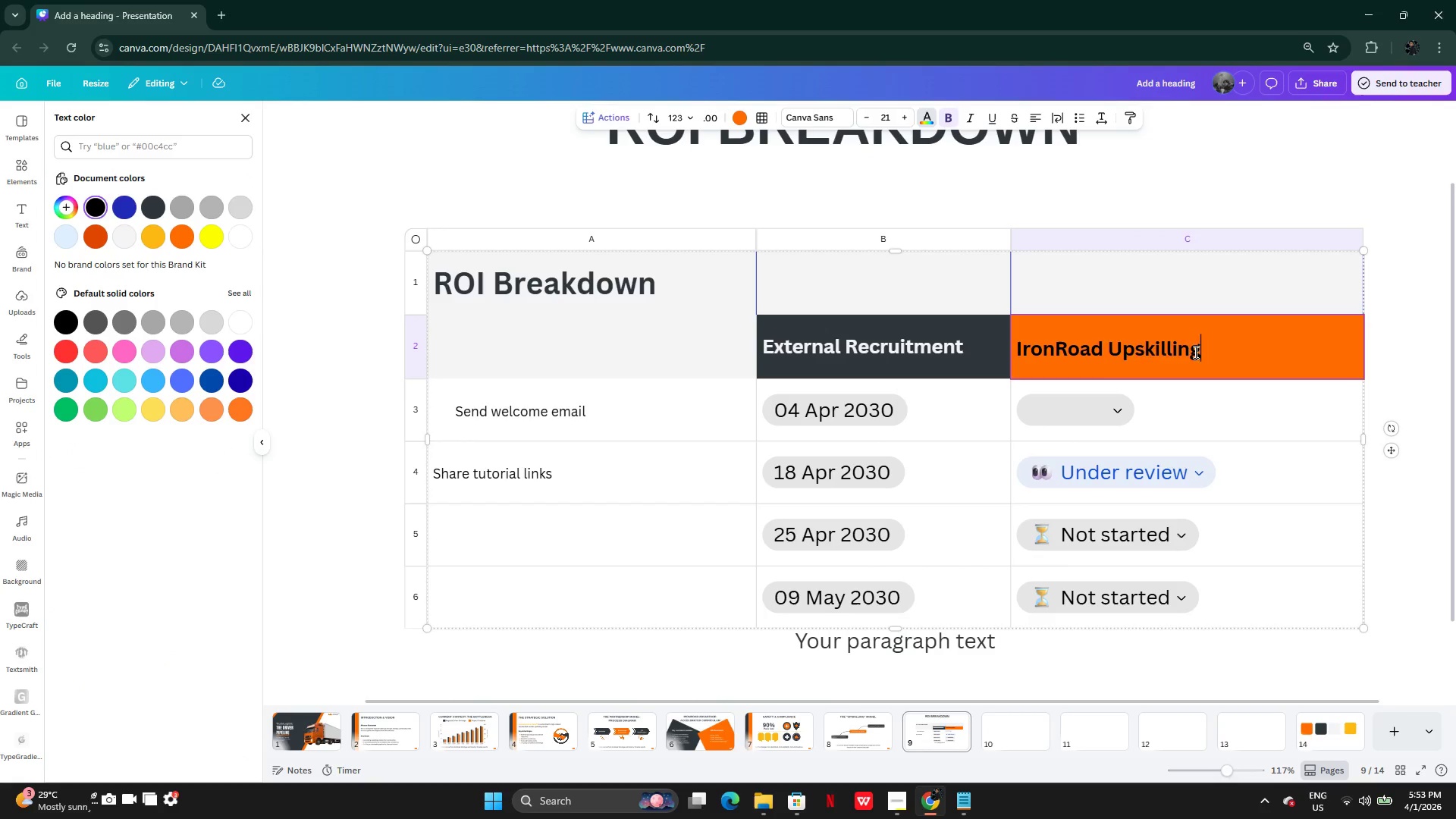 
triple_click([1194, 352])
 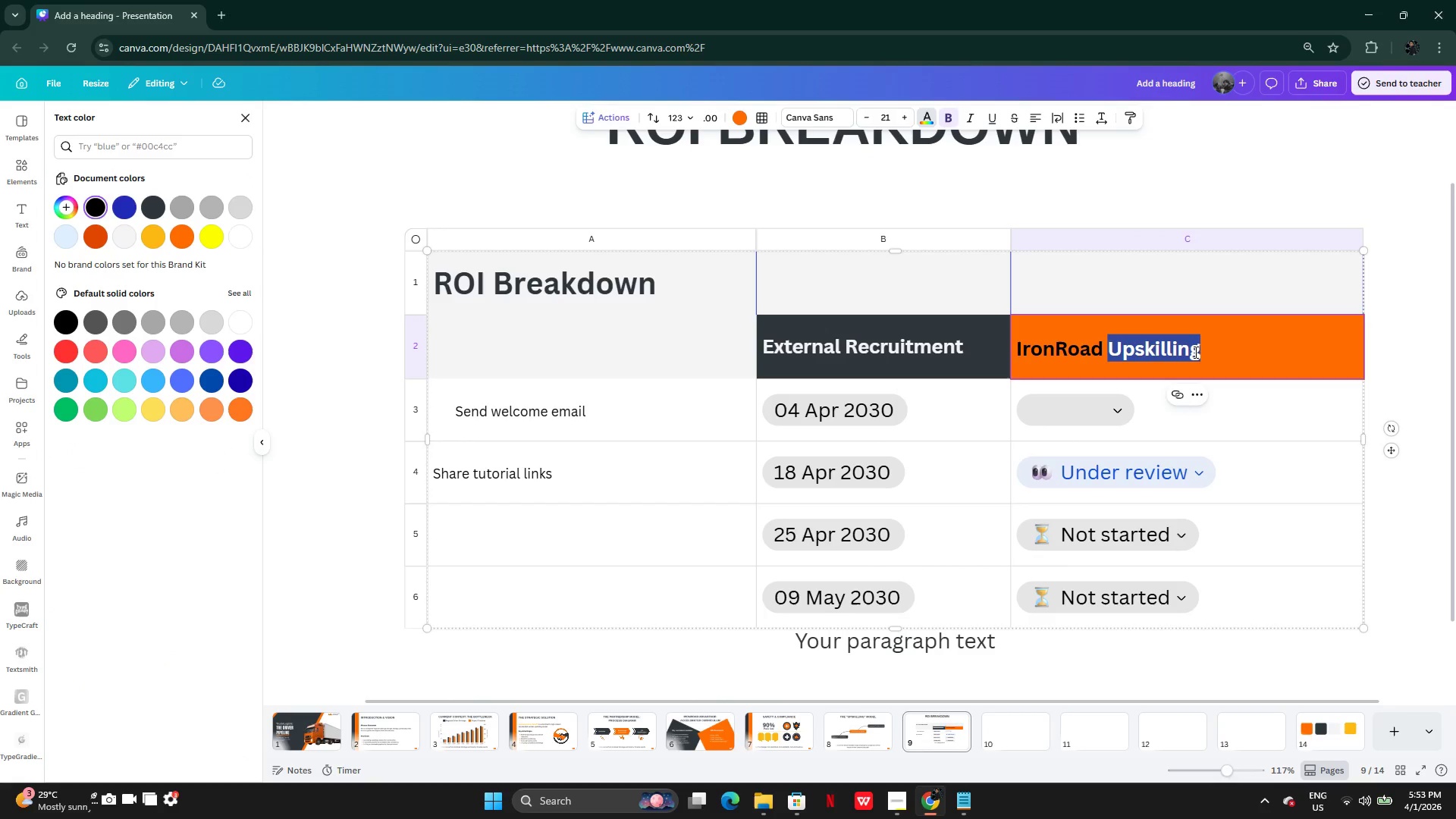 
key(Control+A)
 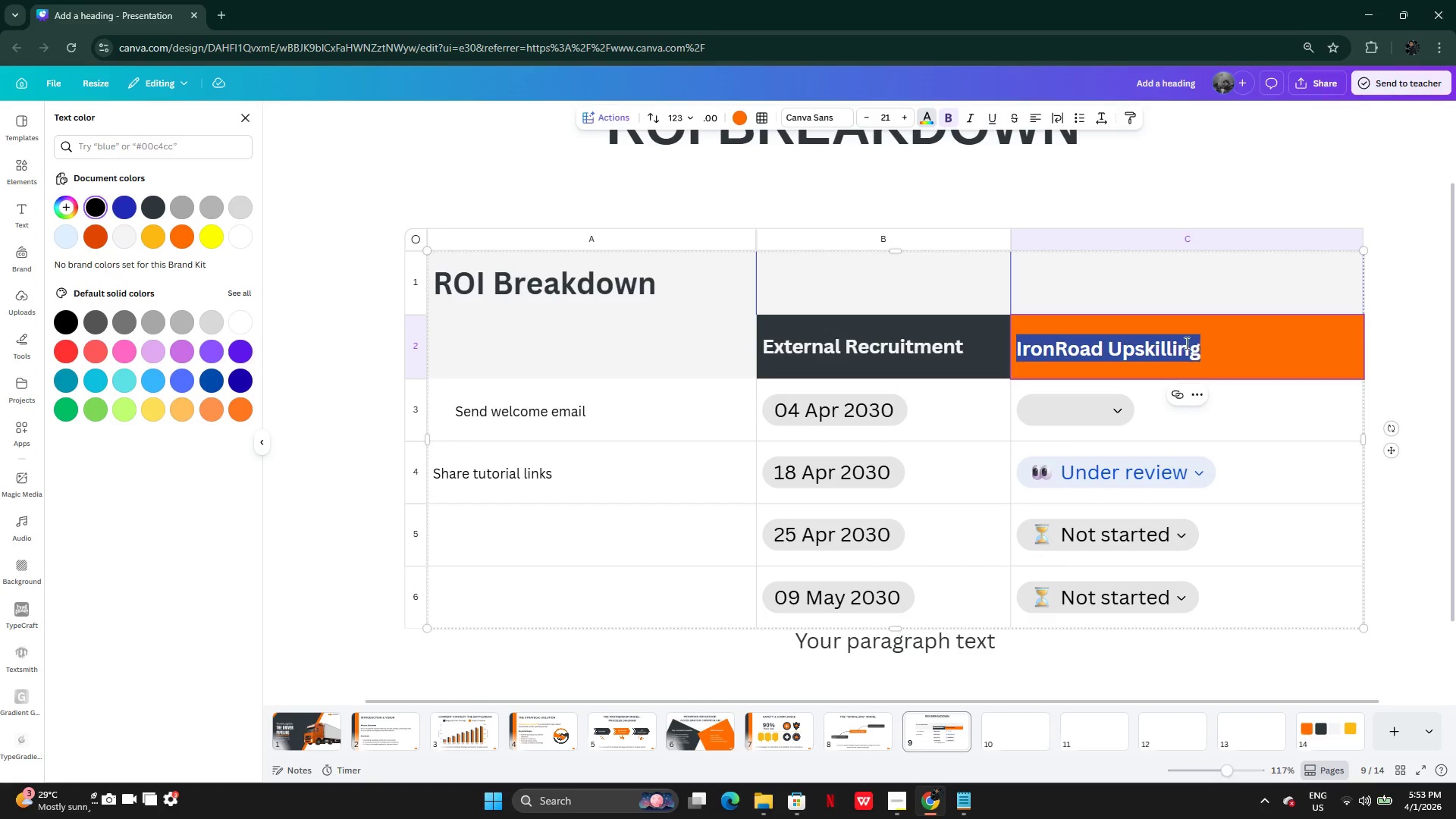 
key(Control+ControlLeft)
 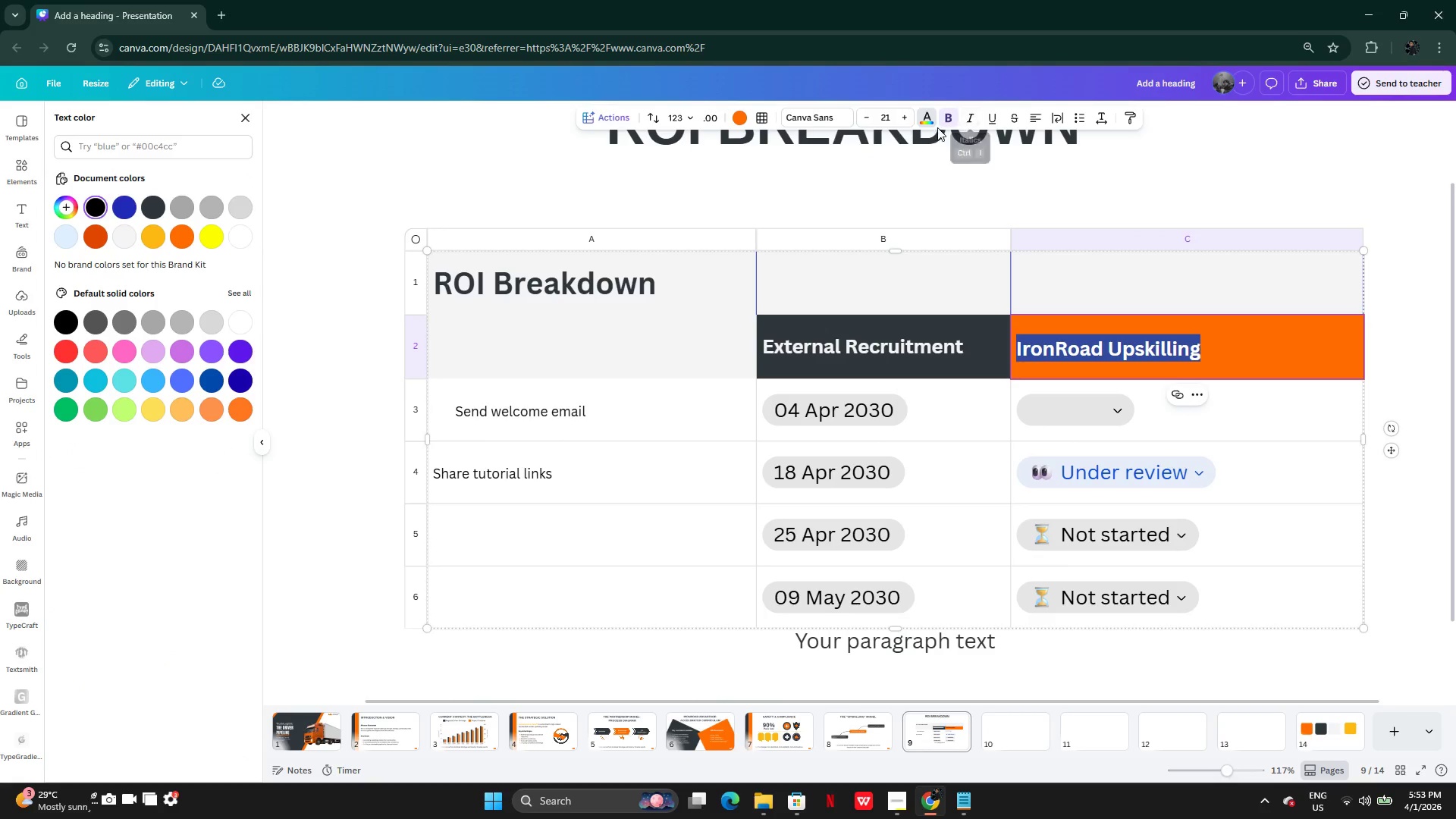 
left_click([935, 124])
 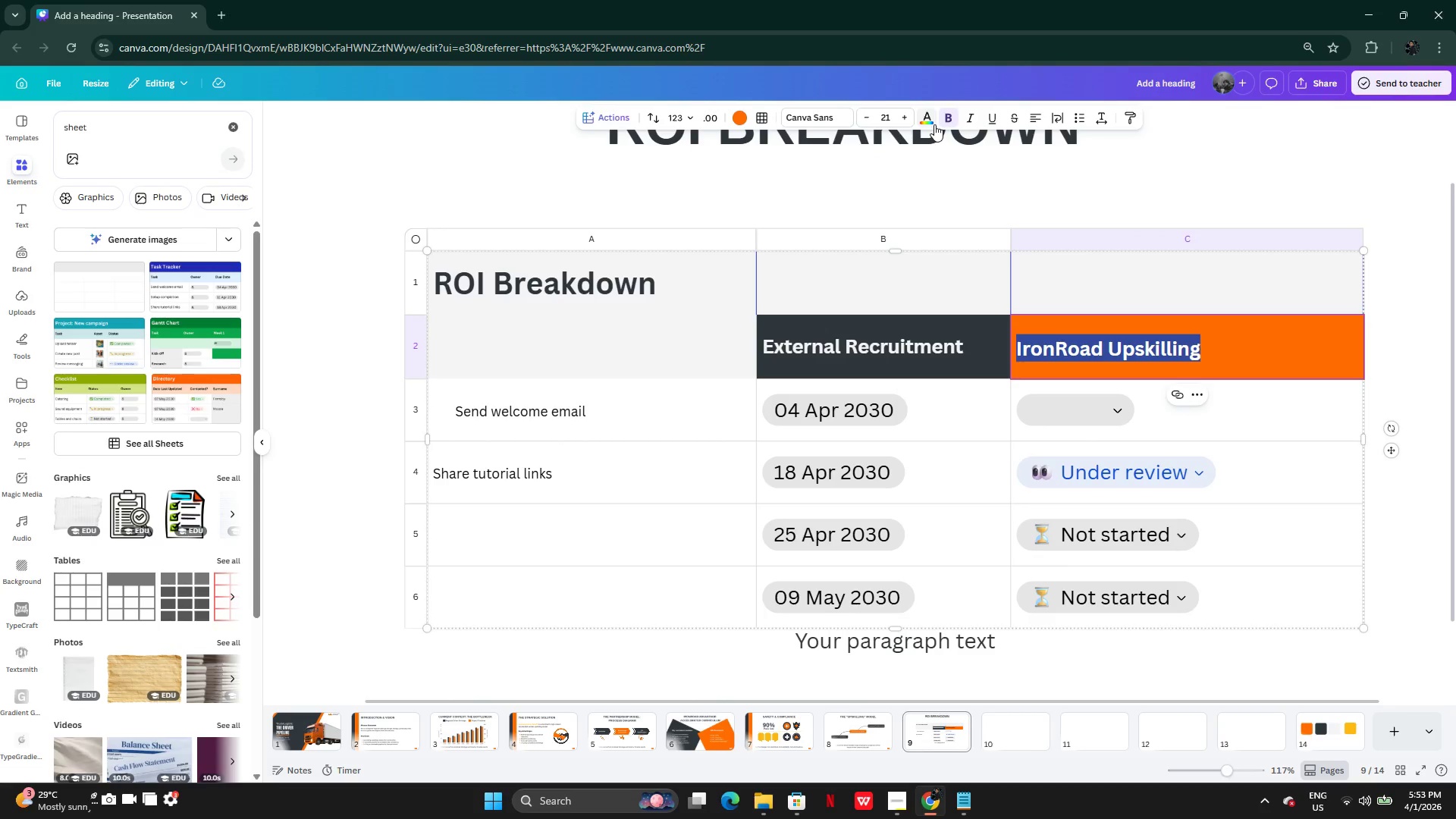 
left_click([934, 124])
 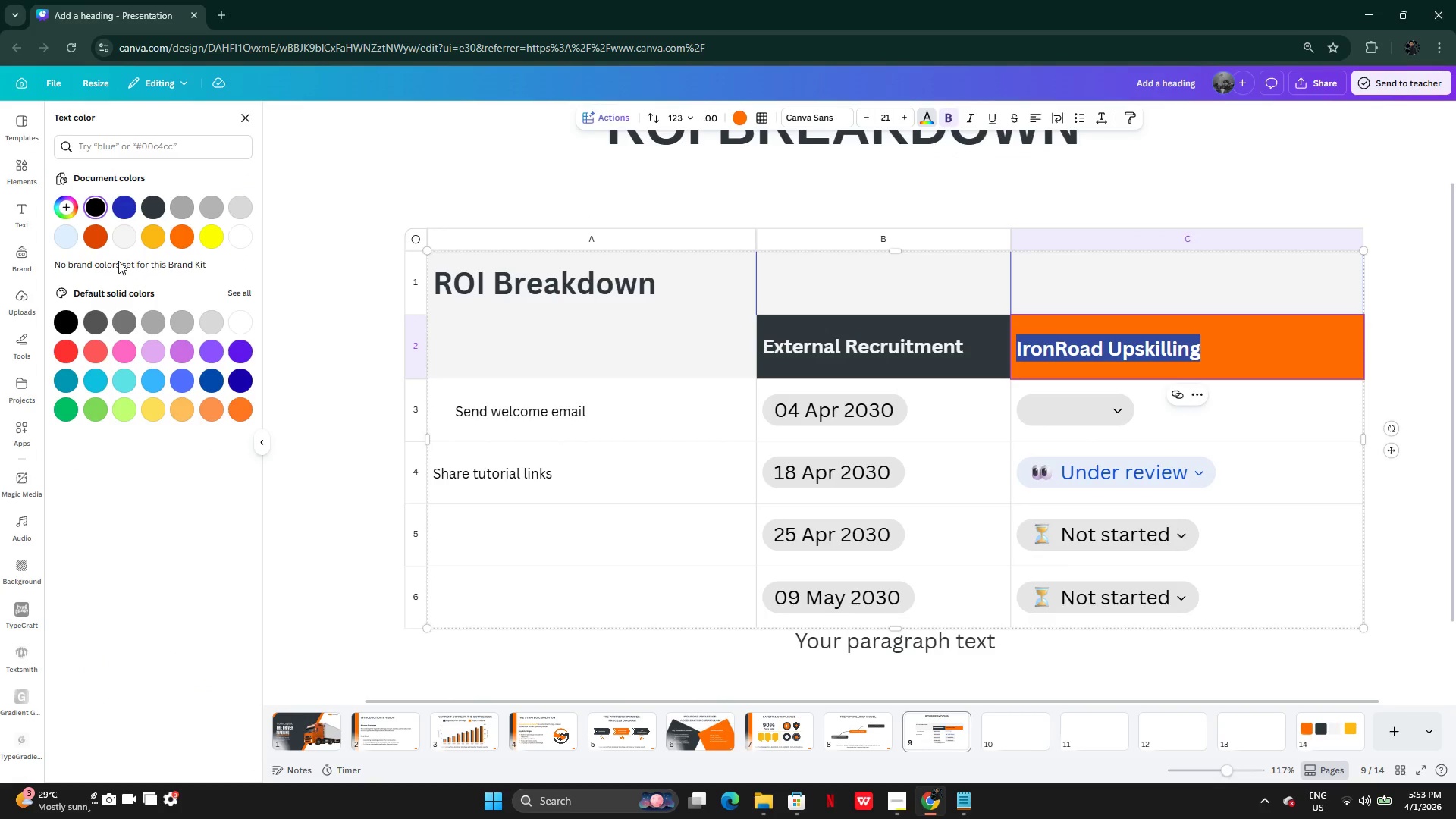 
left_click([132, 234])
 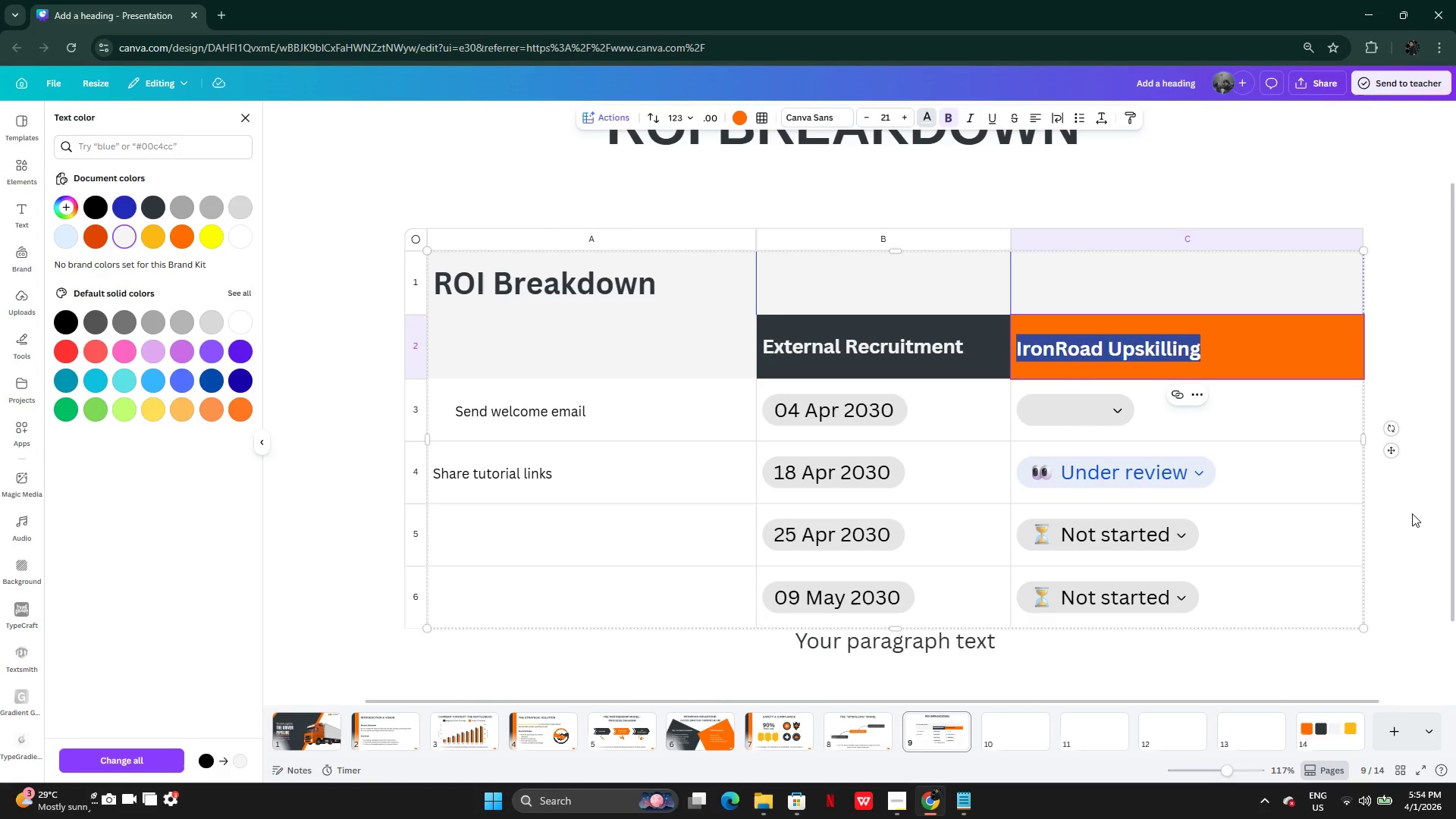 
double_click([1410, 515])
 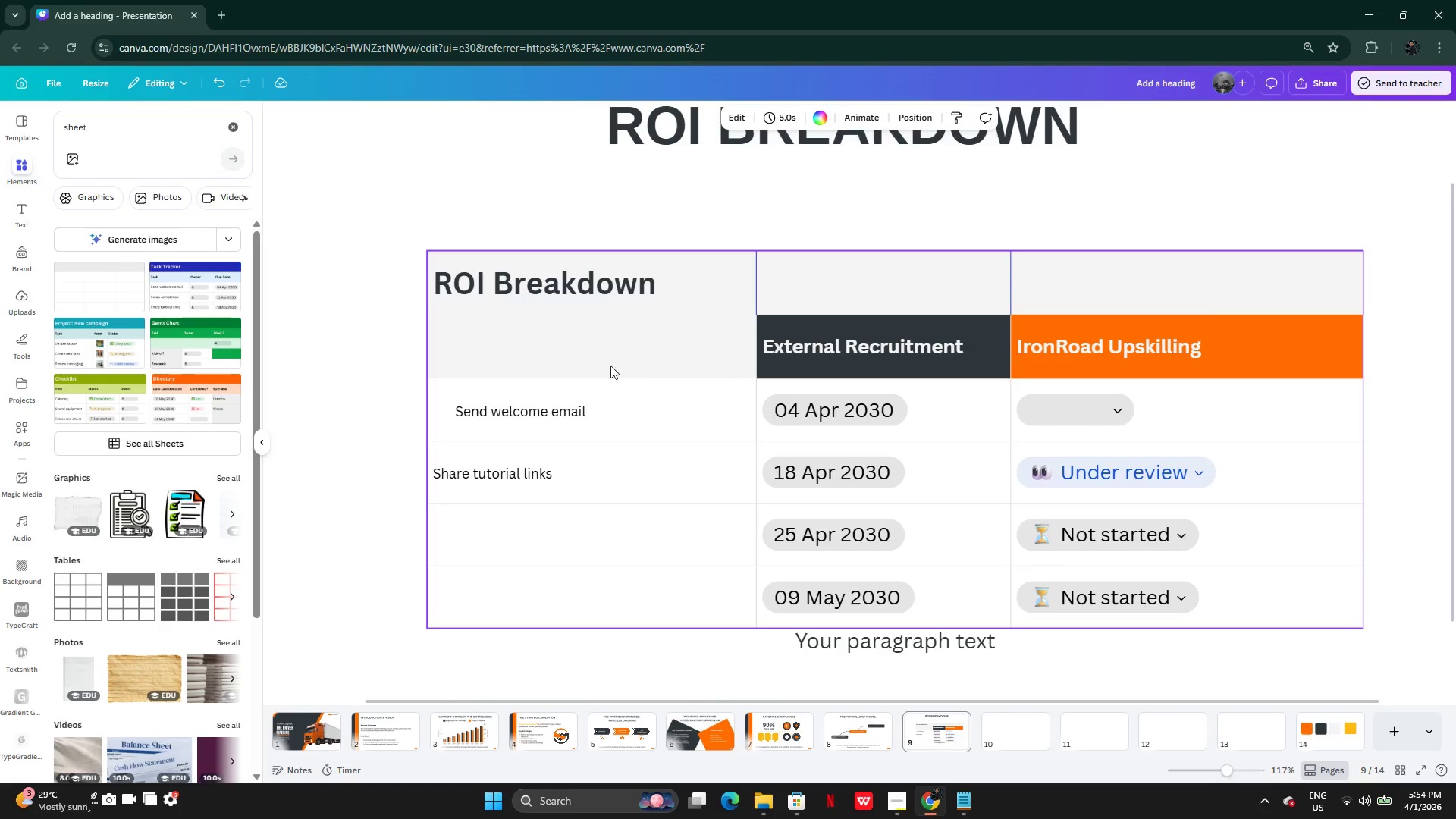 
left_click([620, 285])
 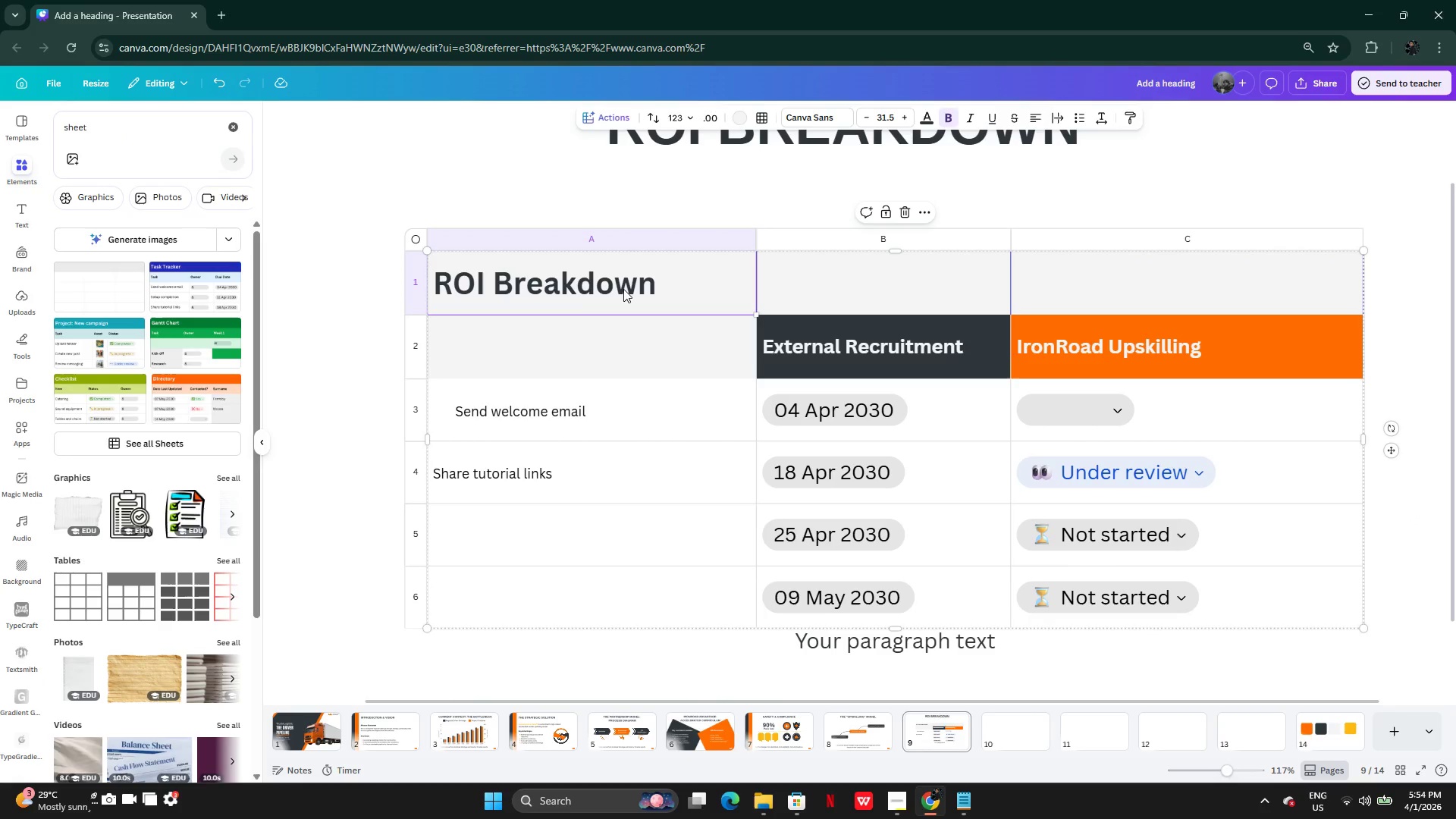 
left_click([660, 354])
 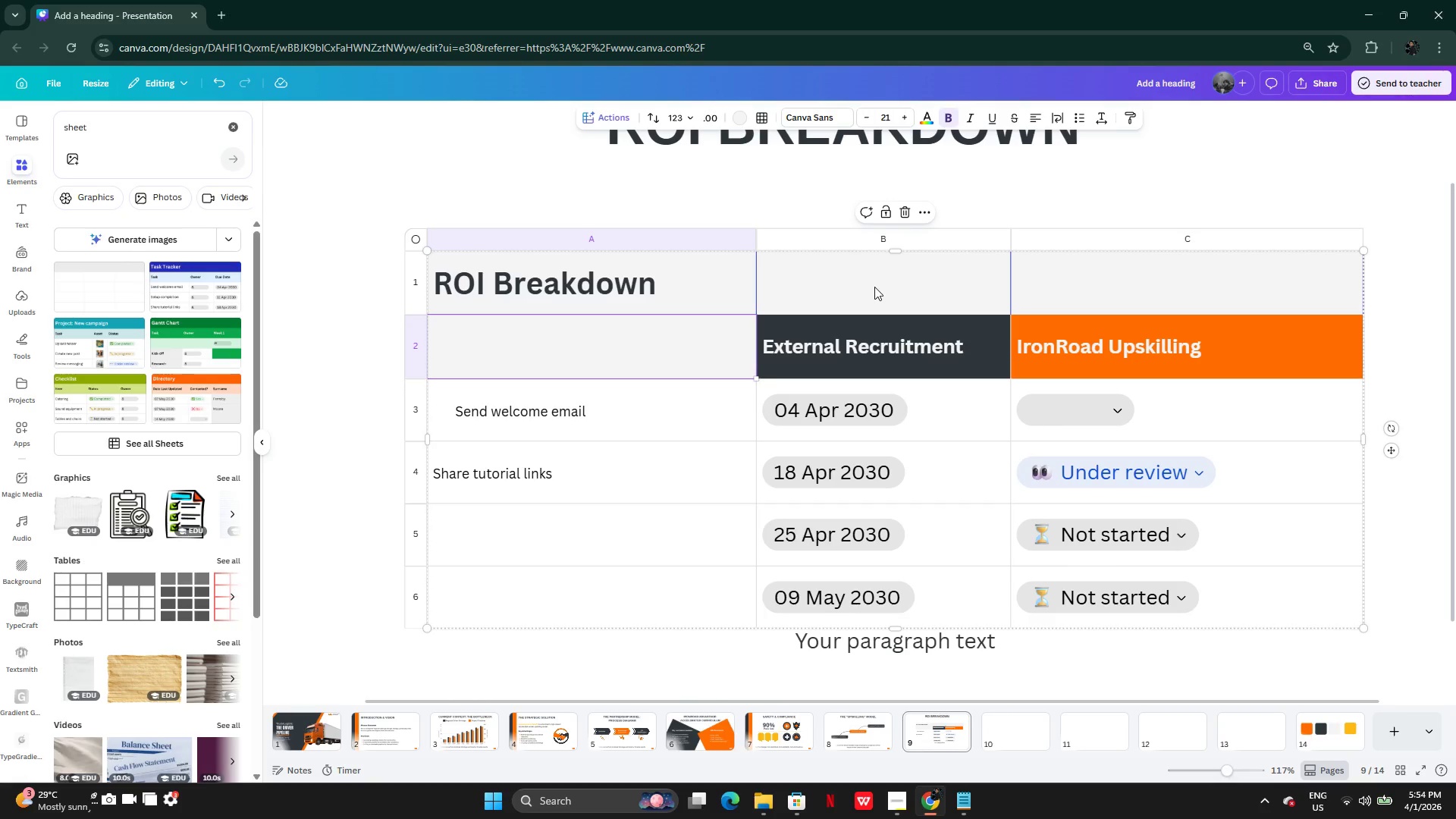 
wait(9.02)
 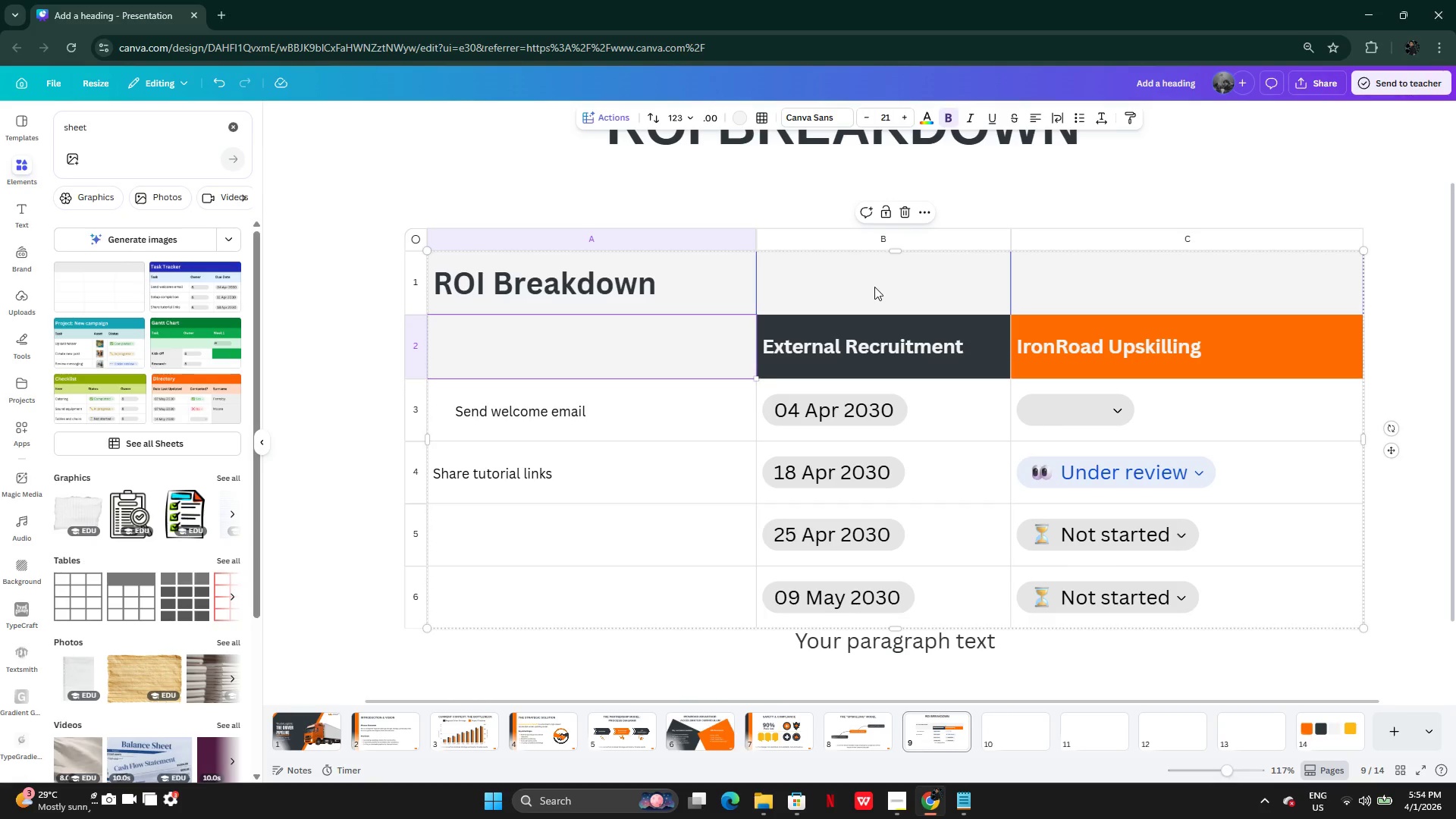 
double_click([638, 287])
 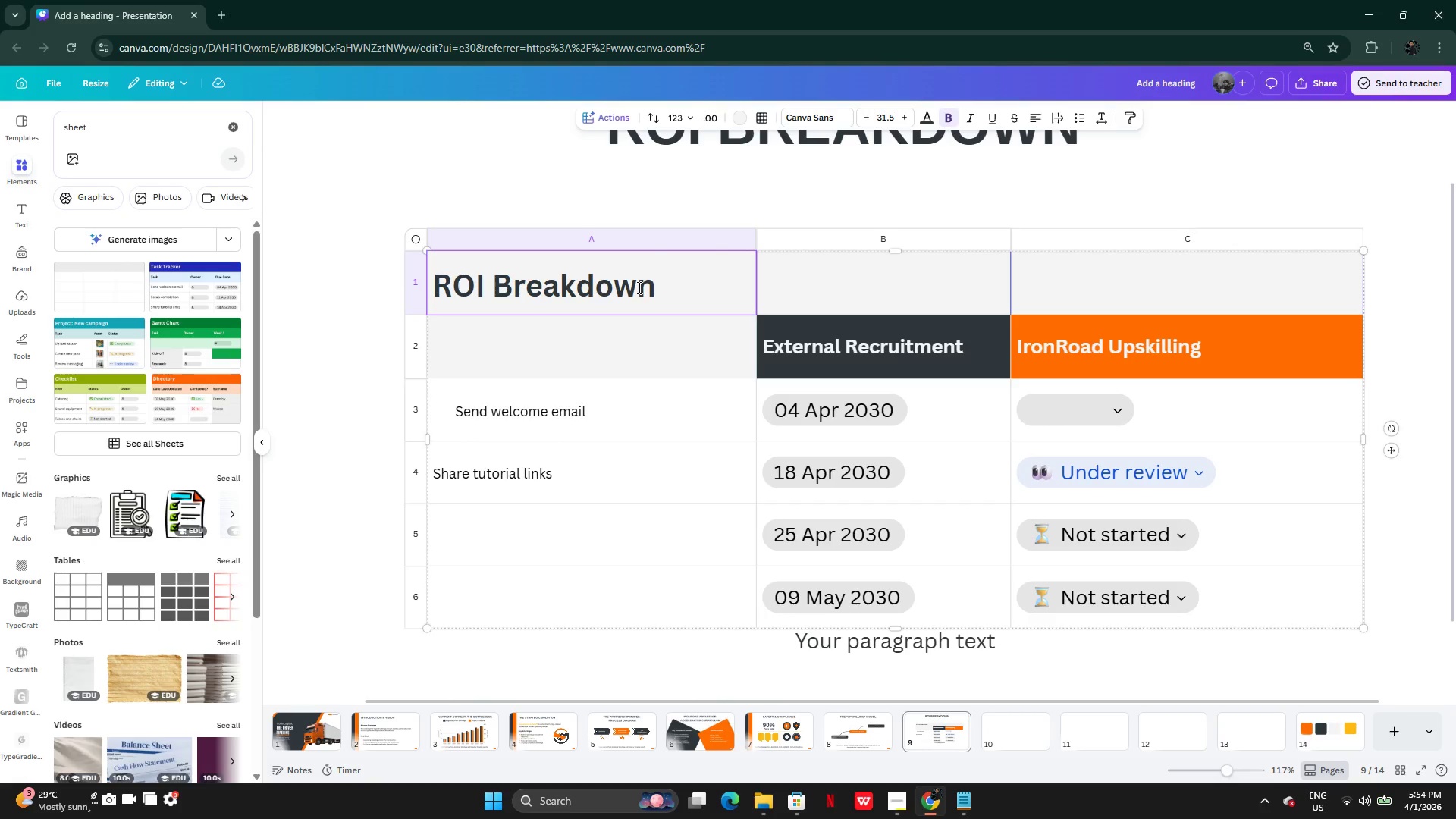 
key(Control+A)
 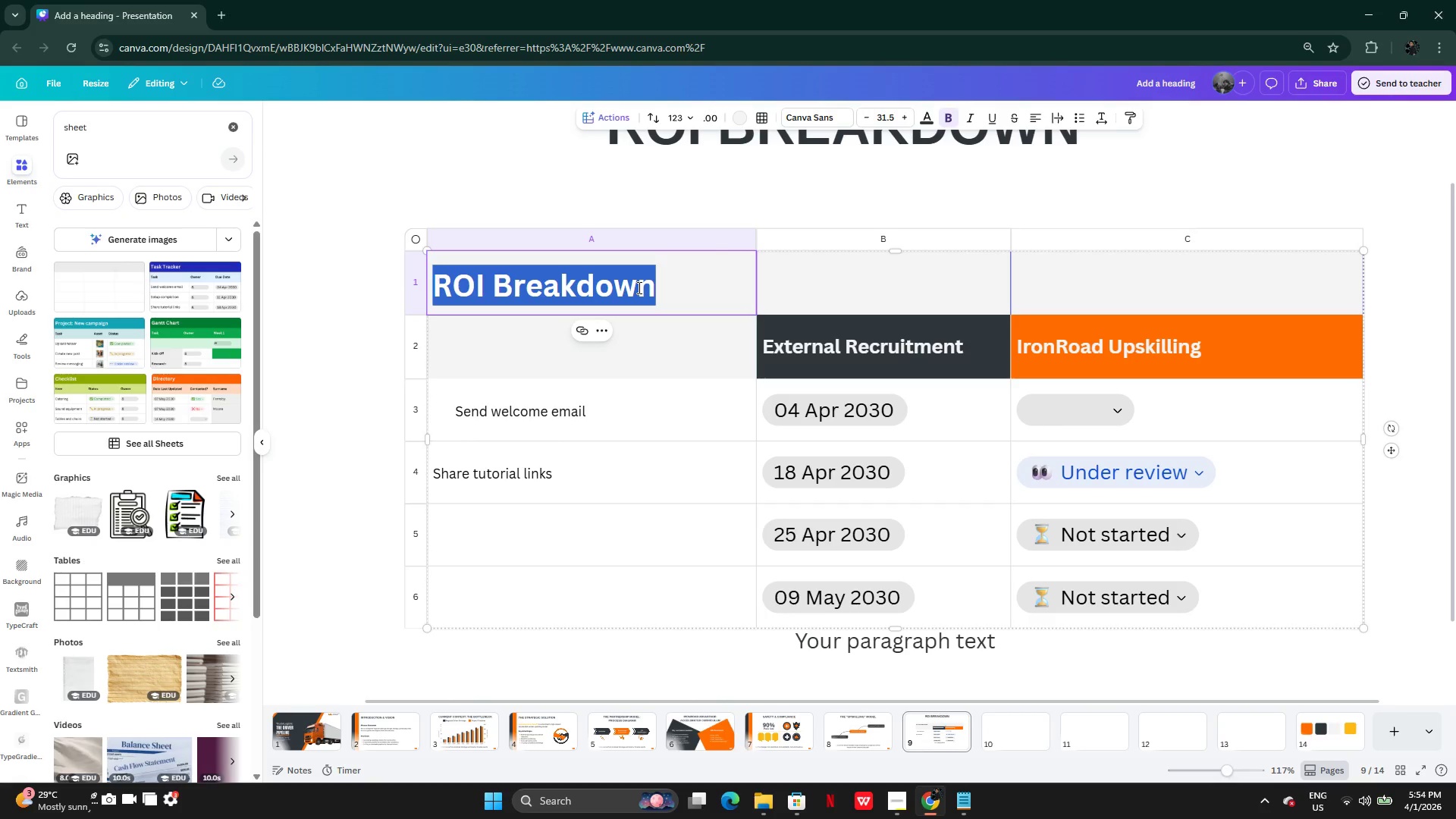 
key(Control+C)
 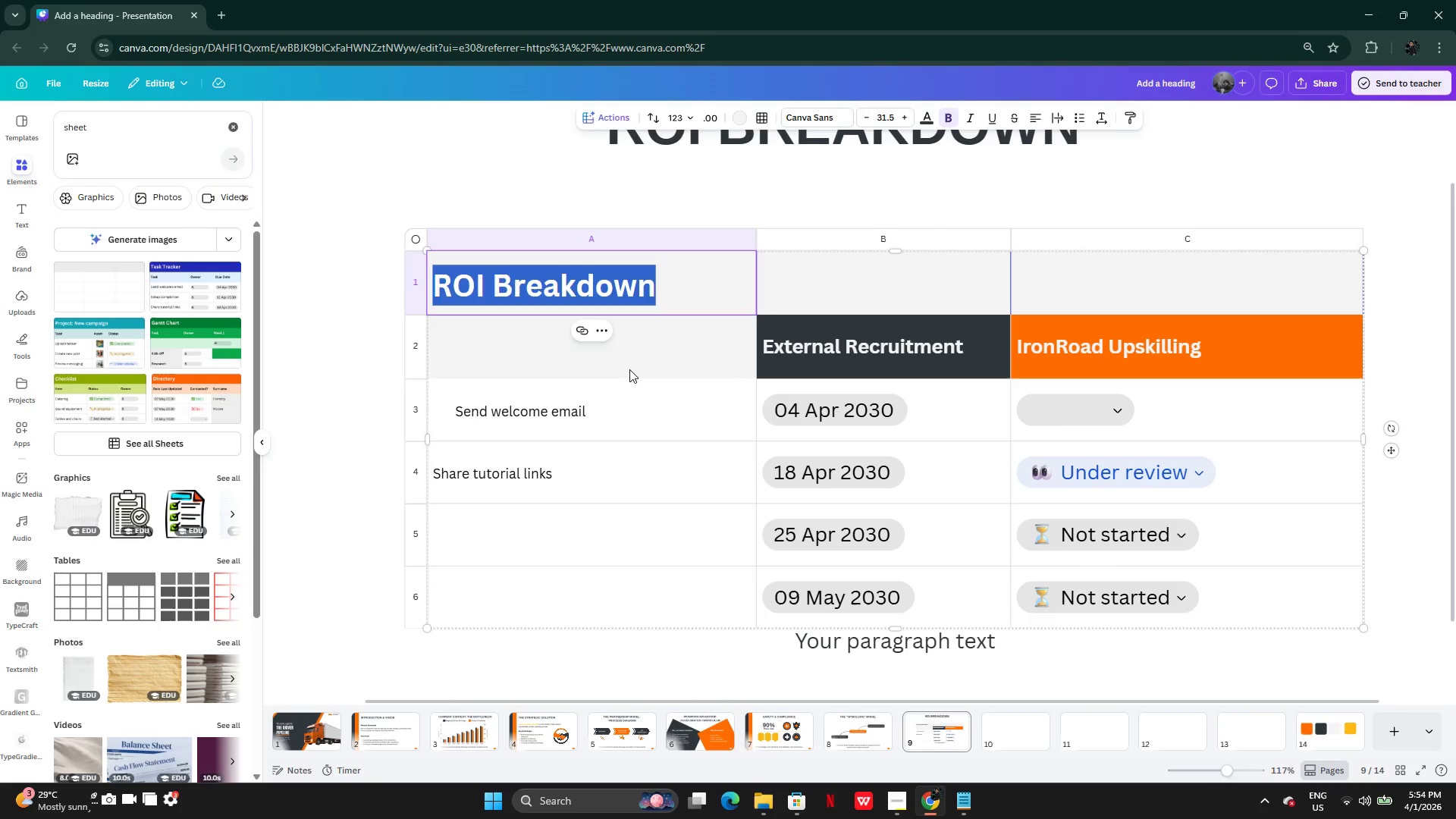 
left_click([632, 366])
 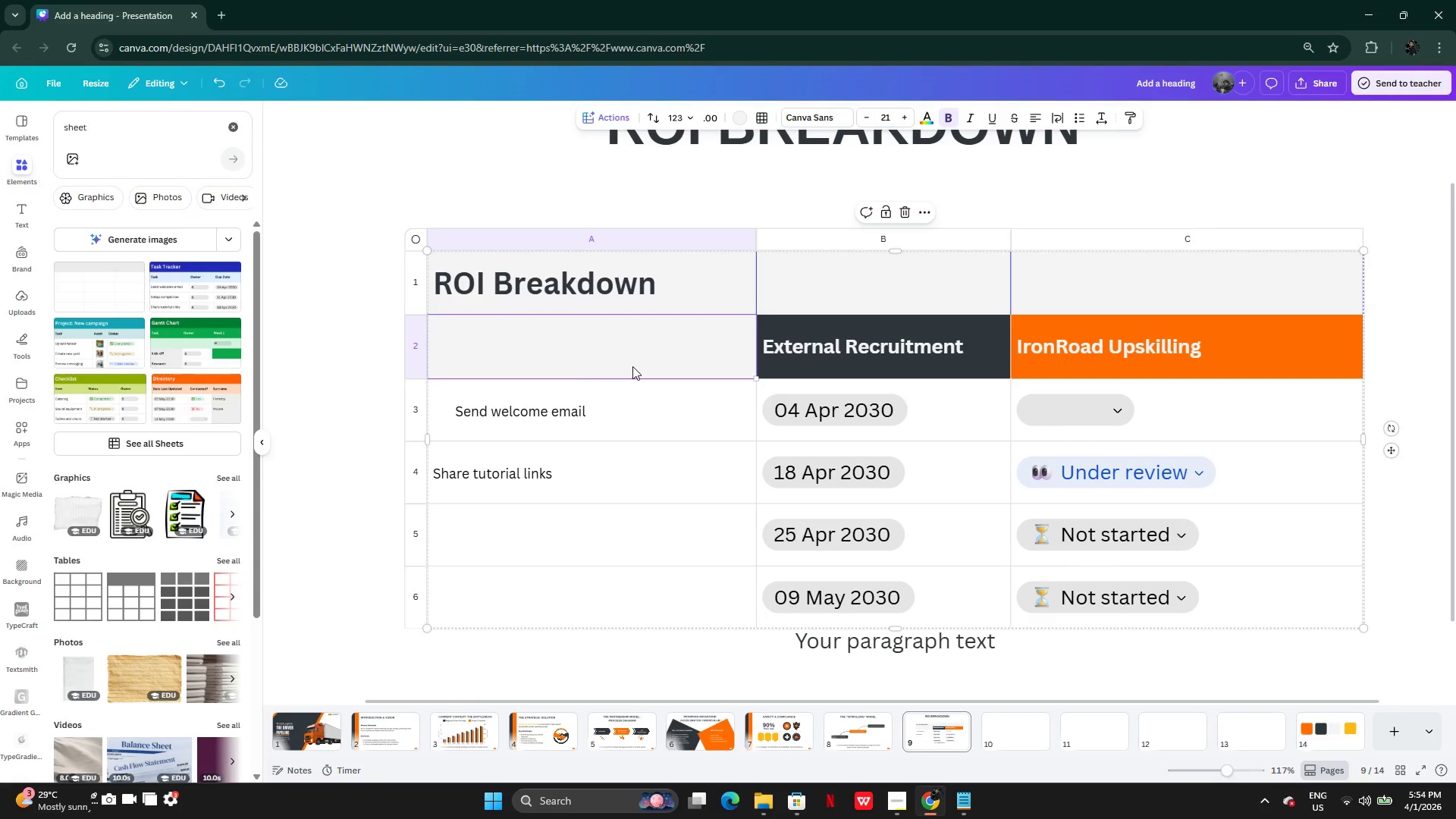 
key(Control+V)
 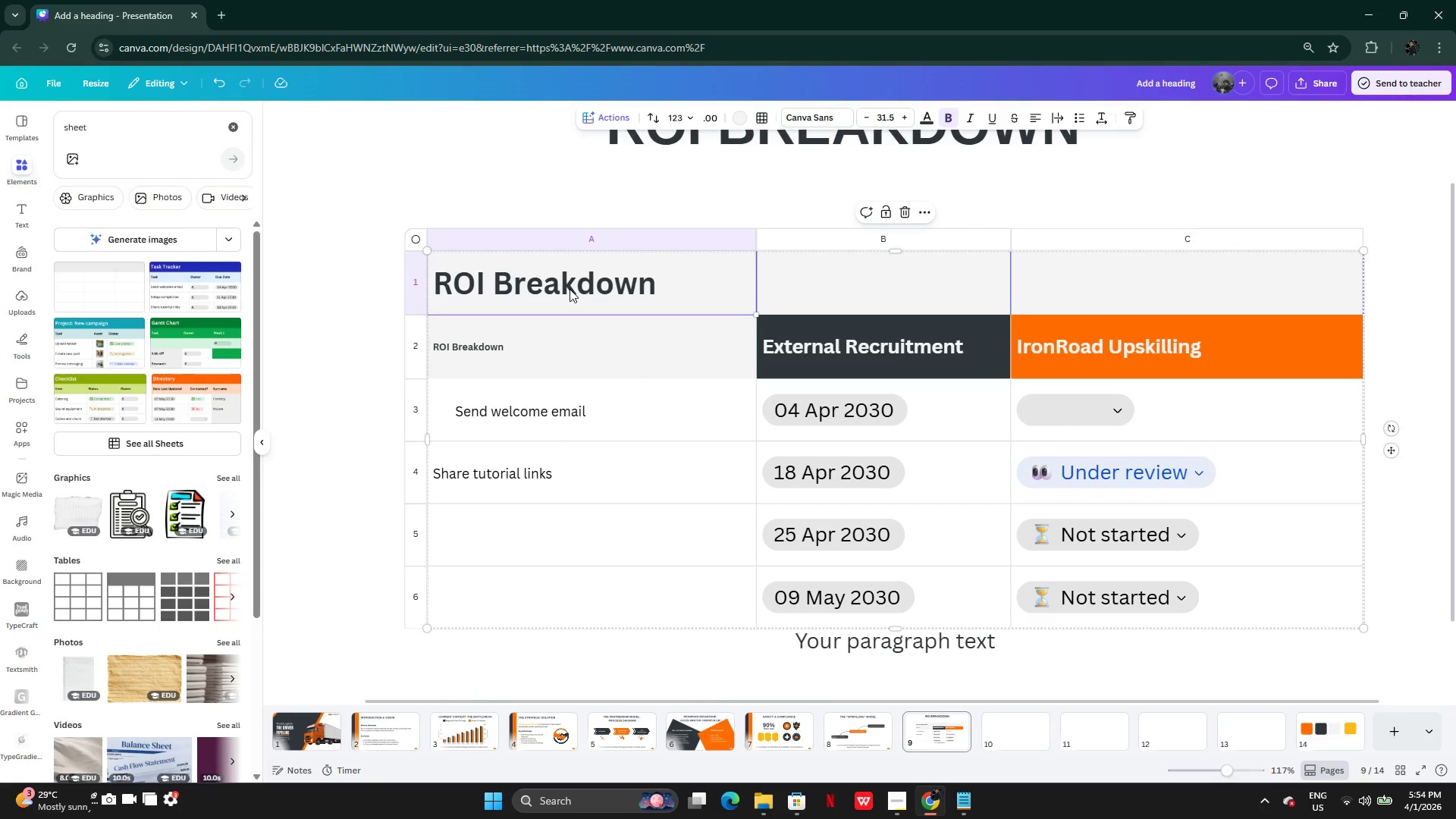 
double_click([570, 289])
 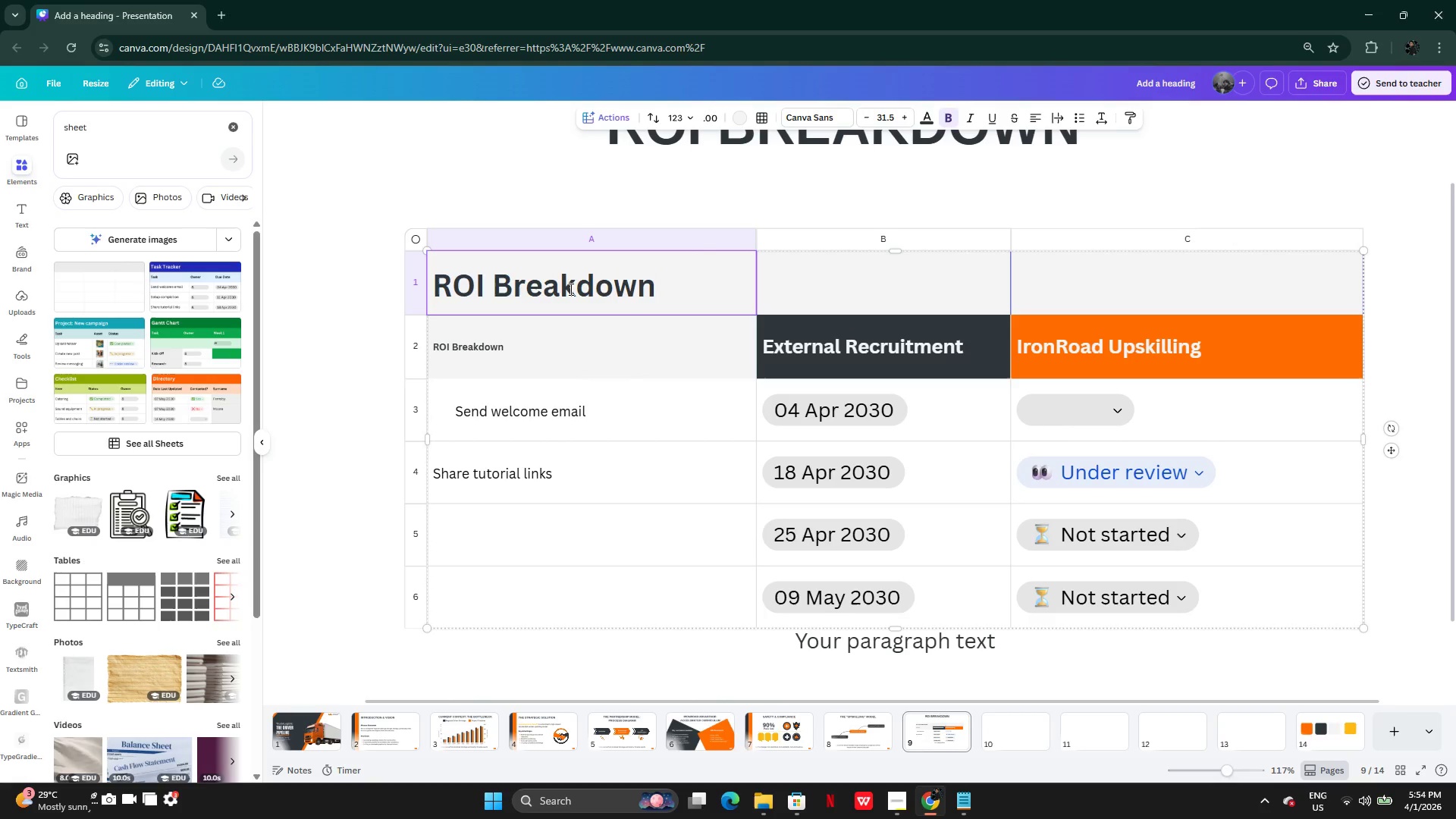 
key(Control+ControlLeft)
 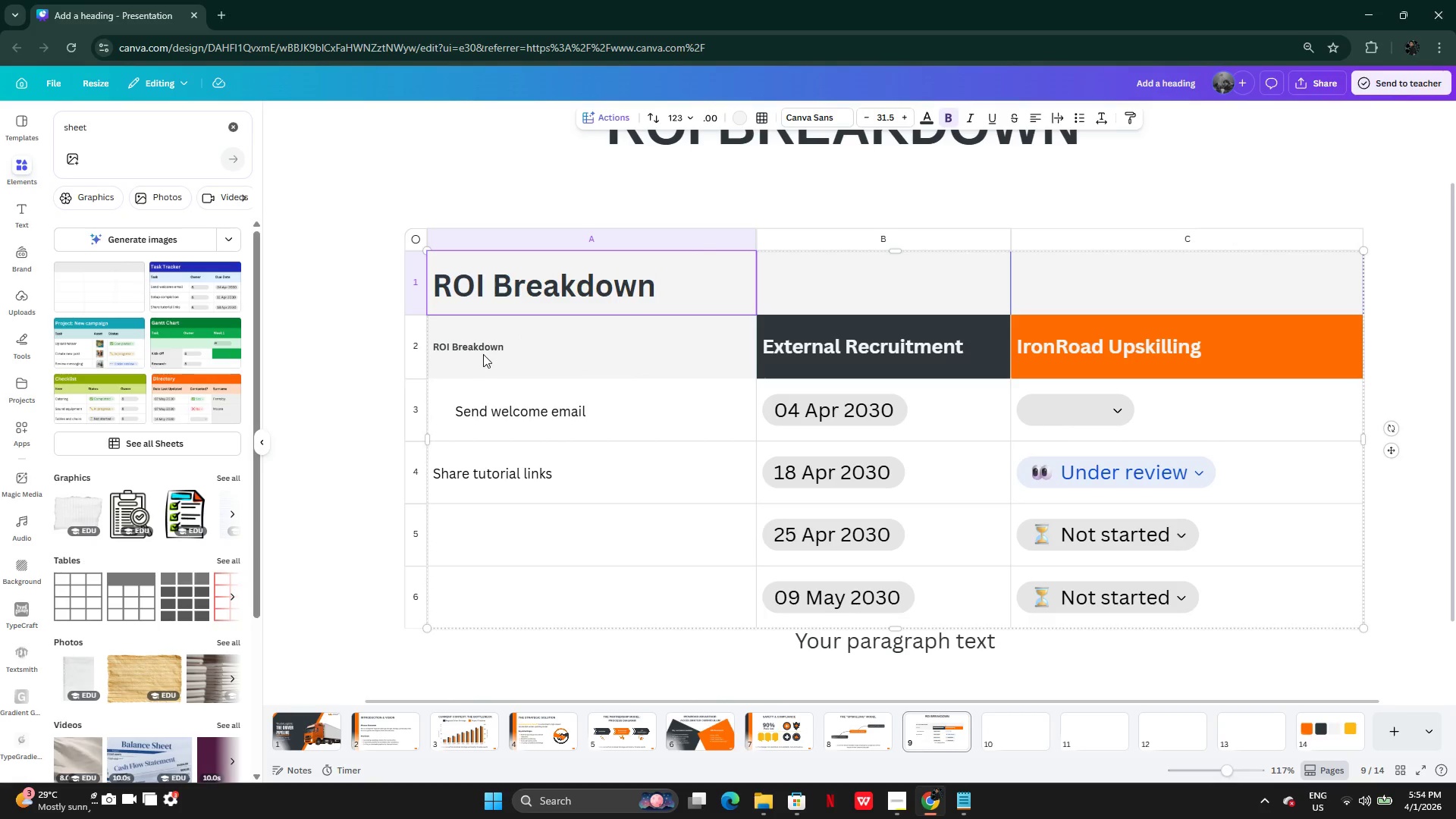 
left_click([483, 352])
 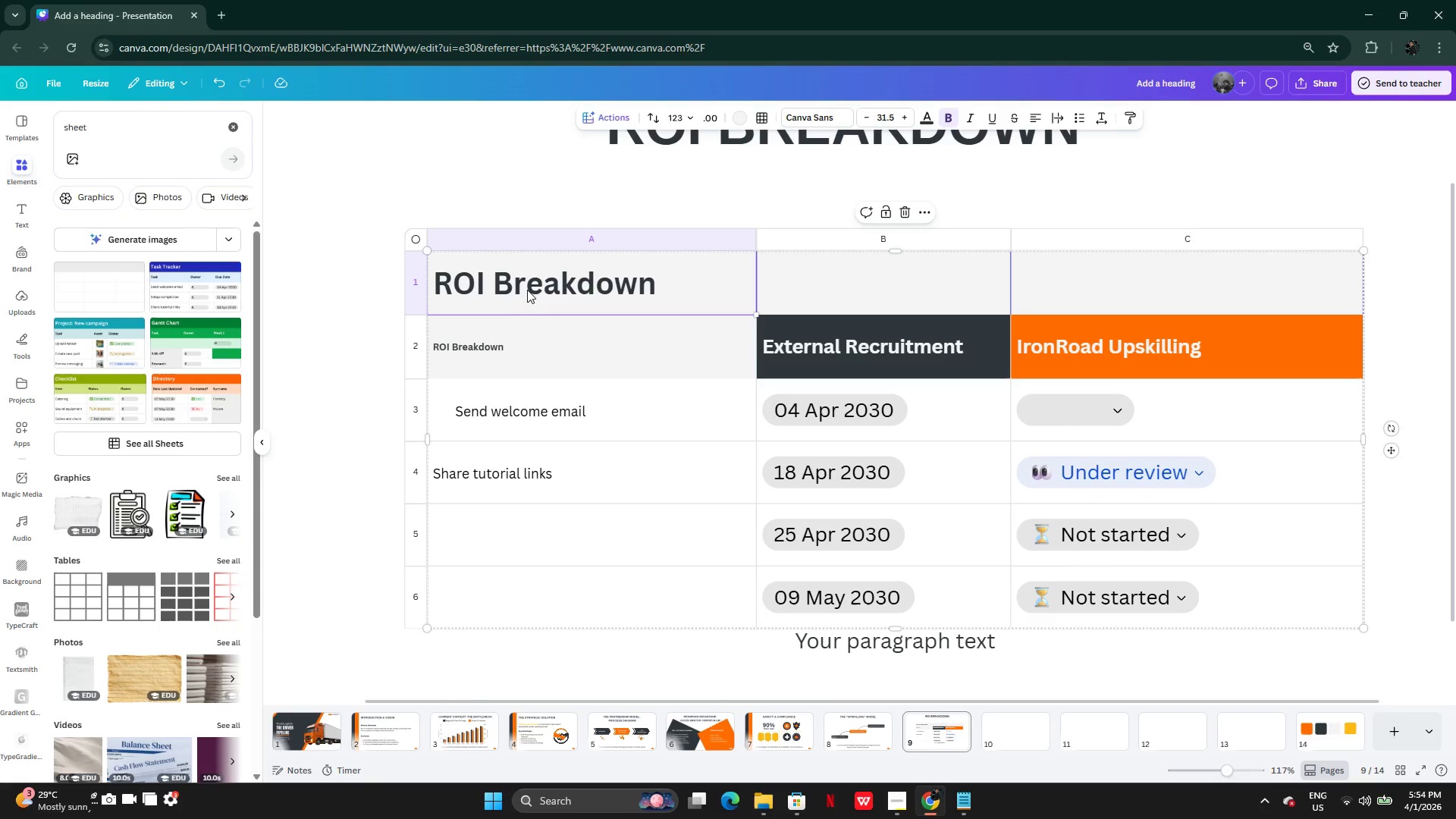 
double_click([500, 330])
 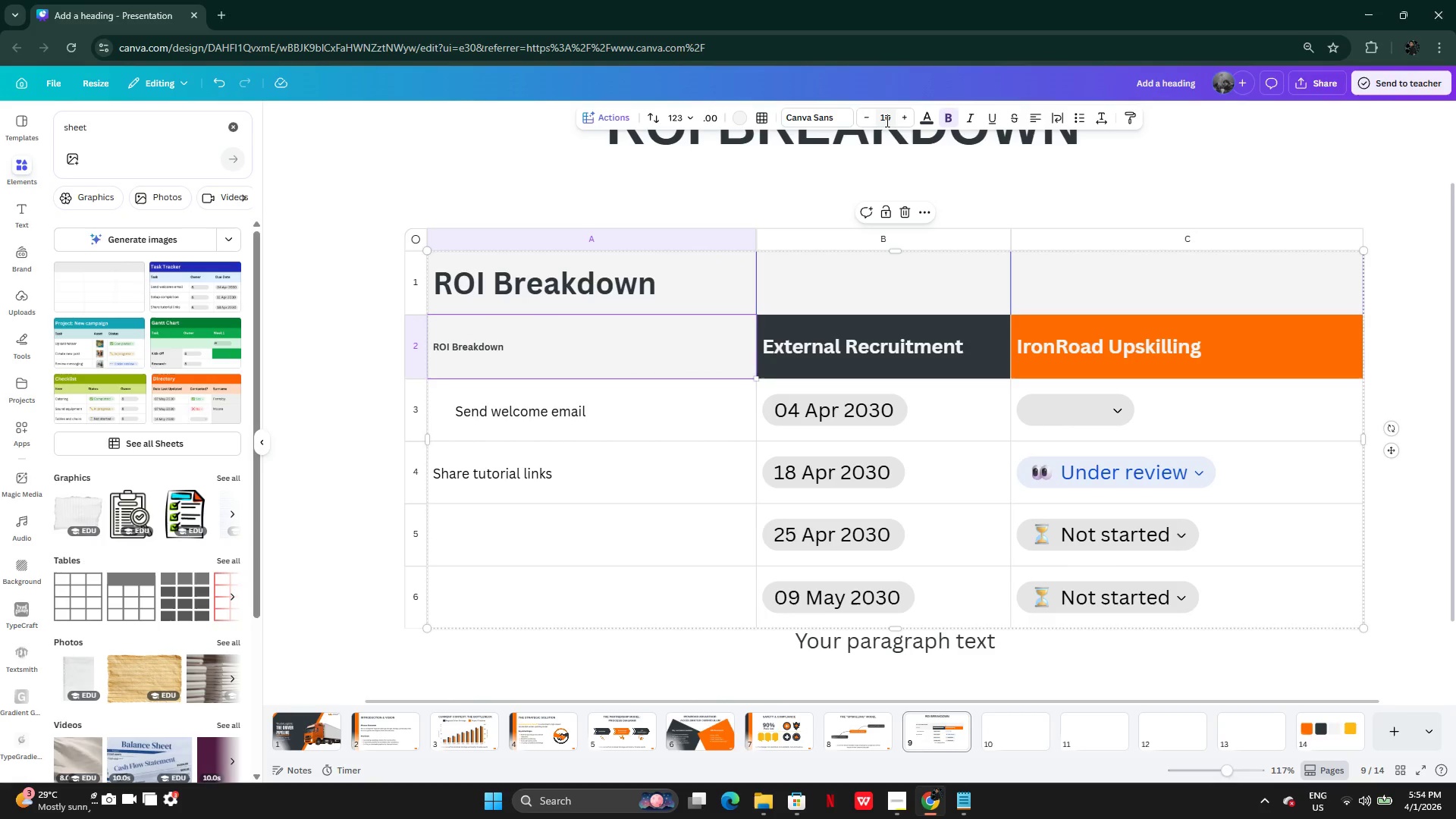 
left_click([886, 118])
 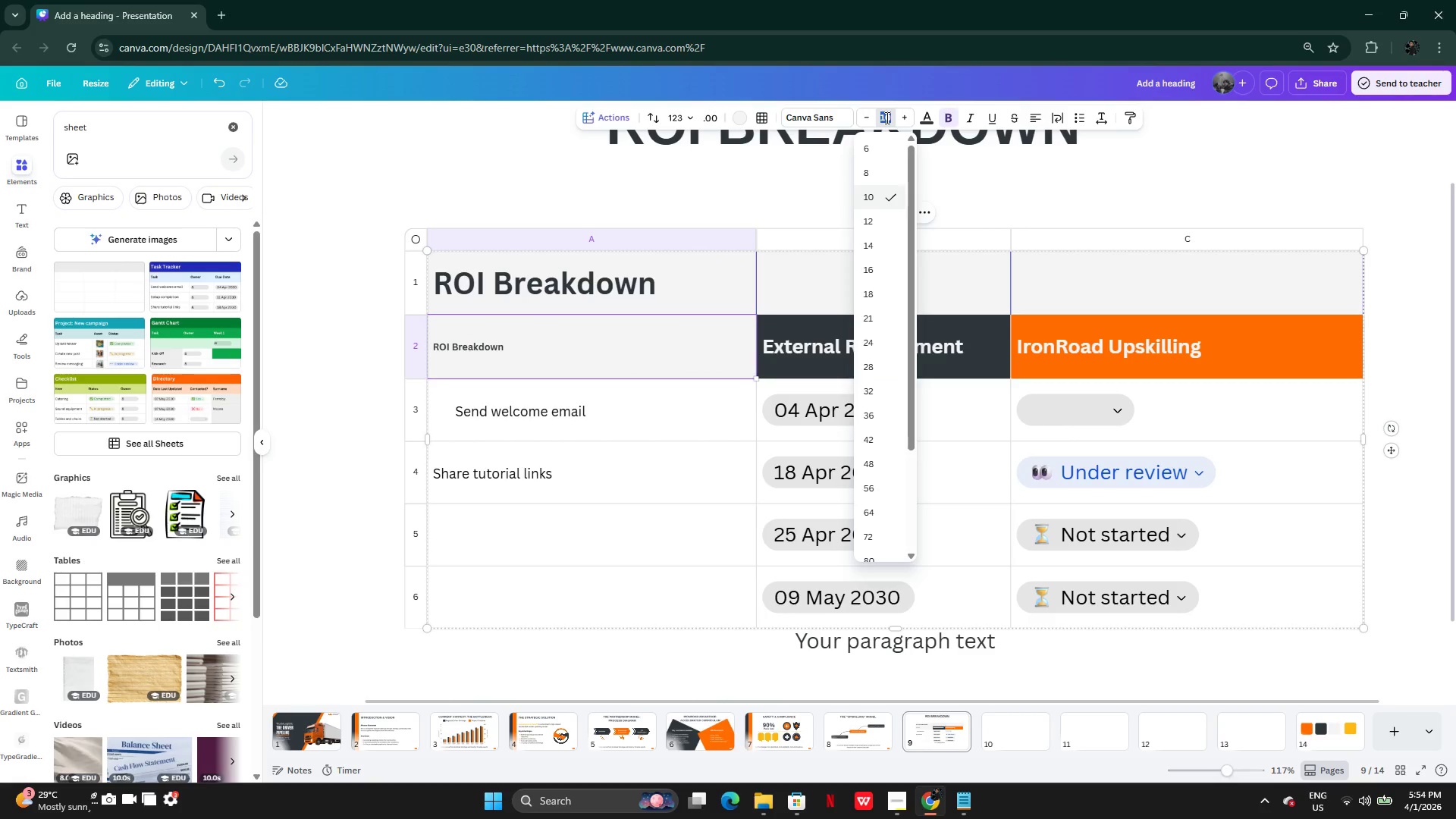 
type(31.5)
 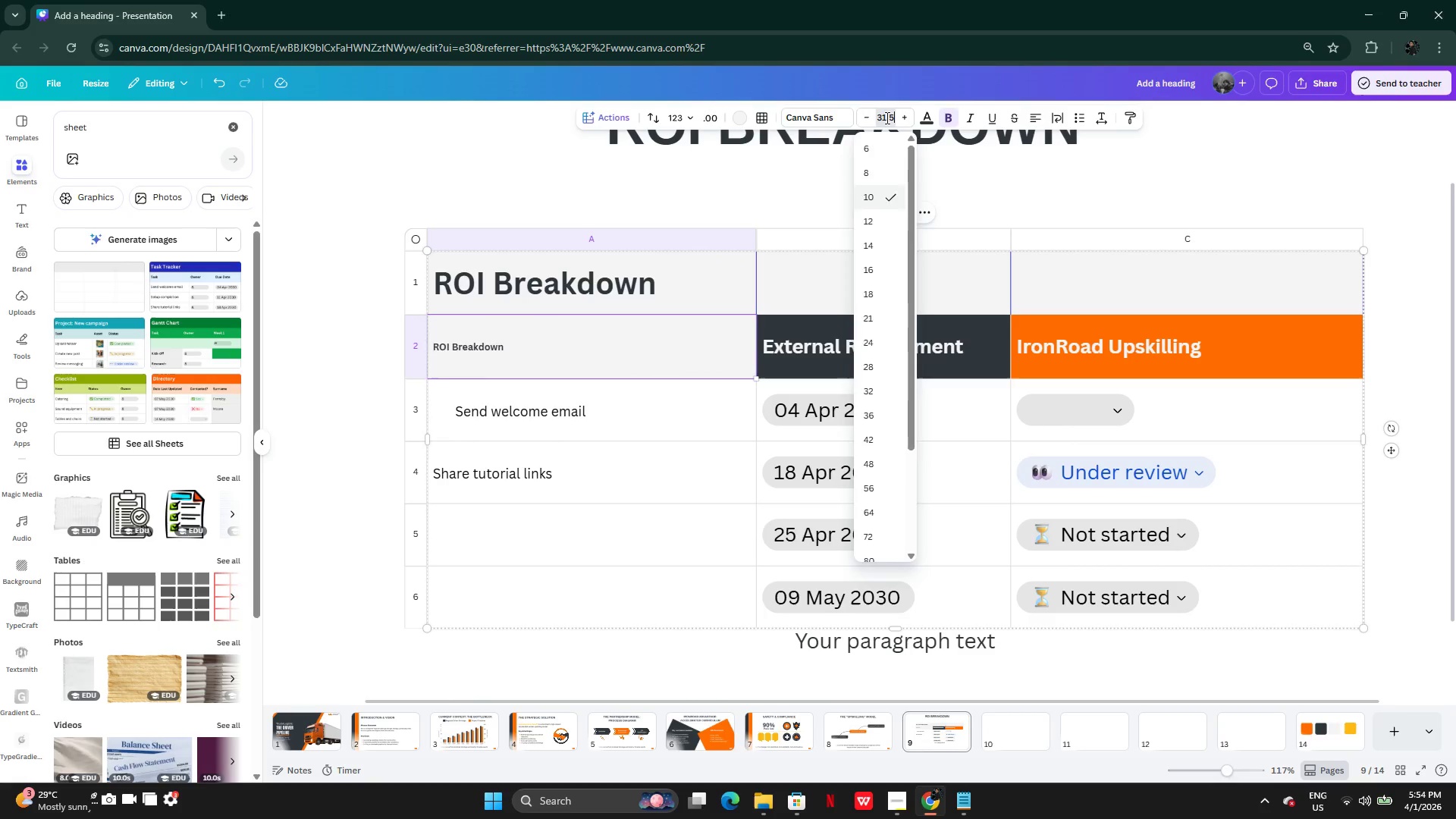 
key(Enter)
 